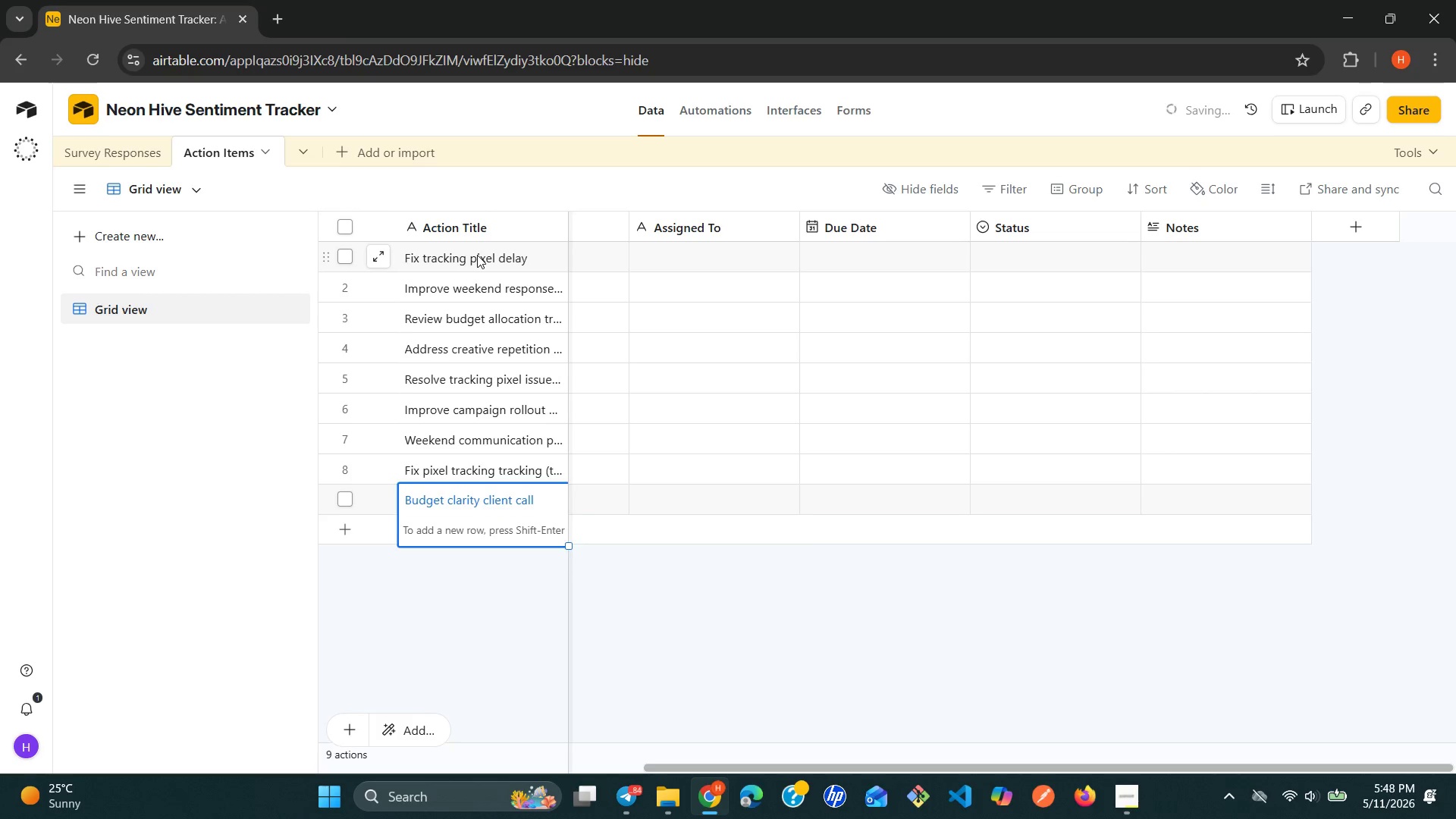 
key(Shift+Enter)
 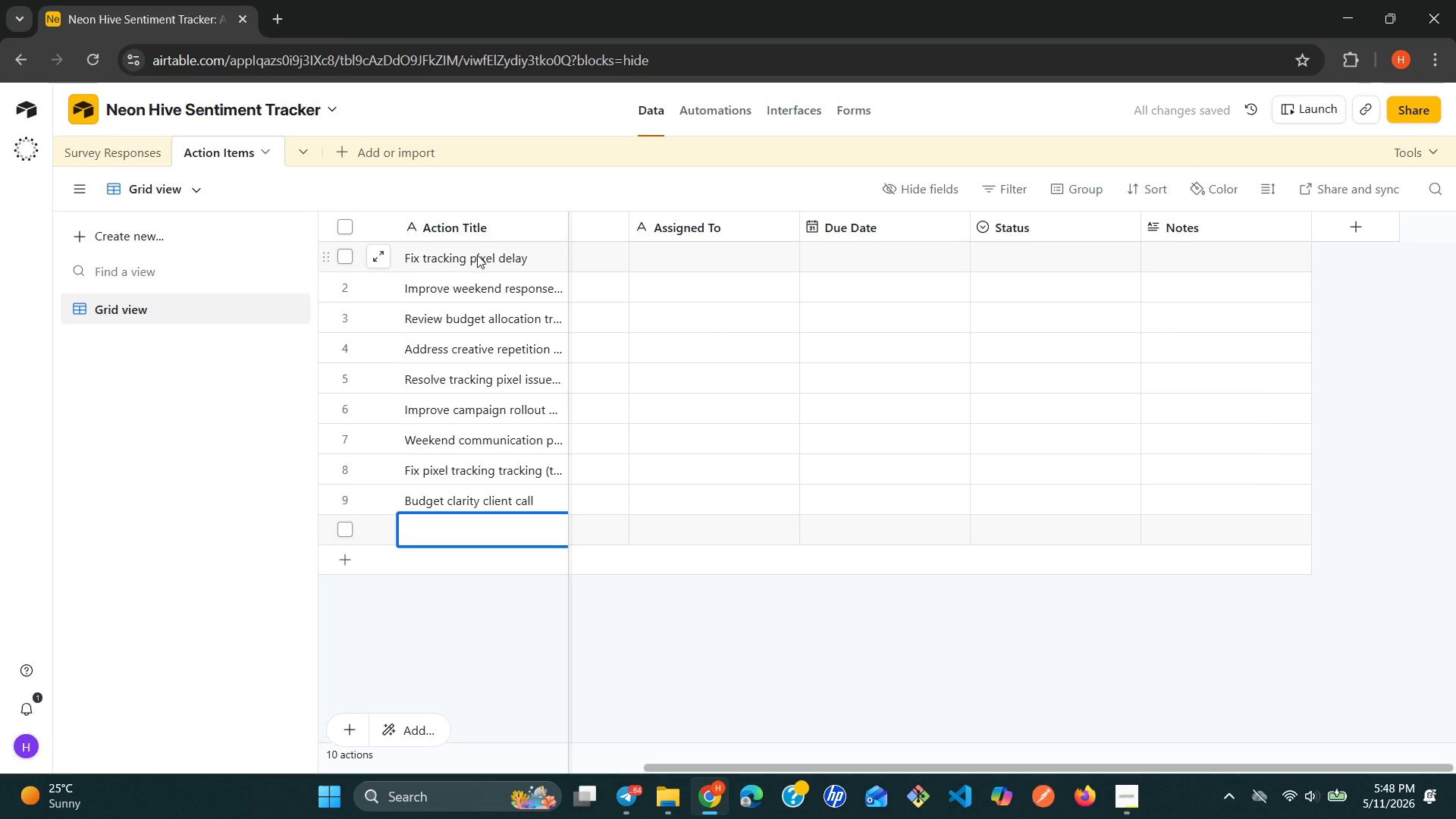 
wait(6.75)
 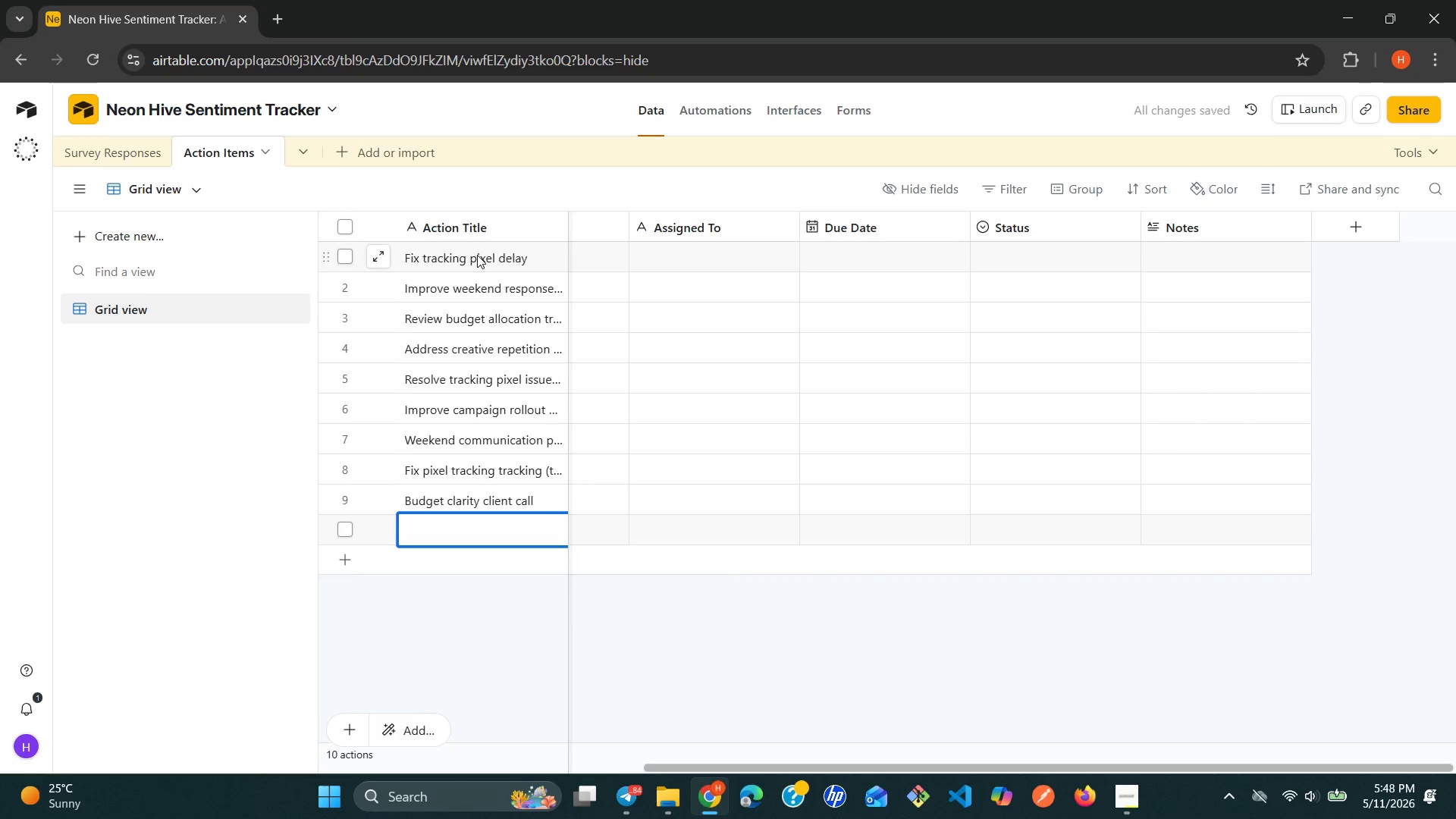 
type(Creative rer)
key(Backspace)
type(freshmen )
key(Backspace)
type(t mid-campaign)
 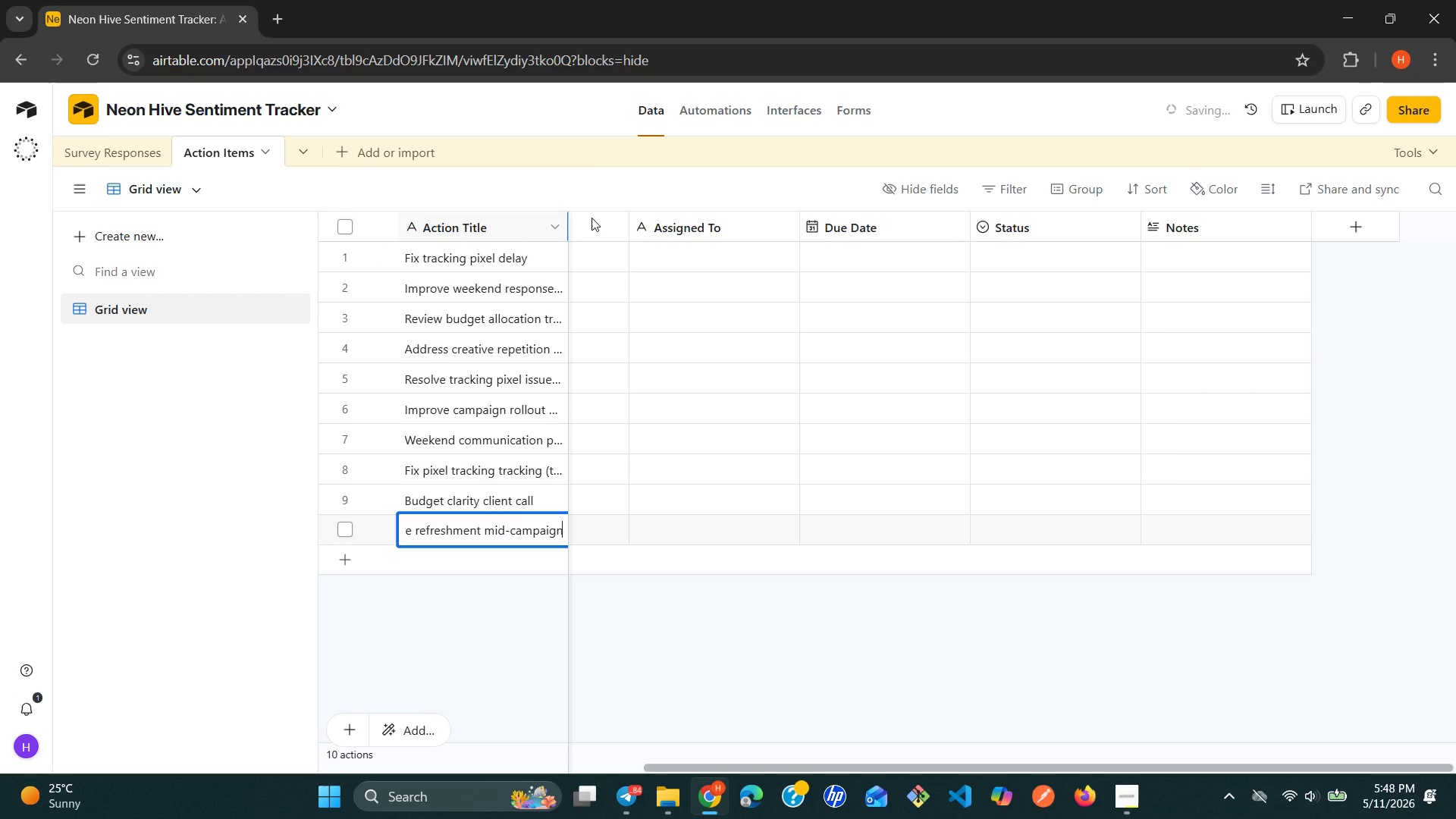 
mouse_move([632, 295])
 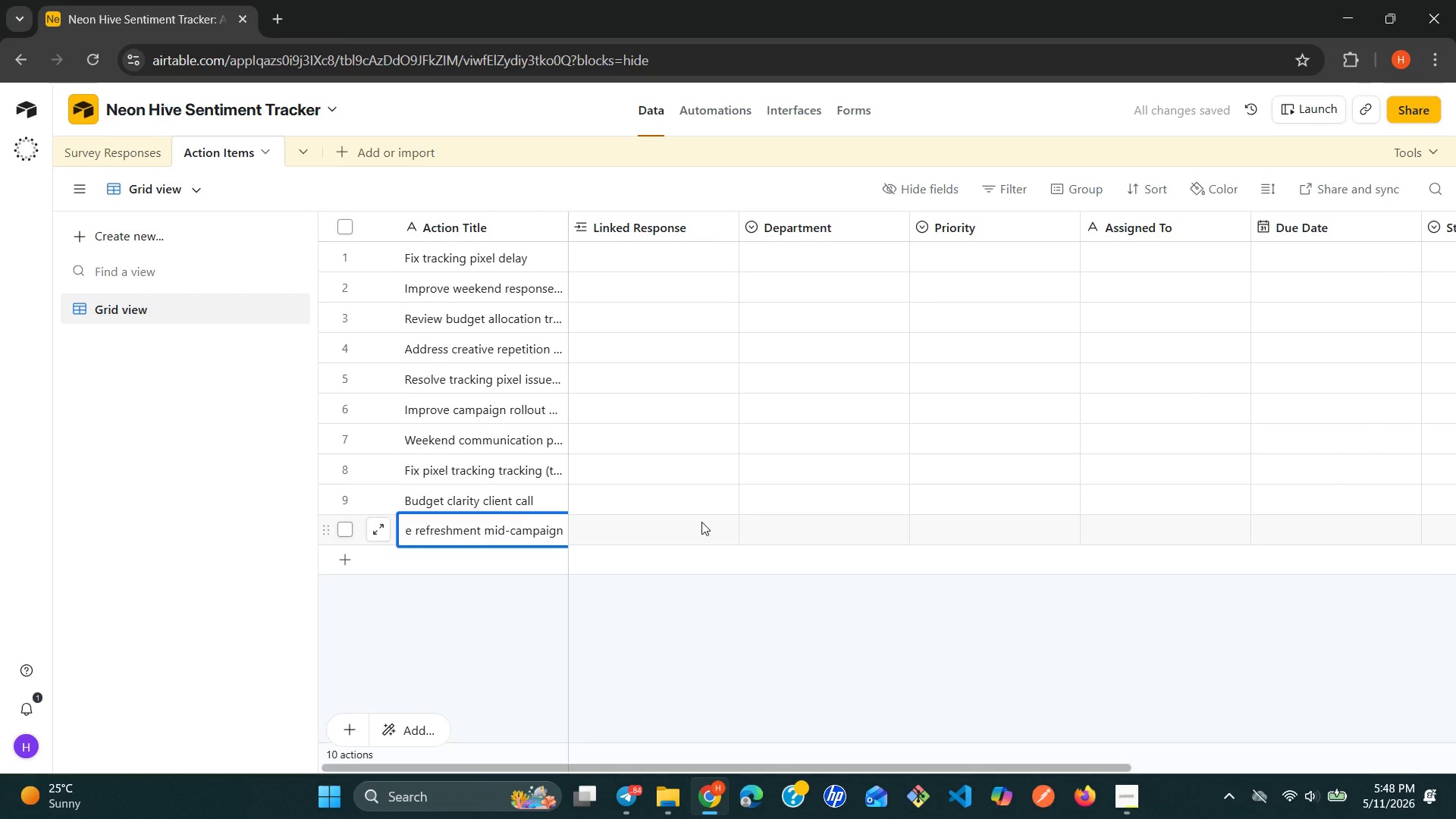 
wait(9.76)
 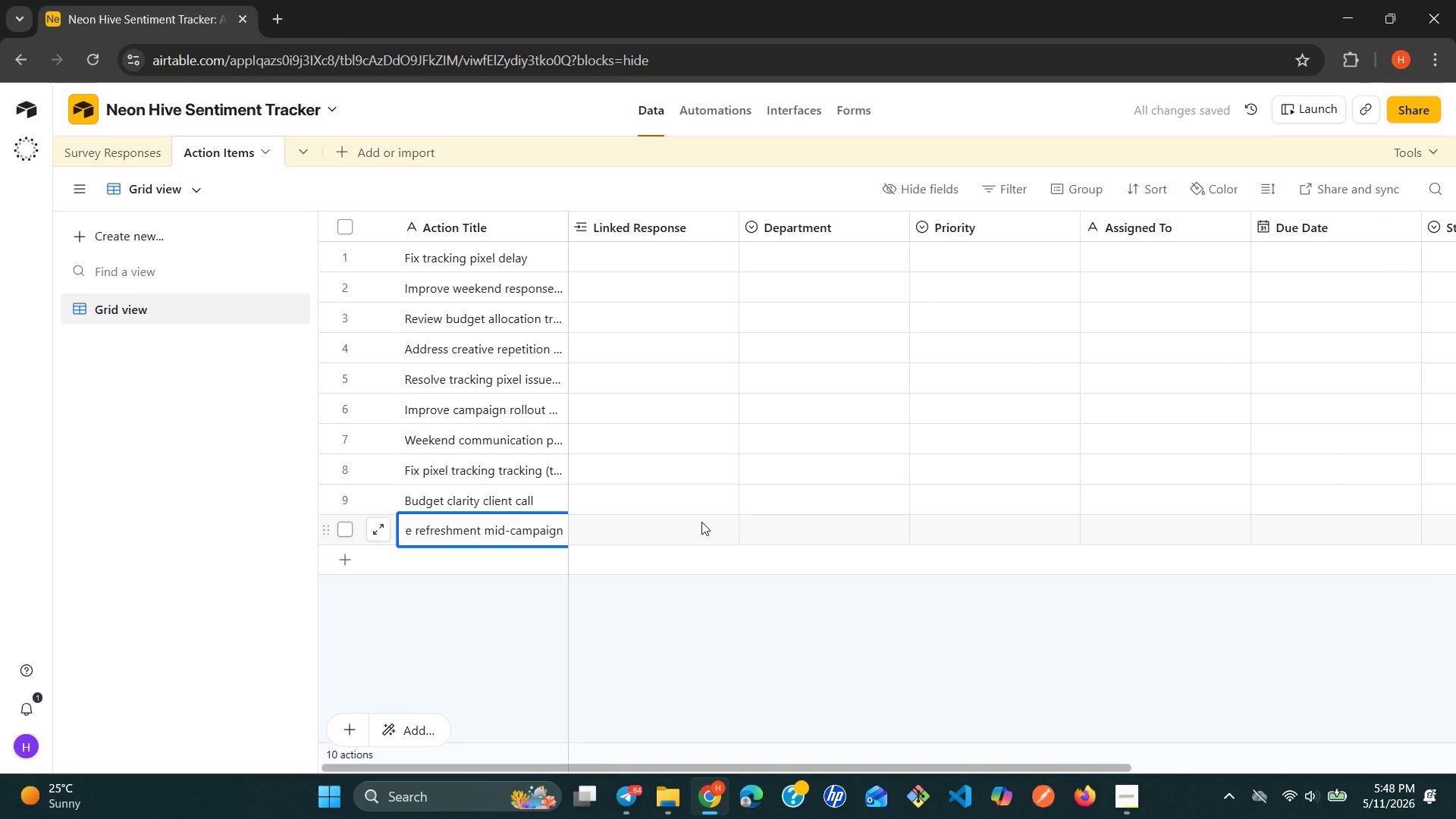 
left_click([620, 259])
 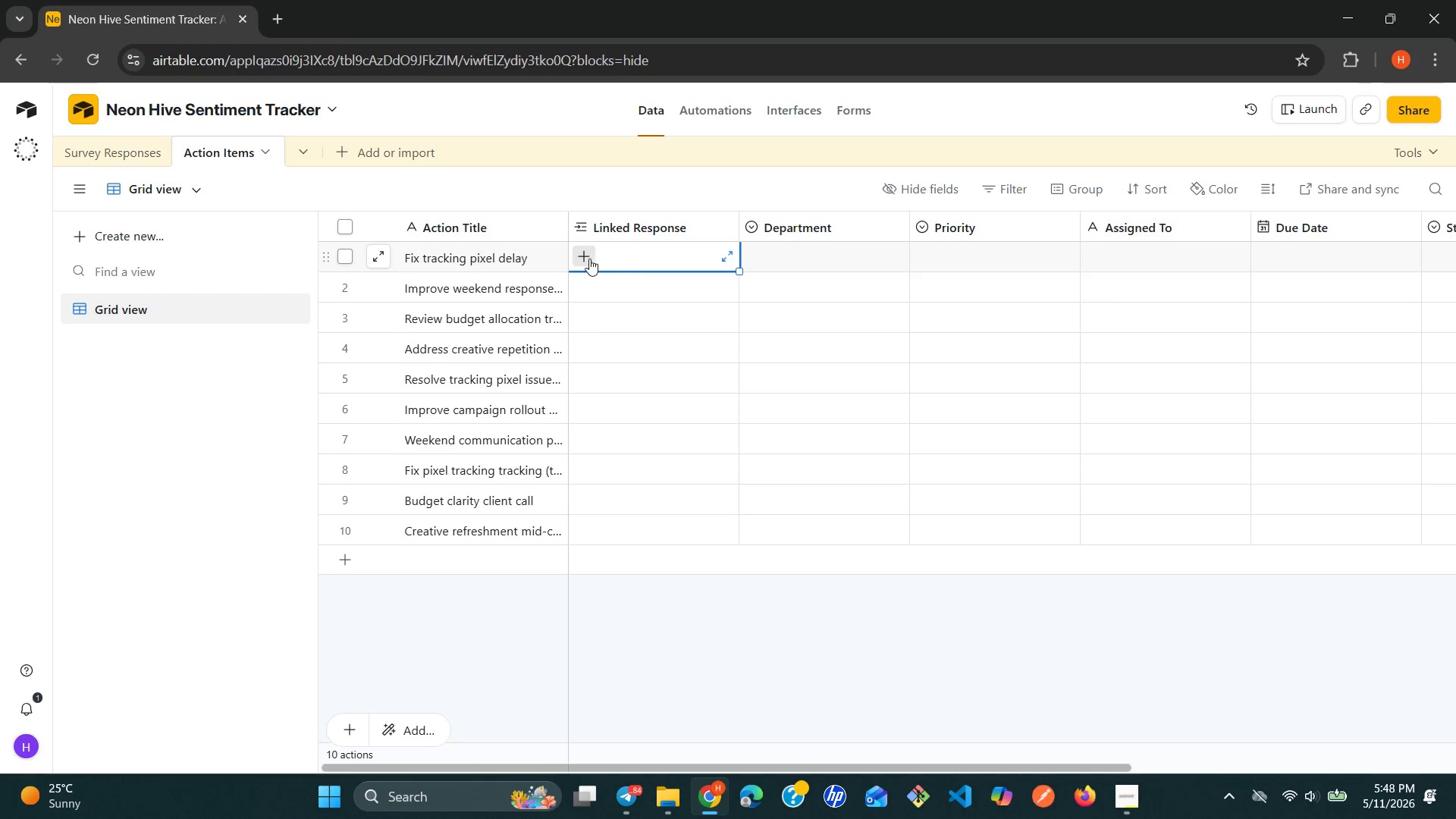 
left_click([588, 257])
 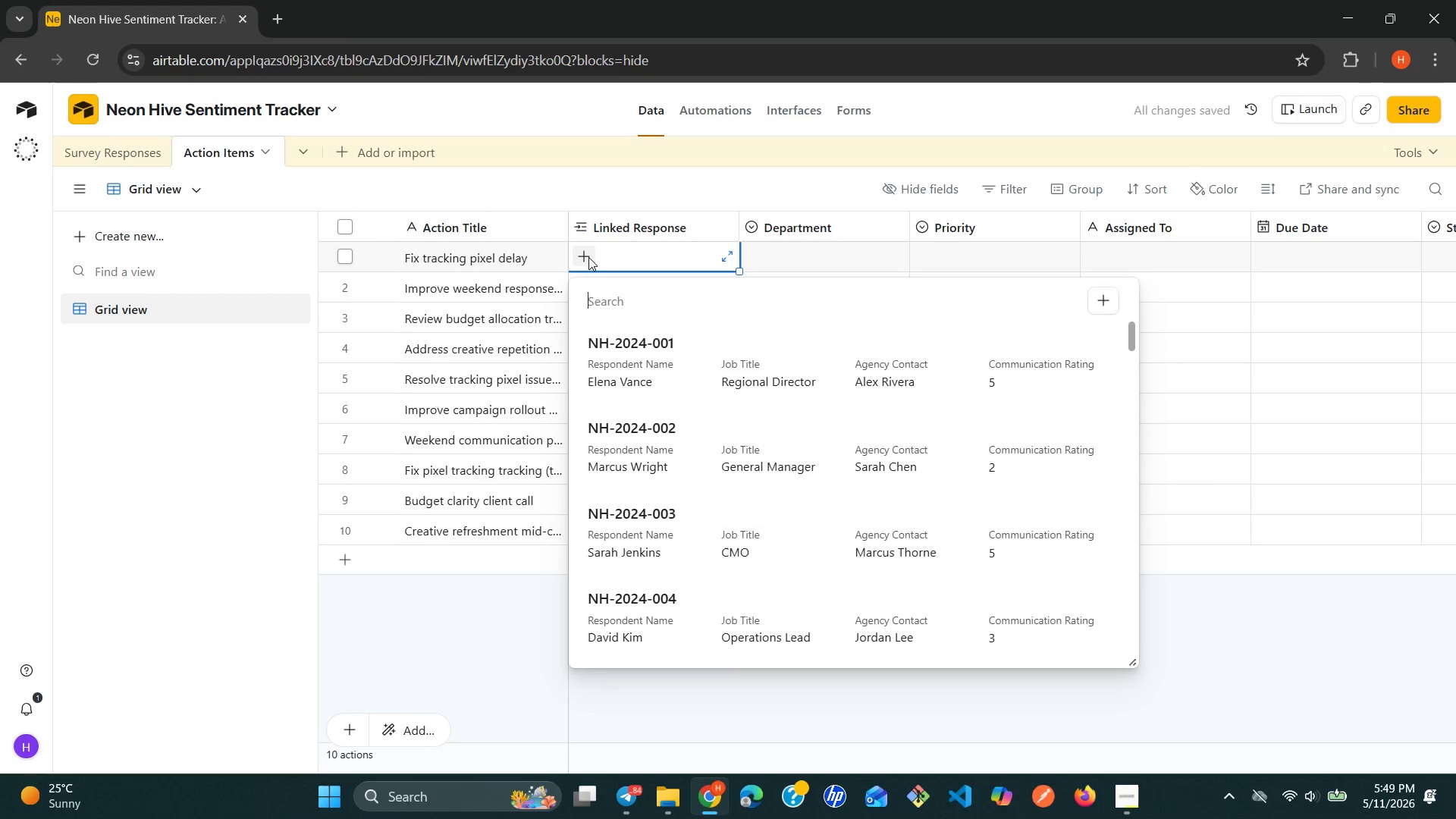 
type(nh)
 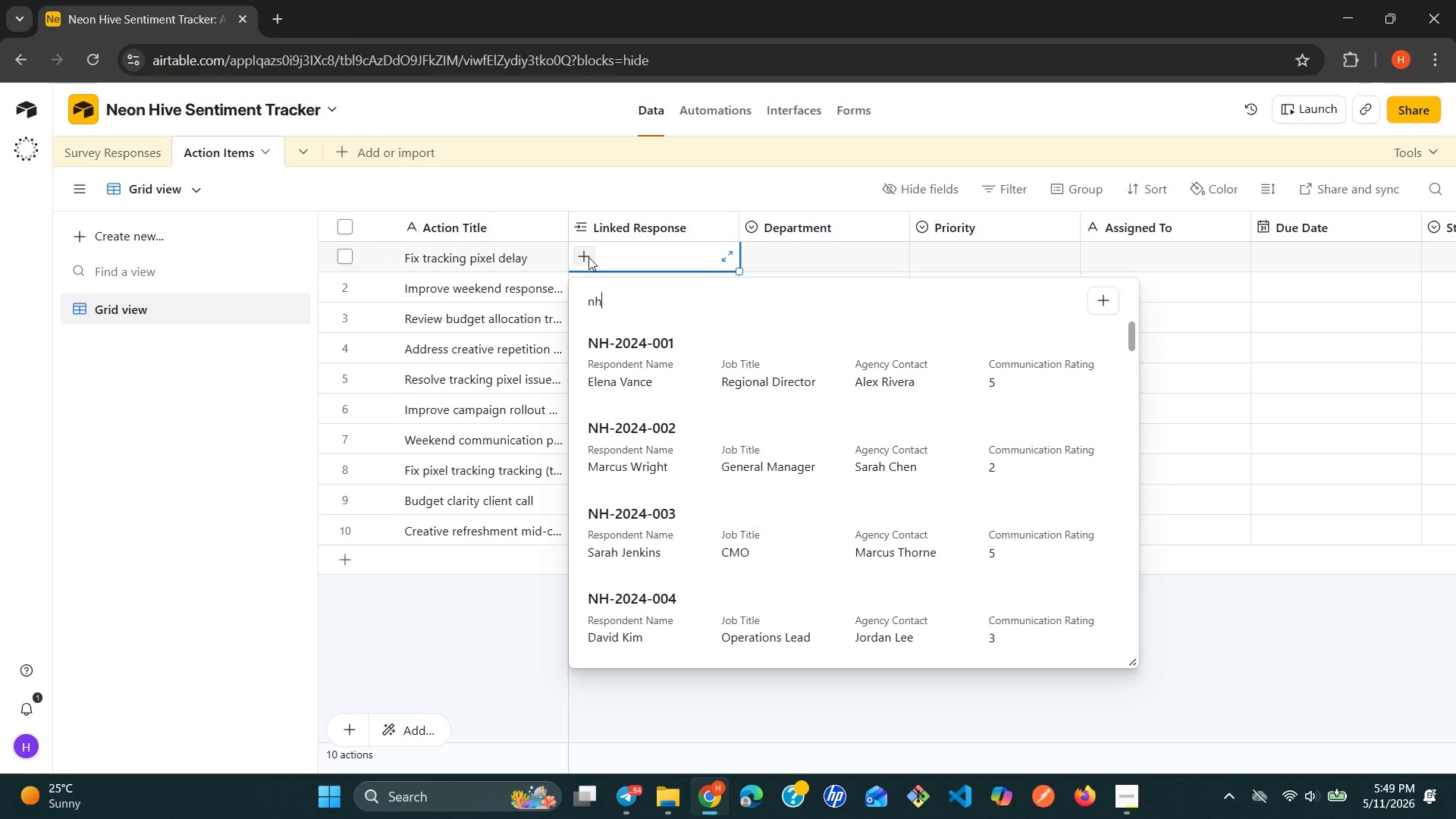 
type(-2024-00)
 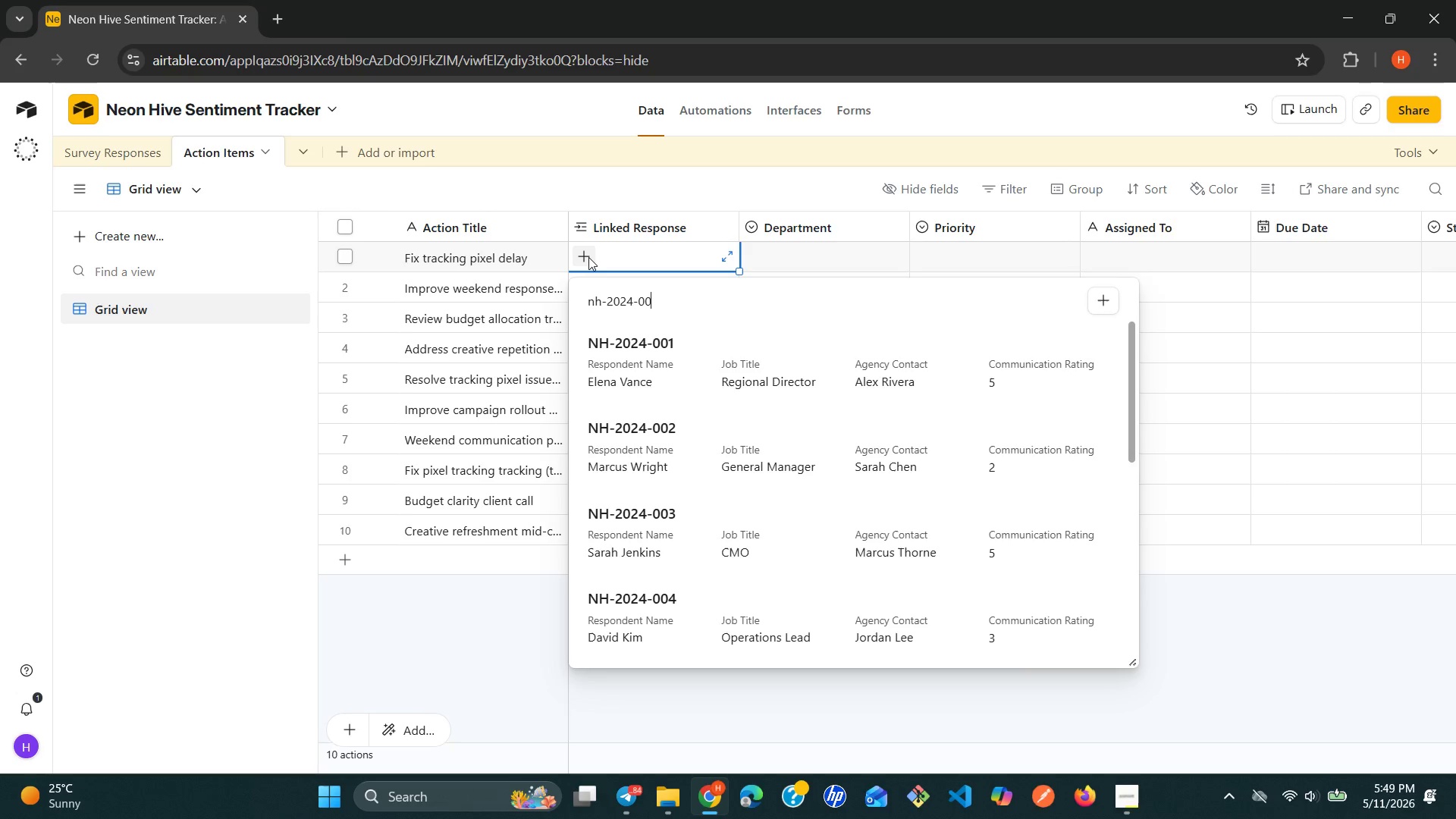 
key(4)
 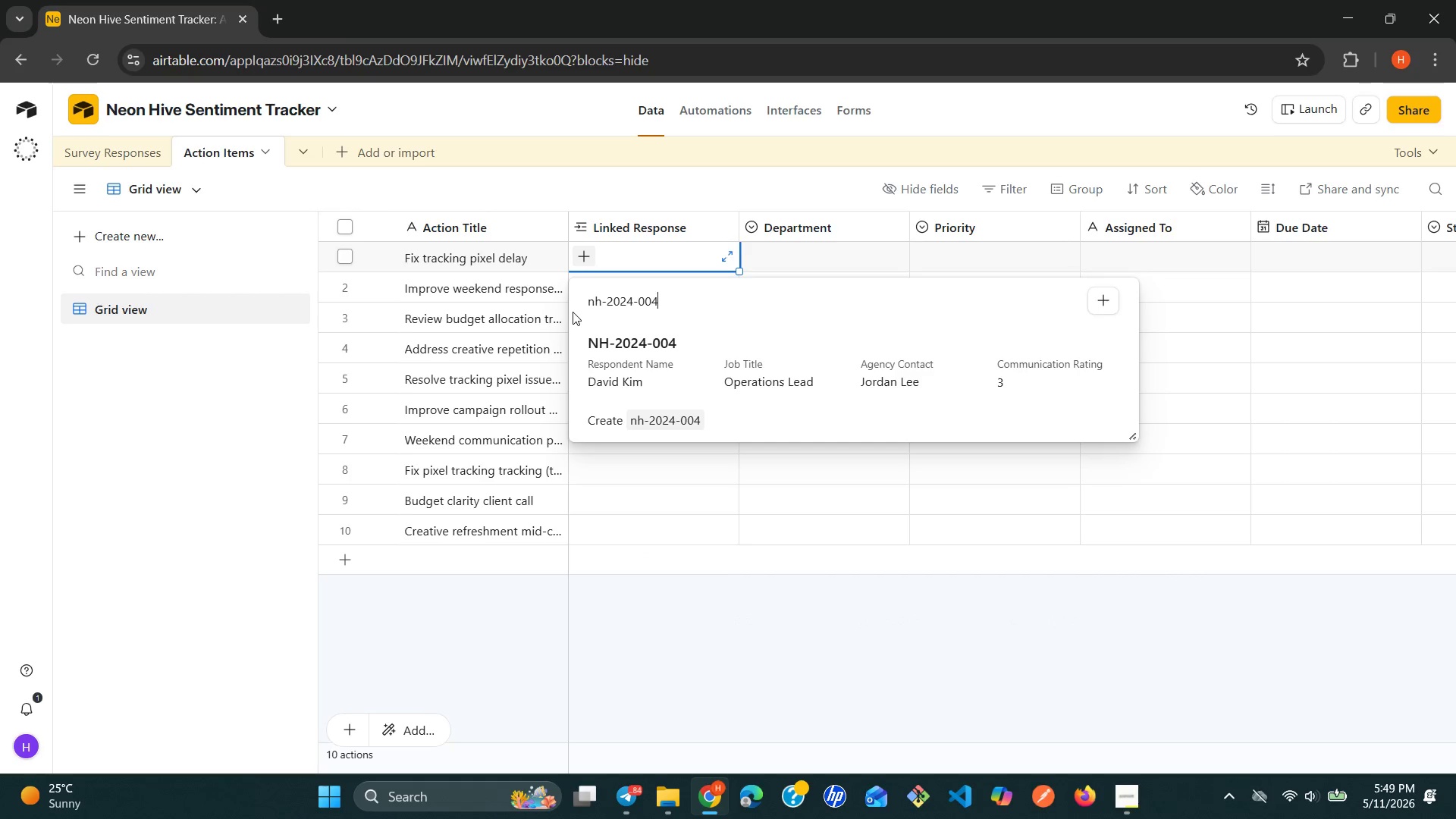 
left_click([629, 332])
 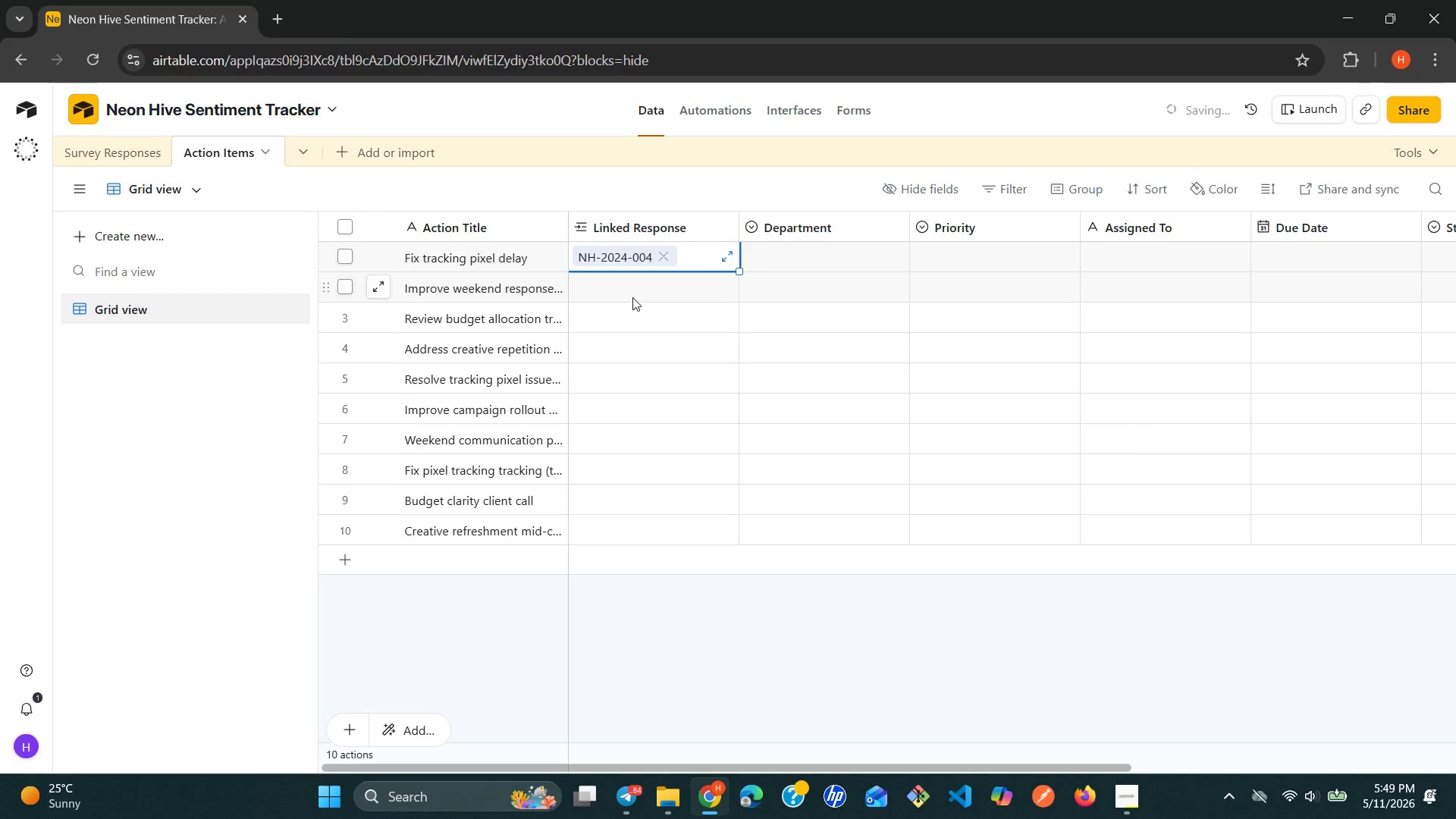 
left_click([632, 289])
 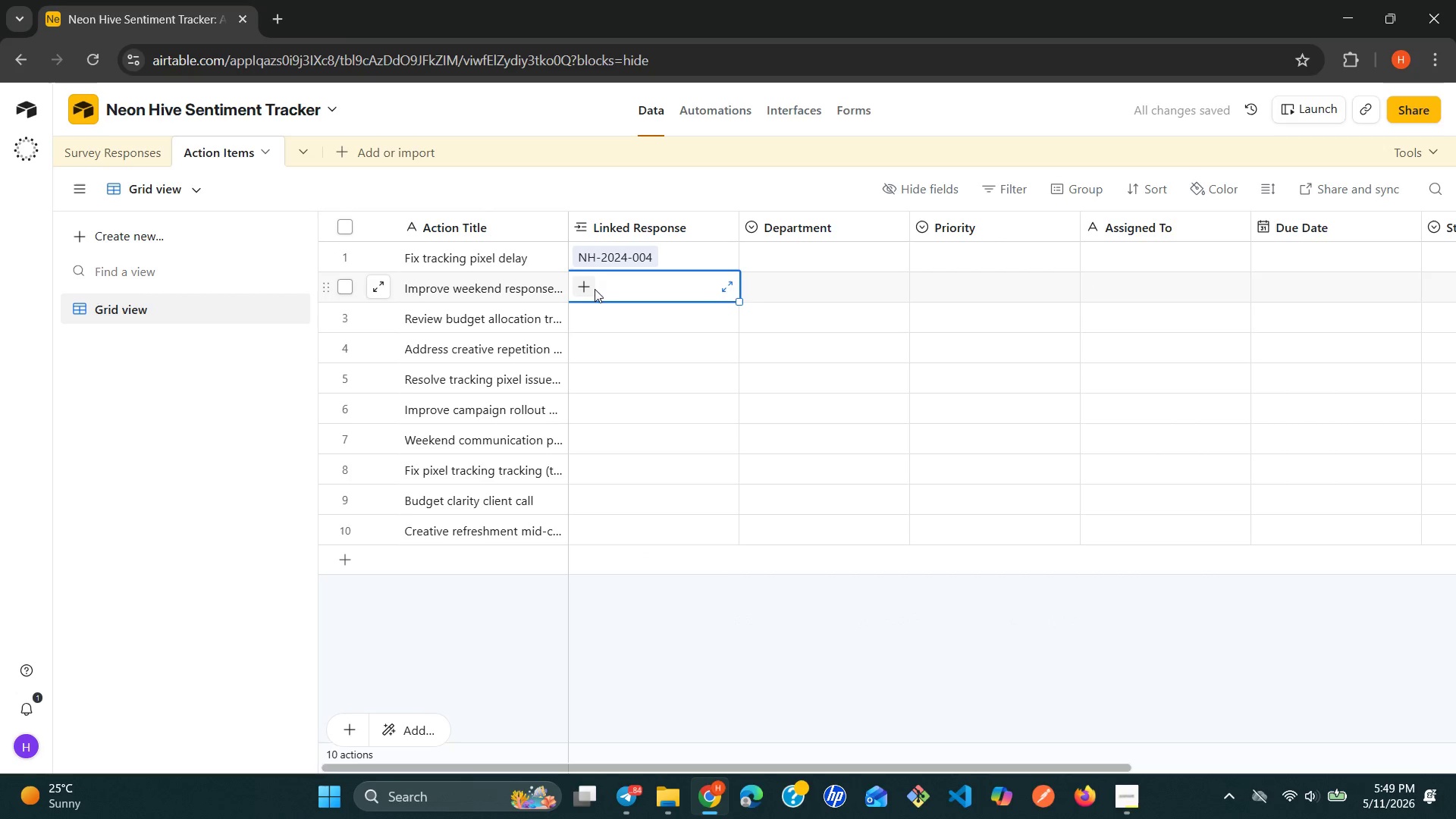 
left_click([594, 289])
 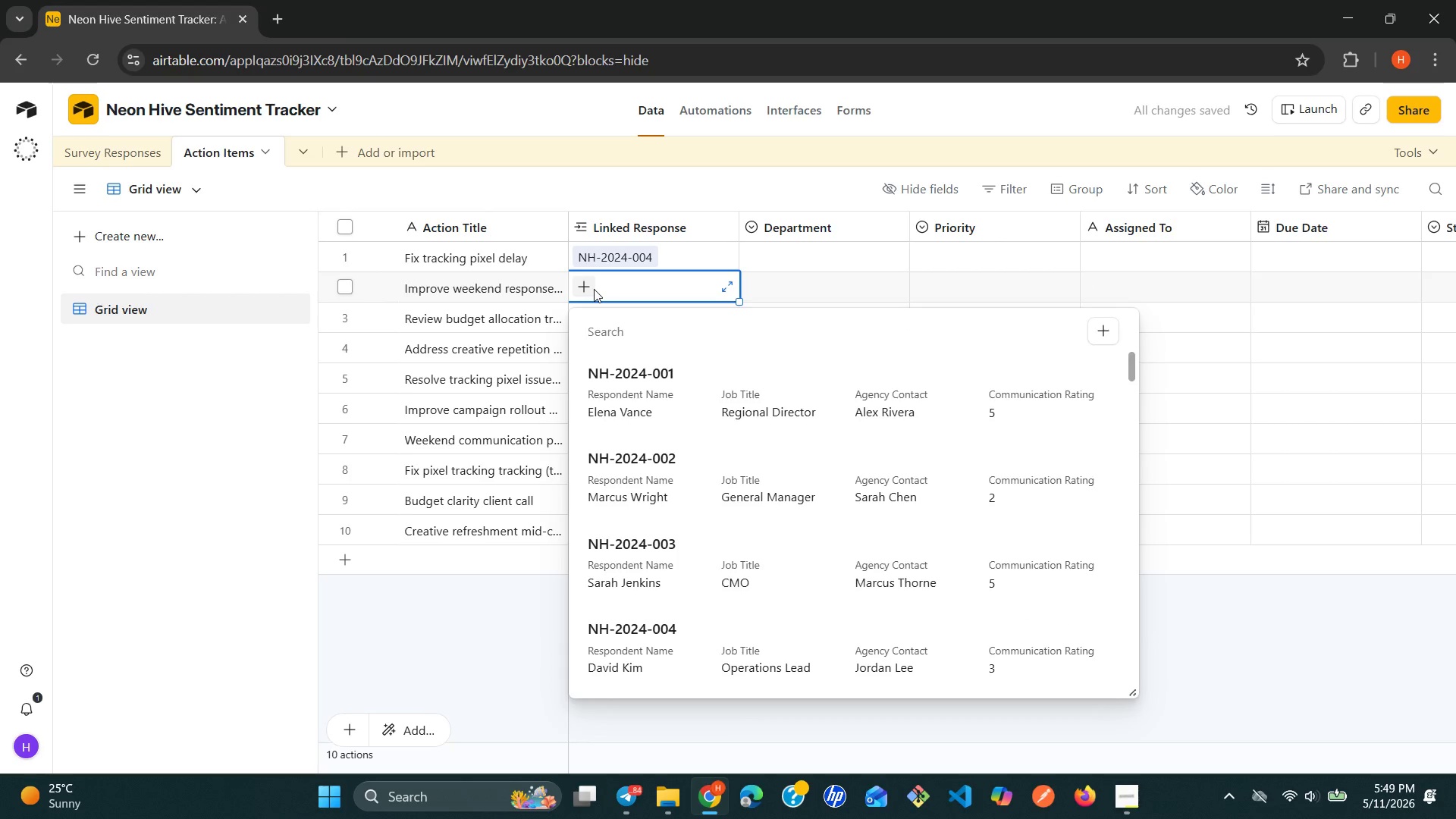 
type(002)
 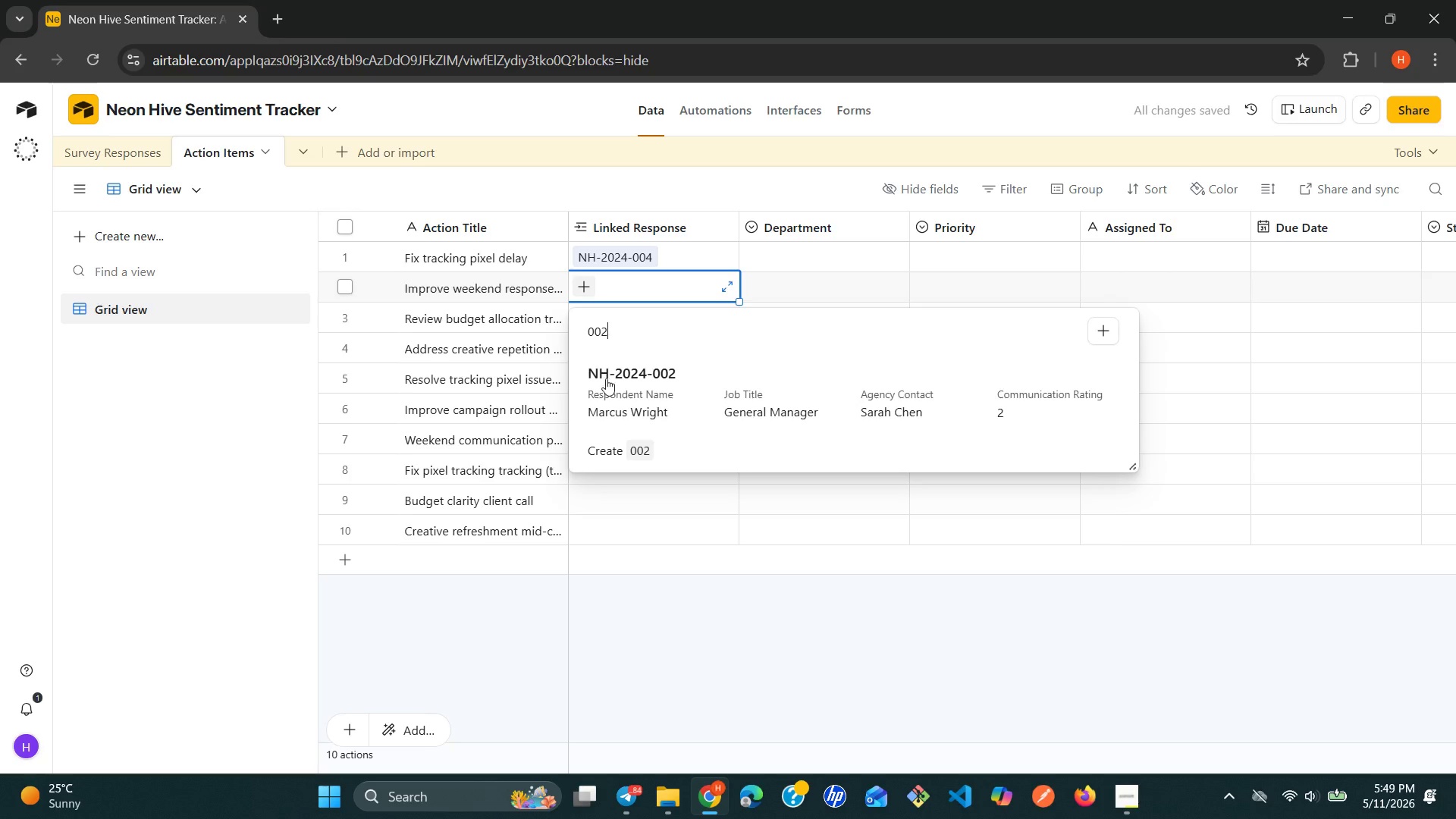 
left_click([633, 381])
 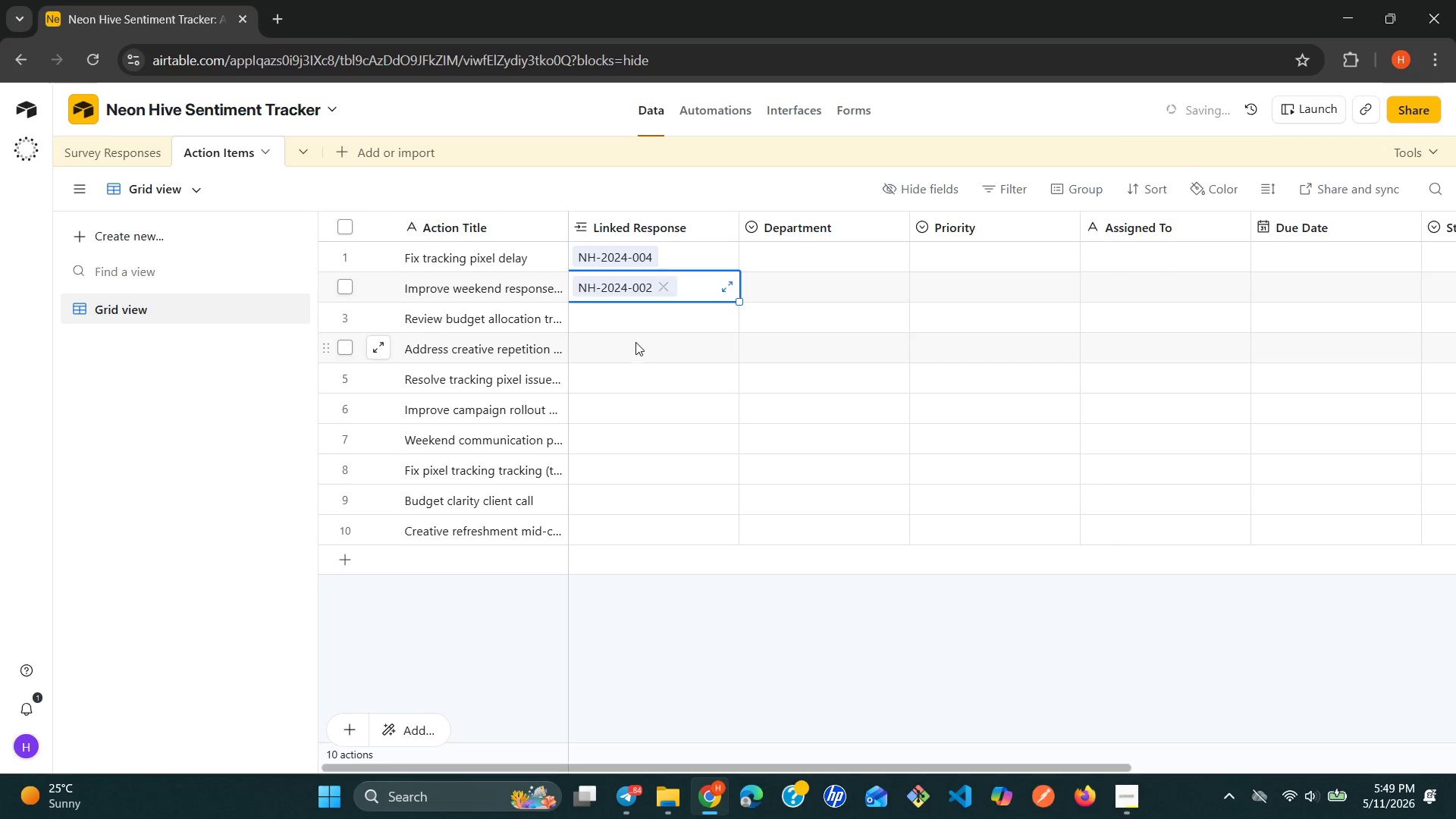 
left_click([622, 317])
 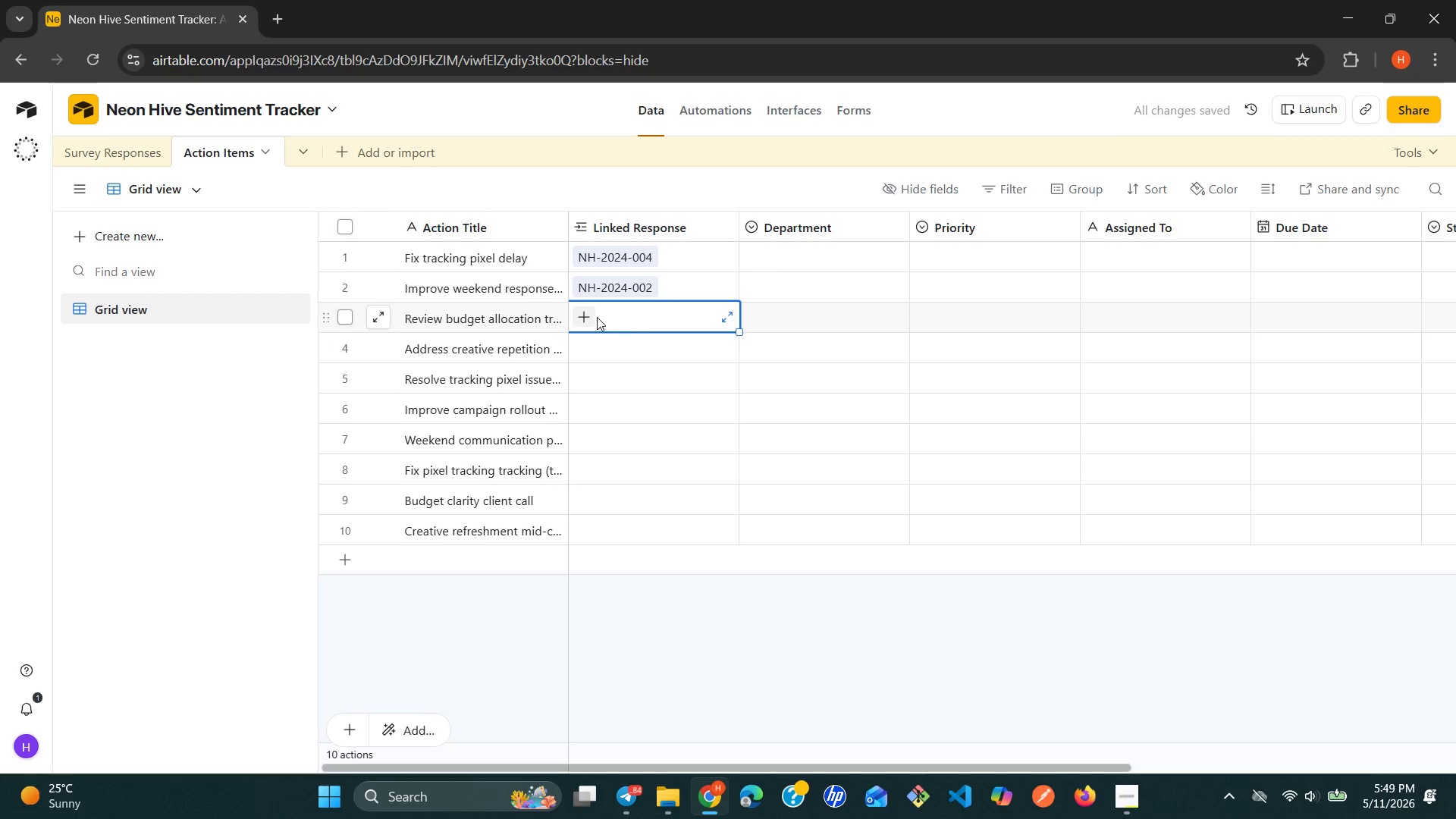 
left_click([597, 317])
 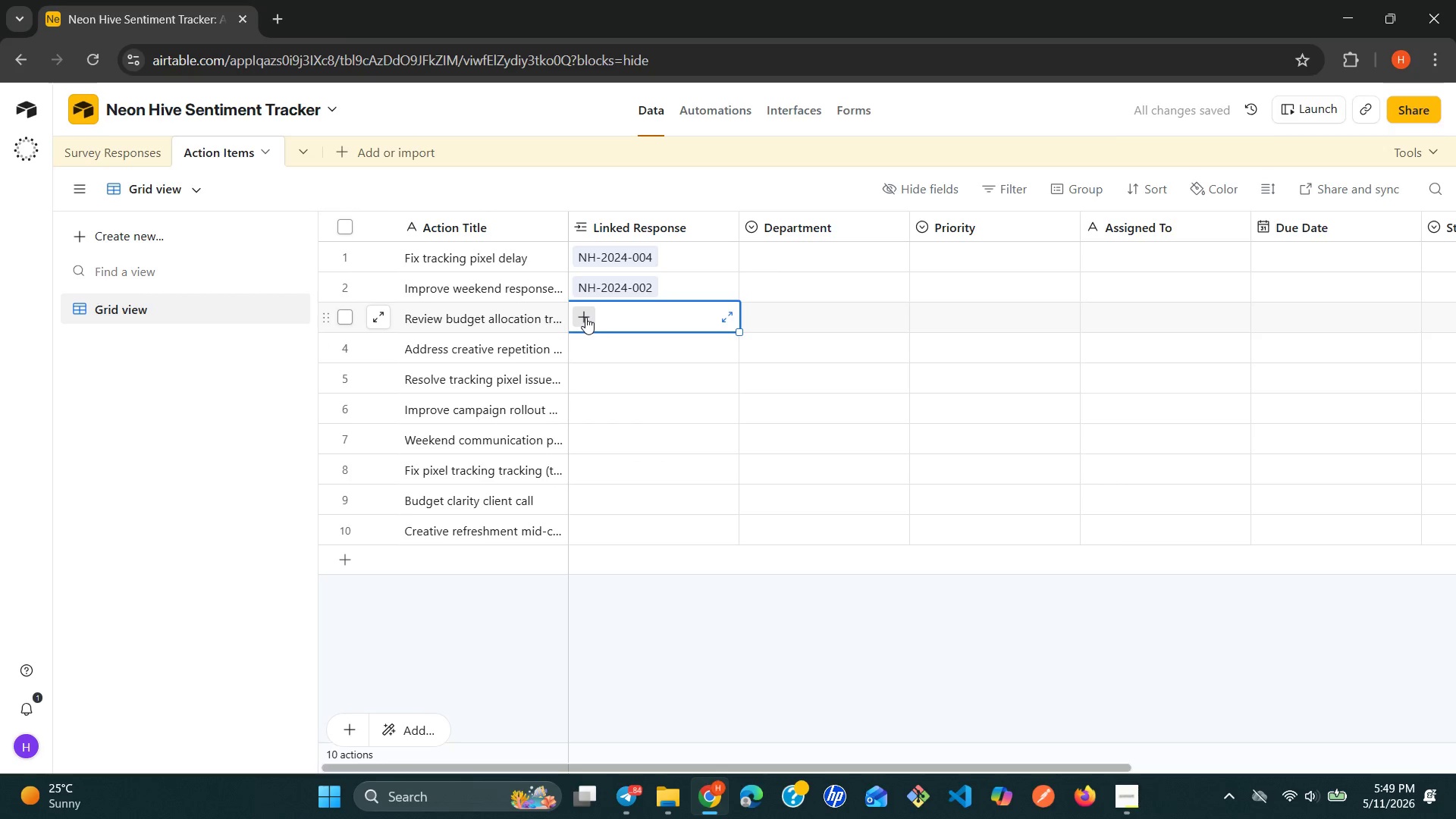 
left_click([585, 317])
 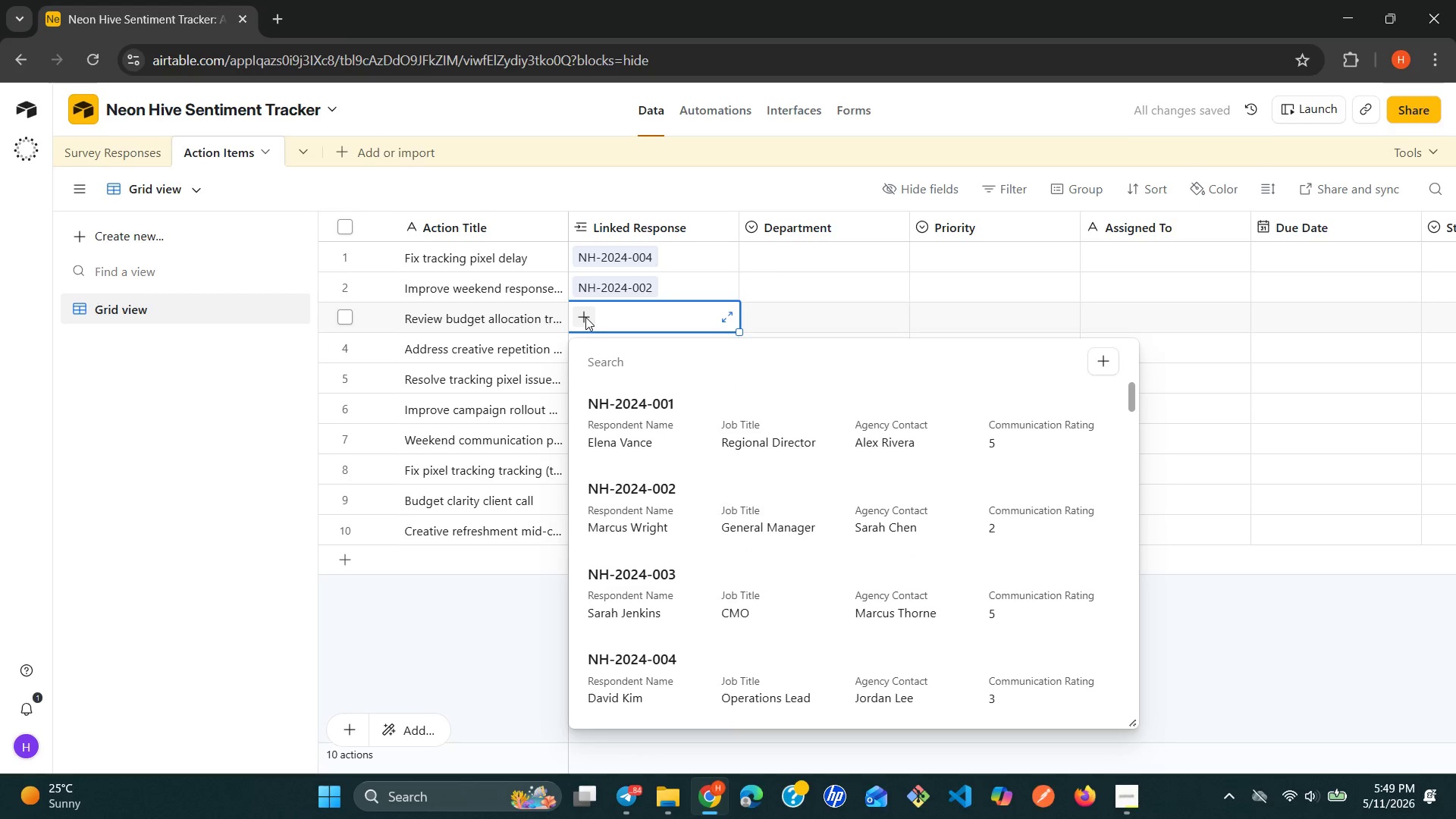 
type(009)
 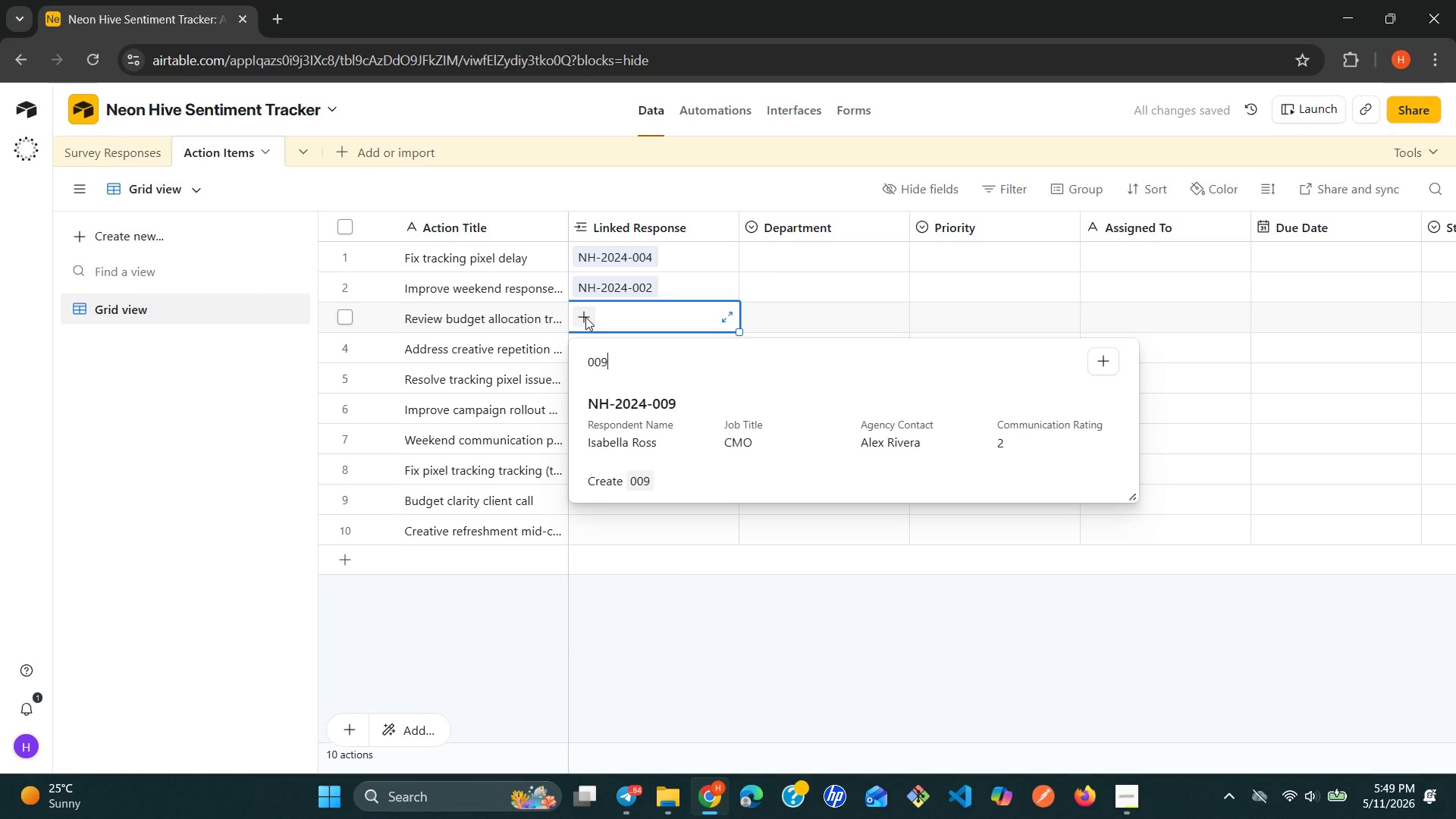 
key(ArrowDown)
 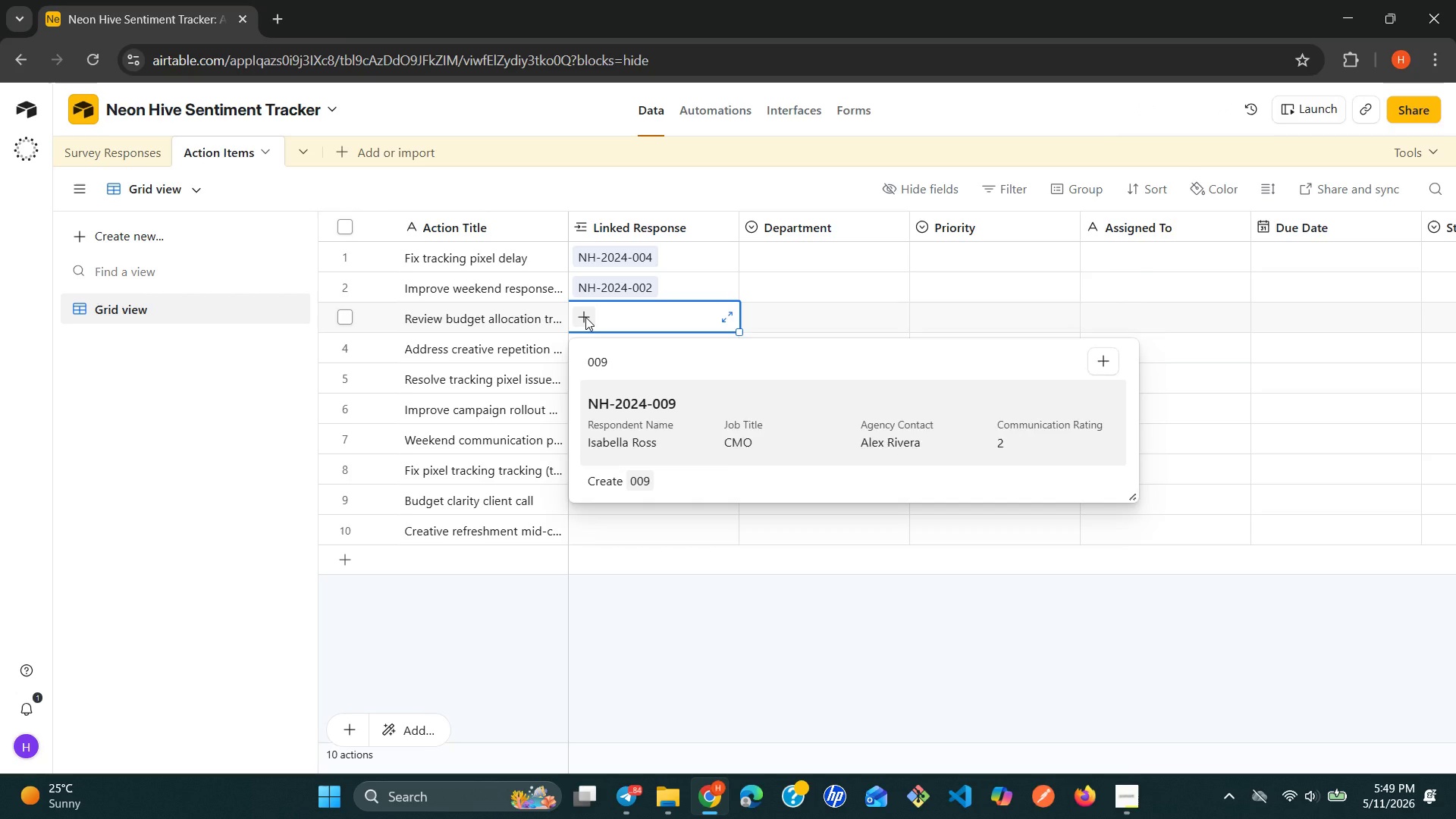 
key(Enter)
 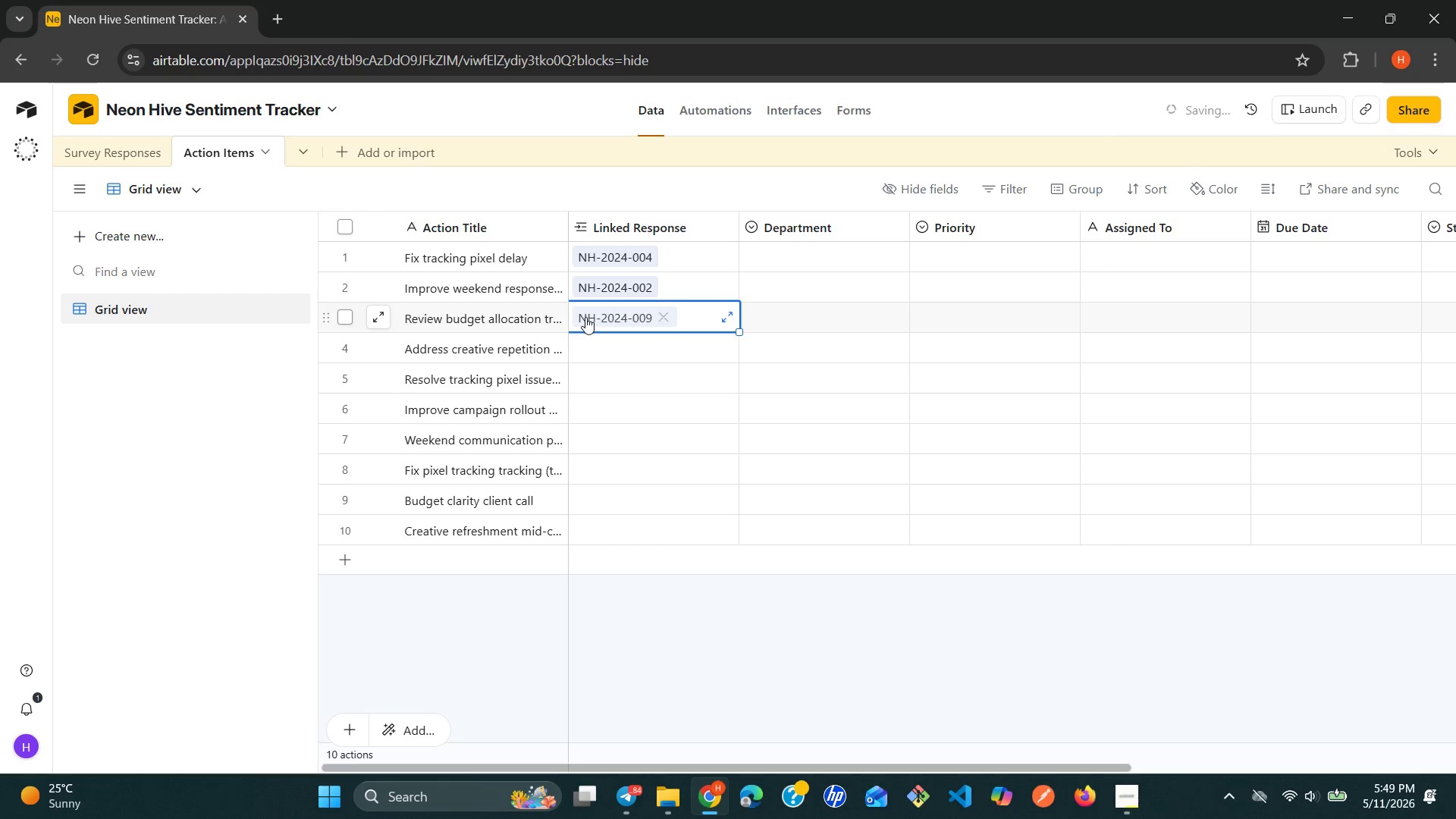 
key(ArrowDown)
 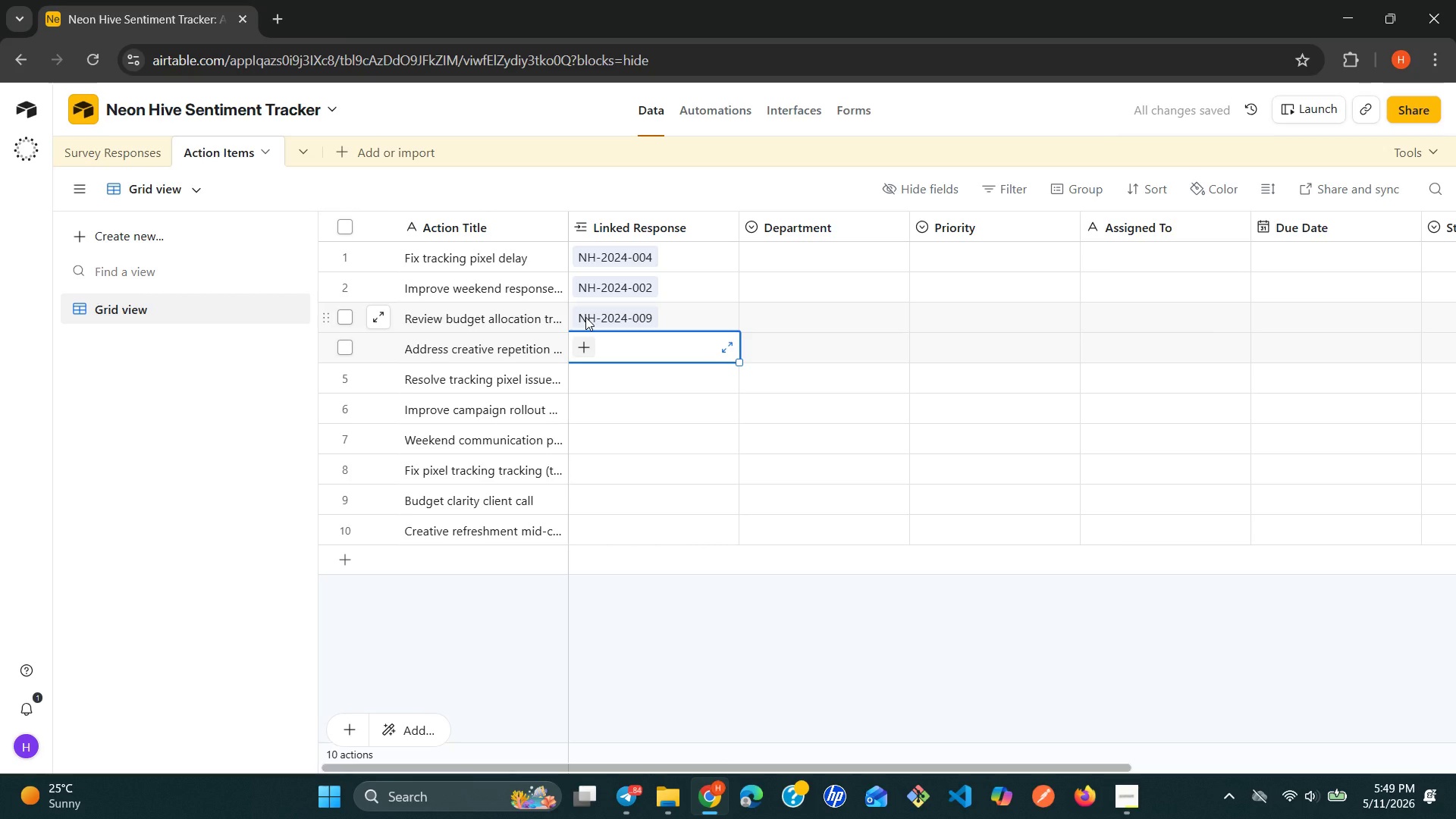 
wait(7.12)
 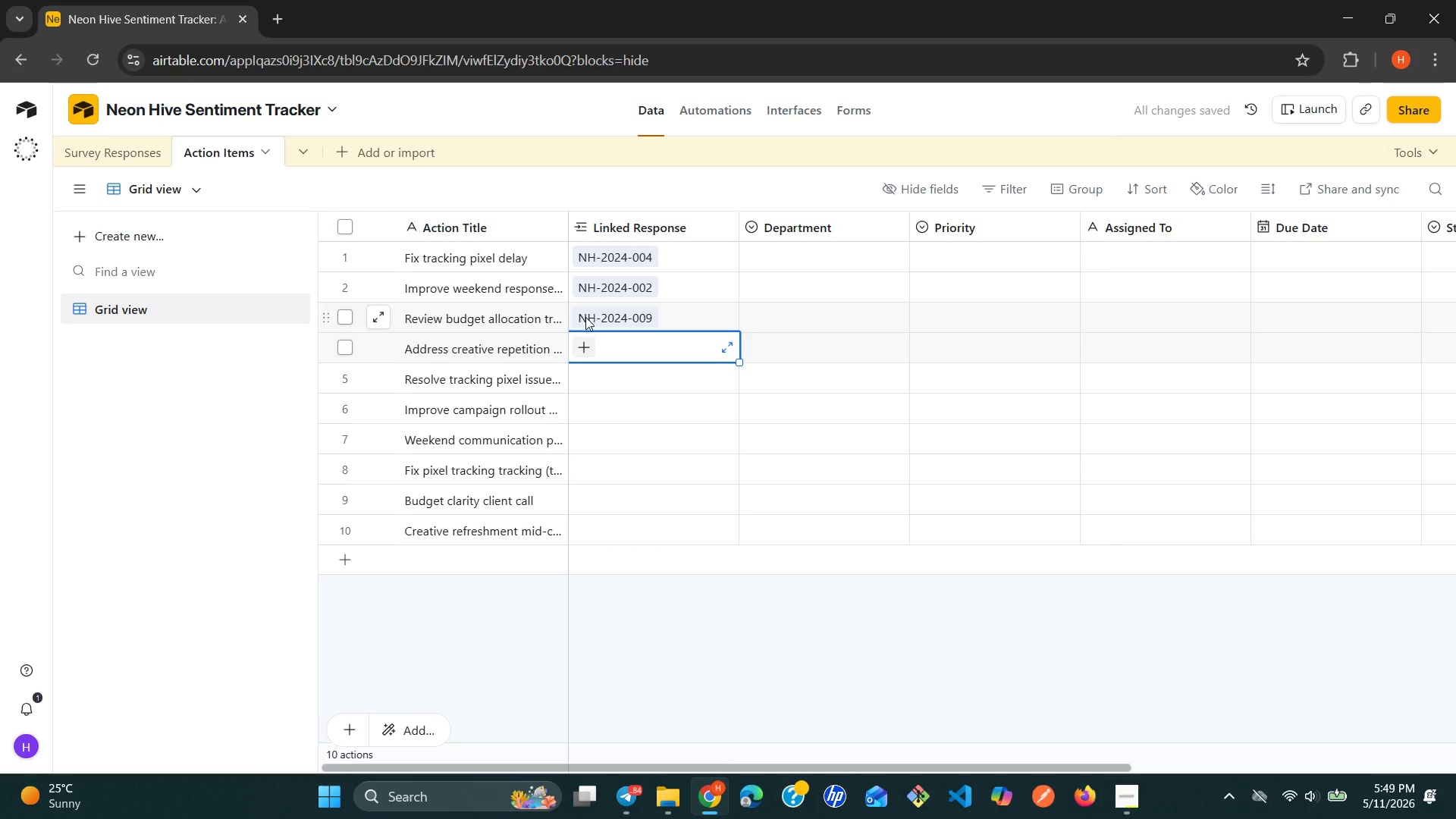 
type(006)
 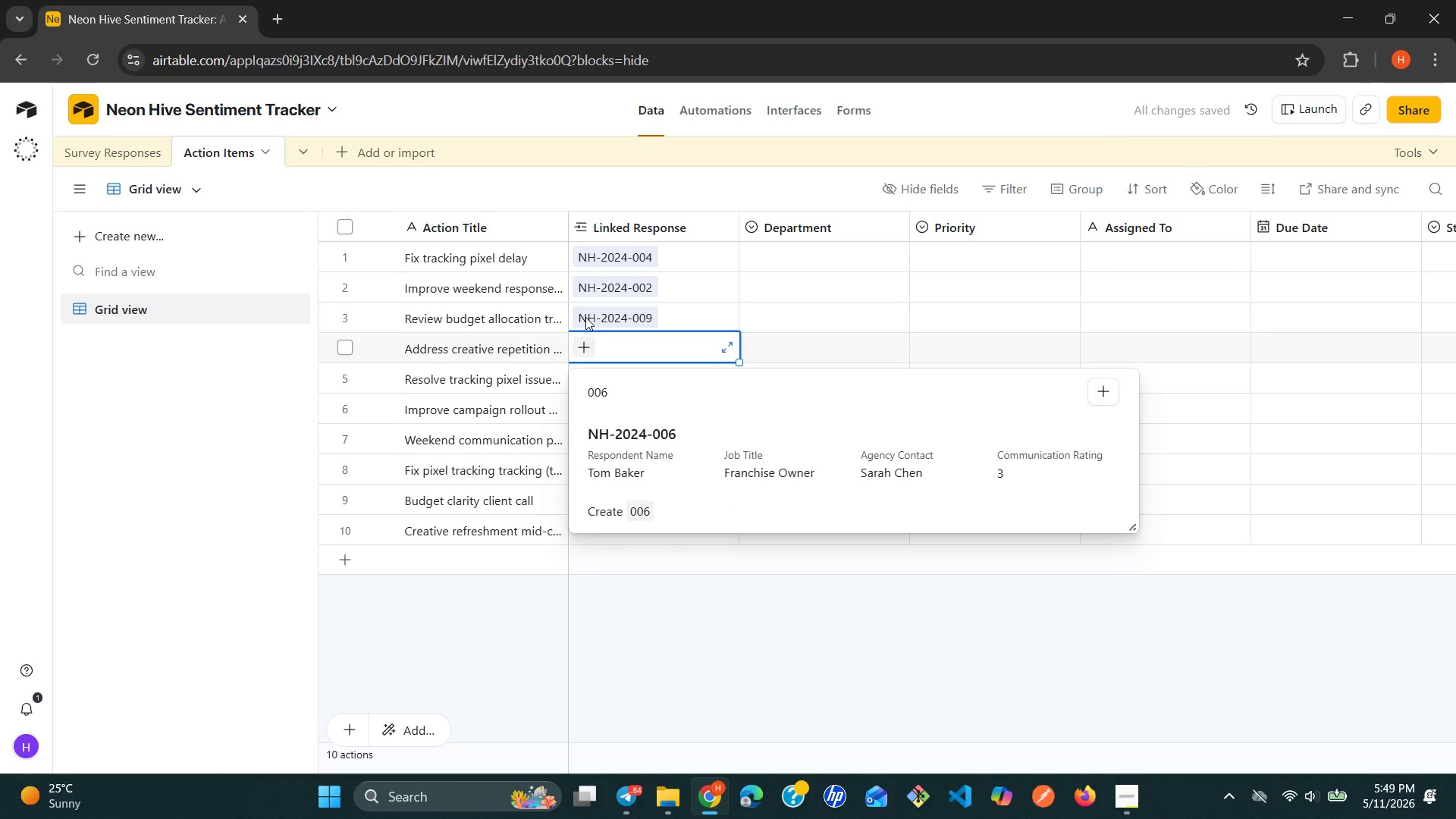 
key(ArrowDown)
 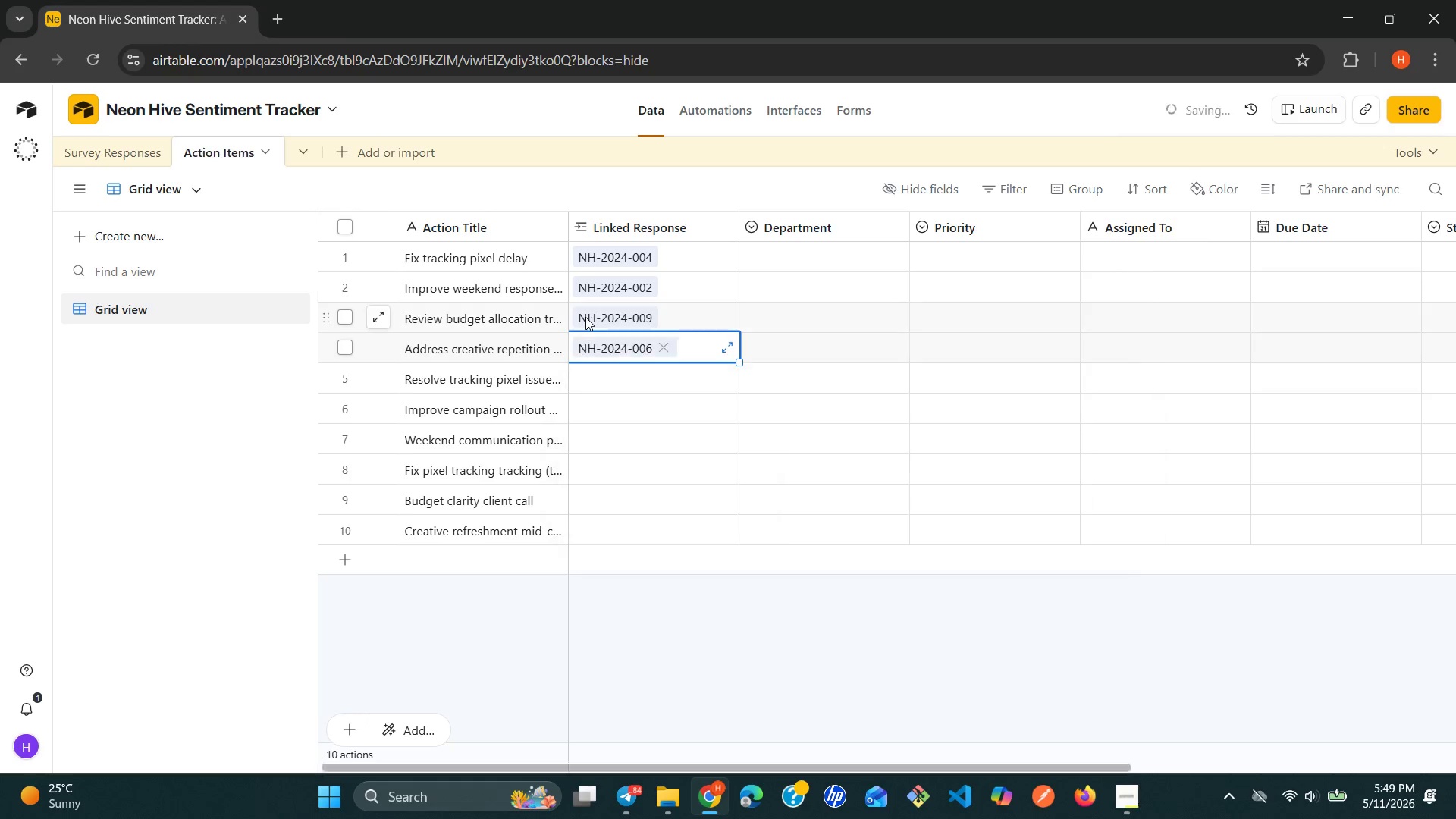 
key(Enter)
 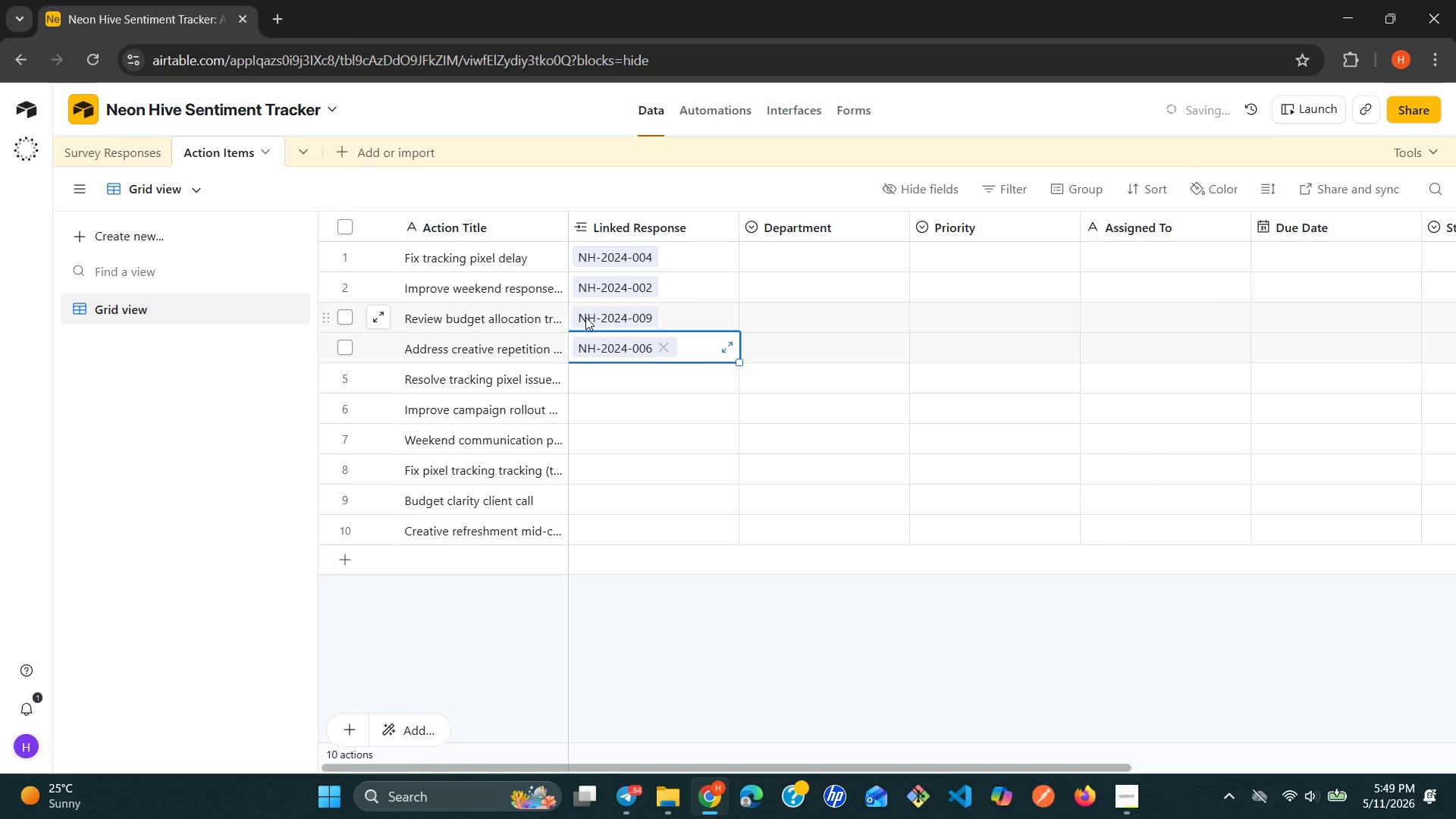 
key(ArrowDown)
 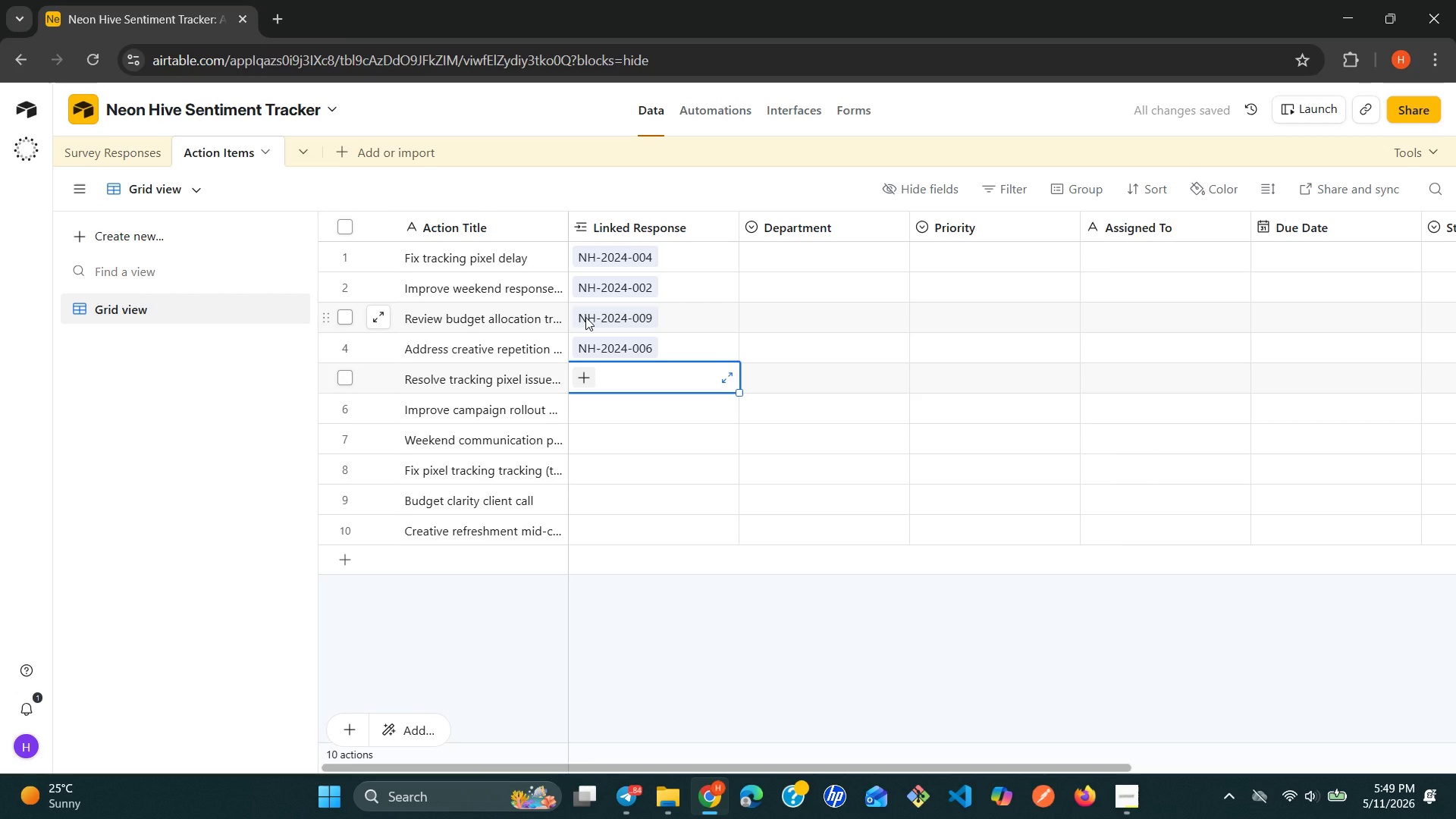 
type(012)
 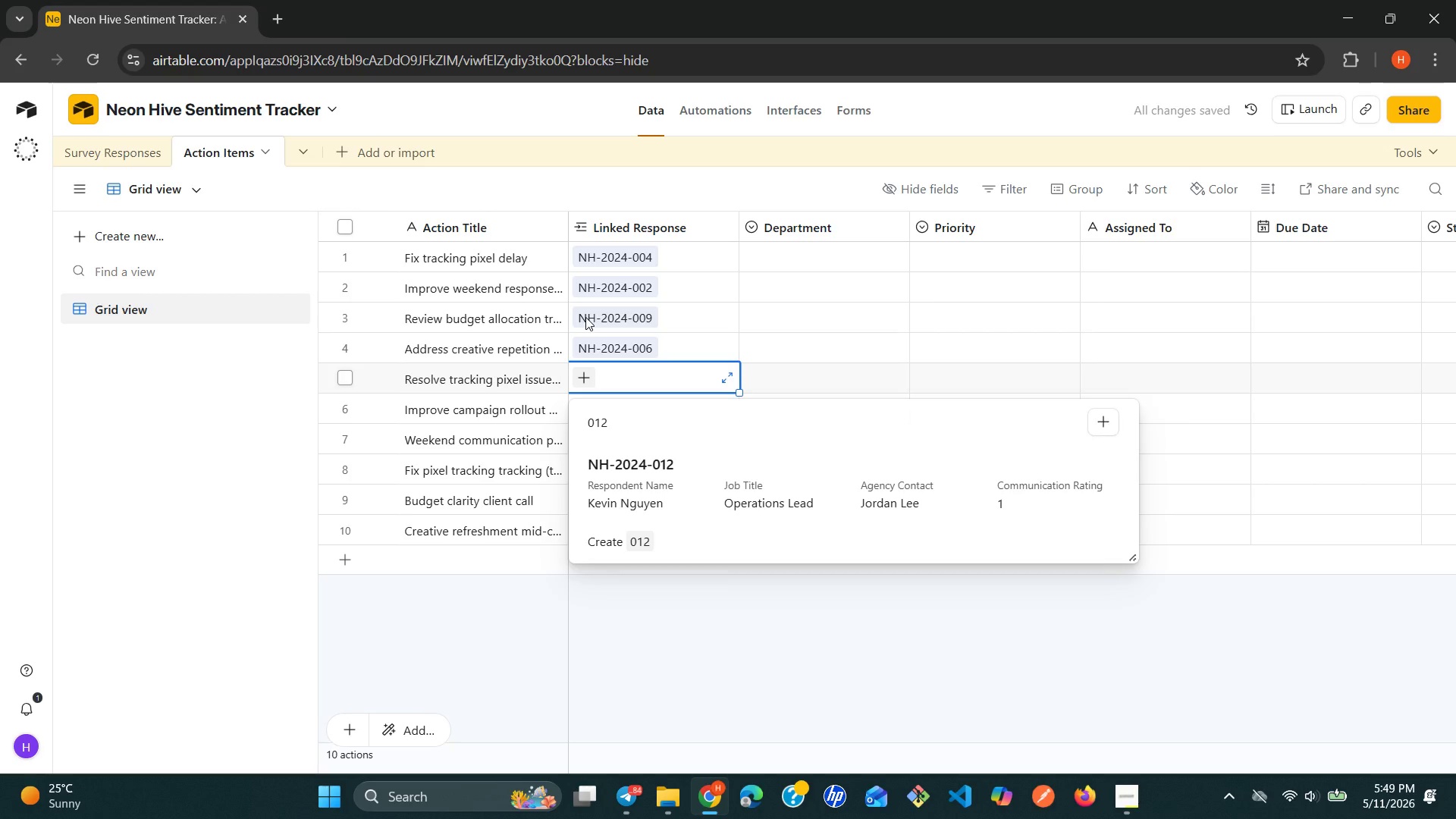 
key(ArrowDown)
 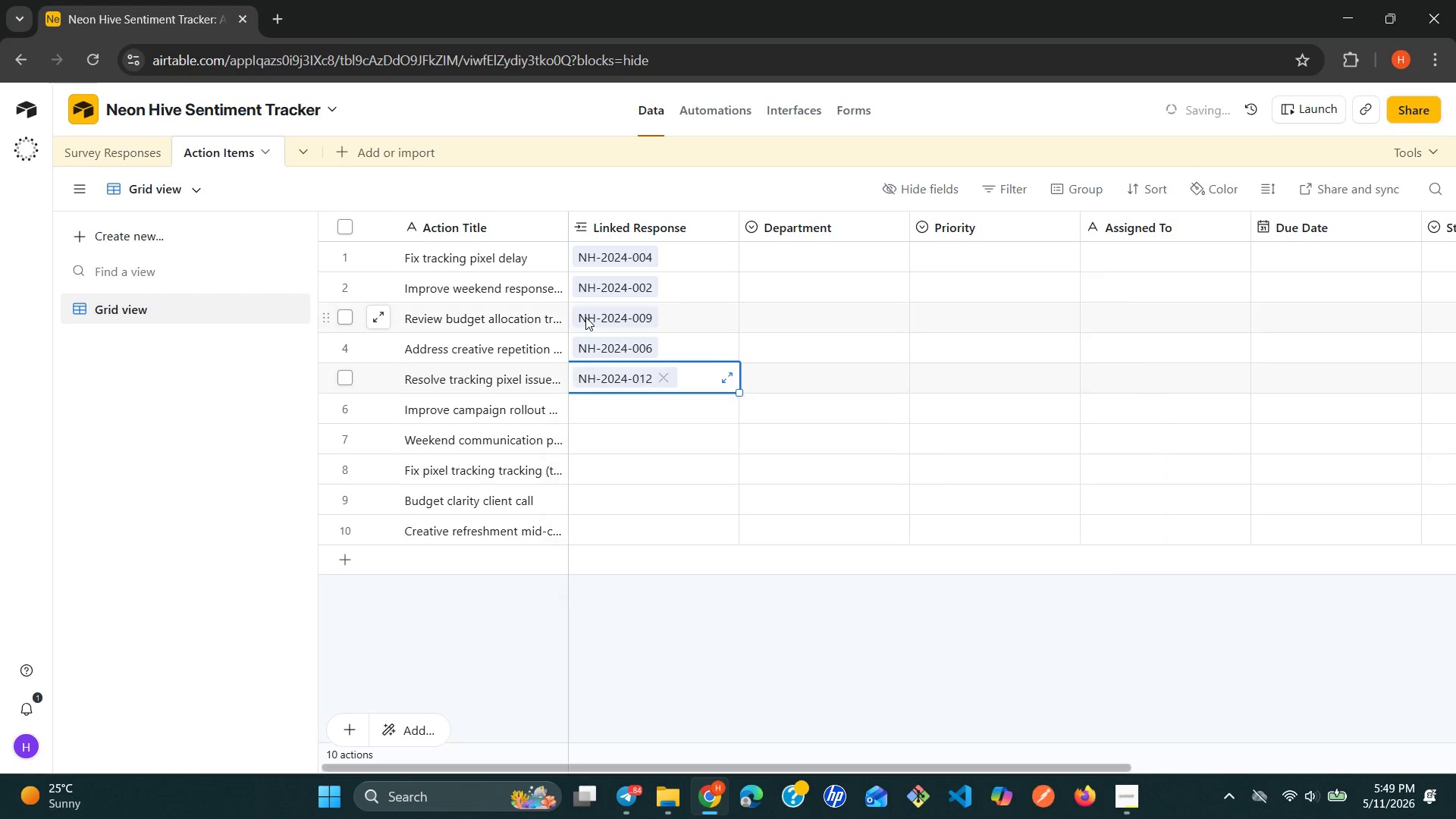 
key(Enter)
 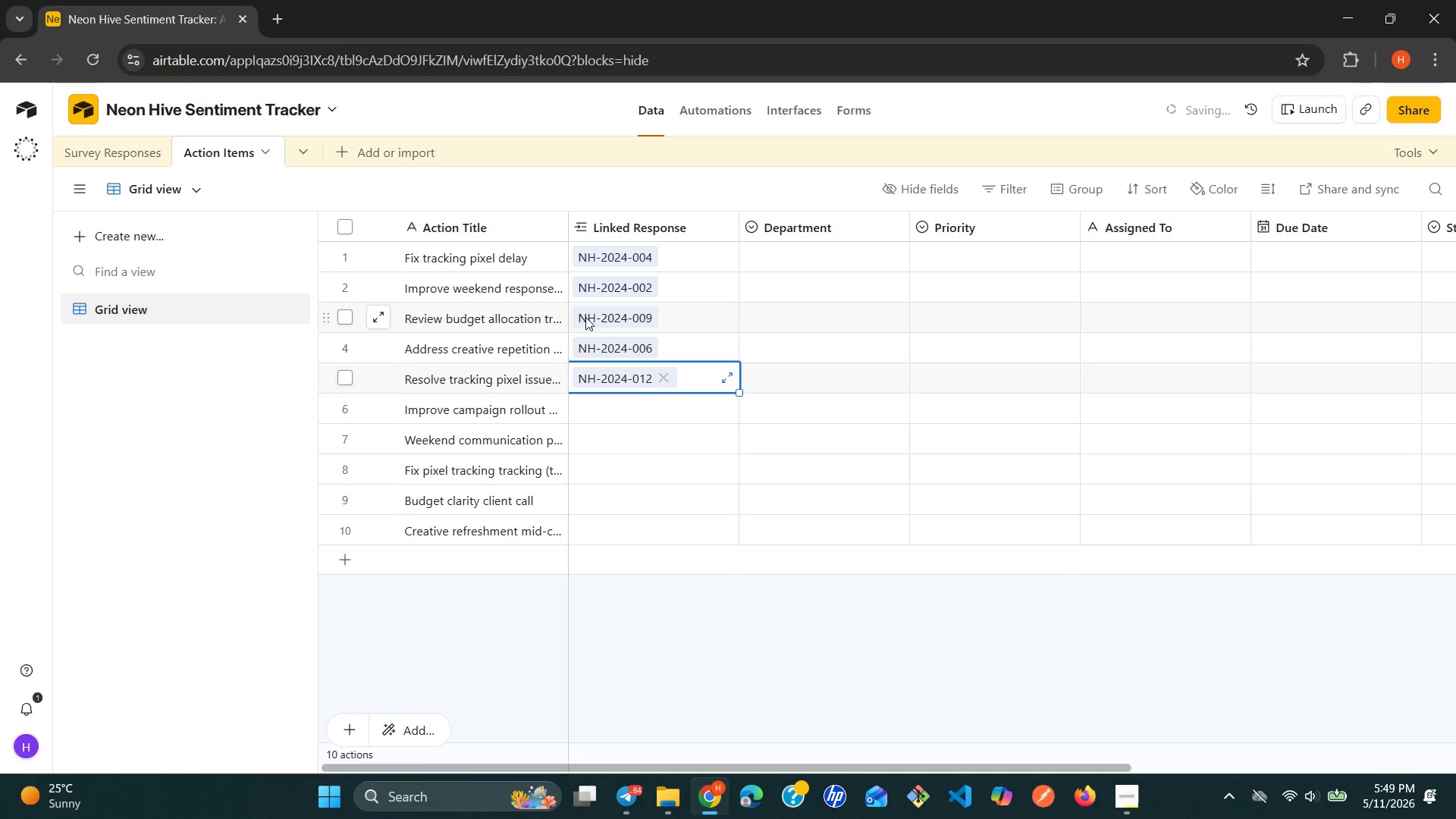 
key(ArrowDown)
 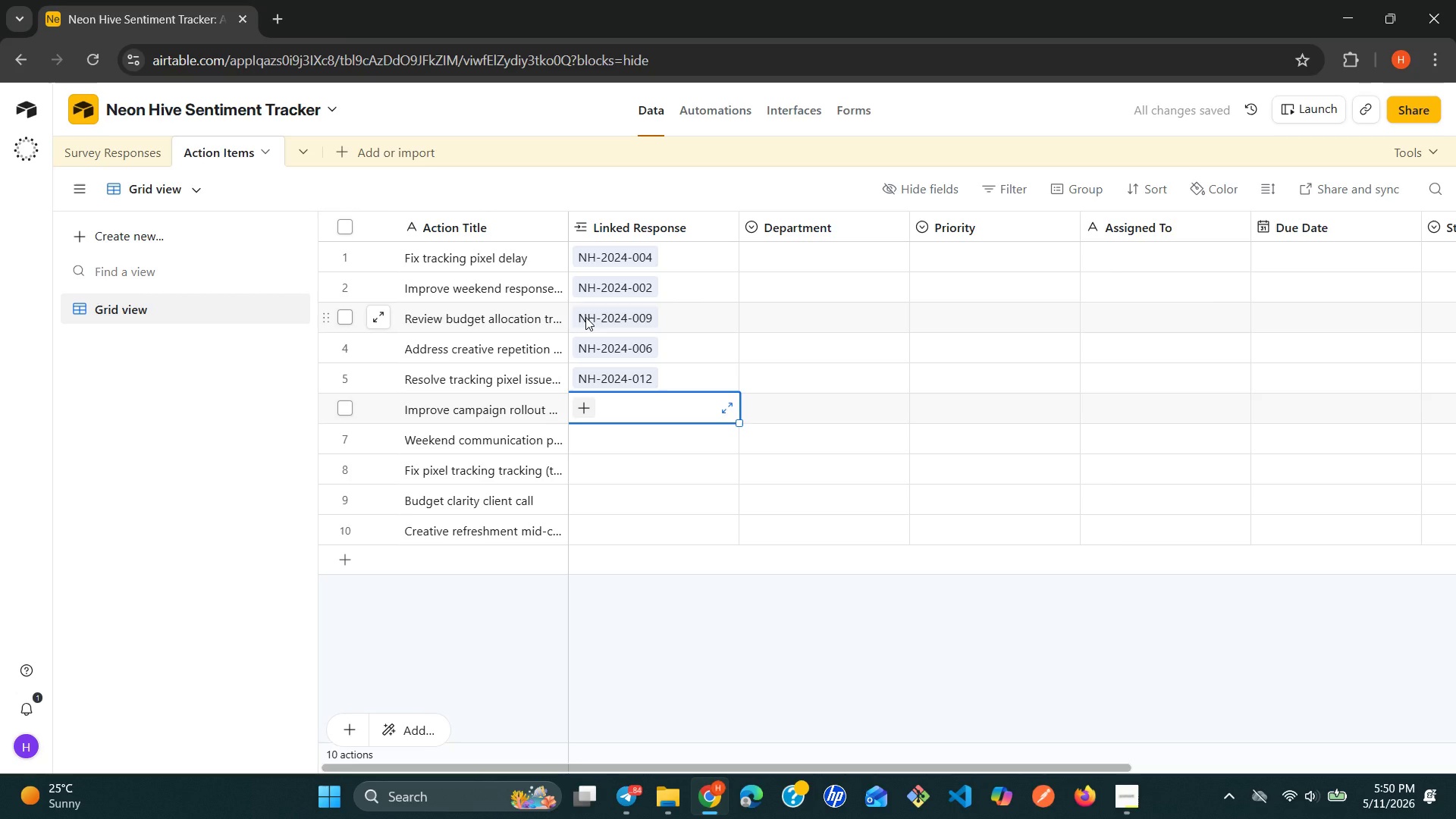 
type(010)
 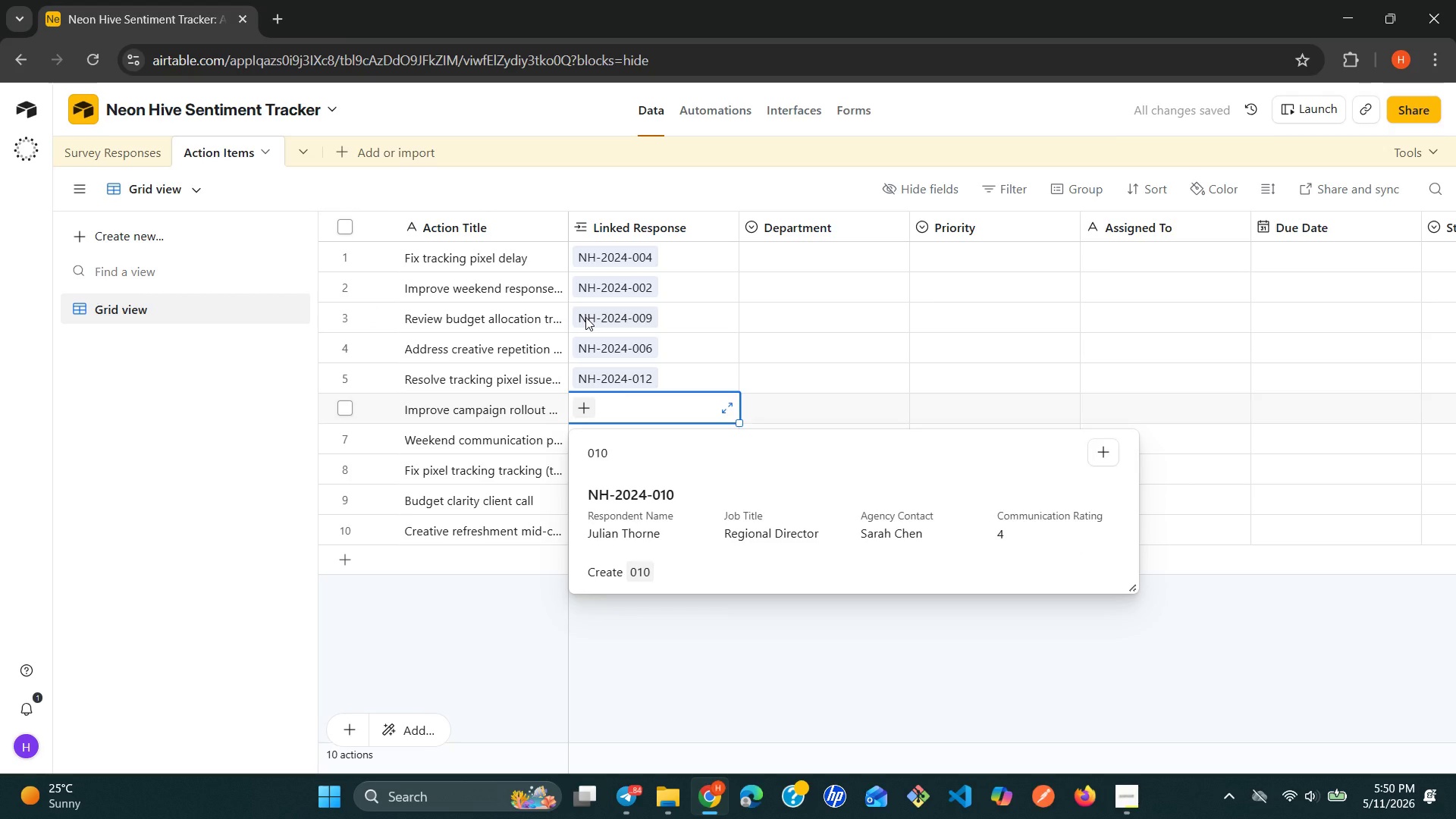 
key(ArrowDown)
 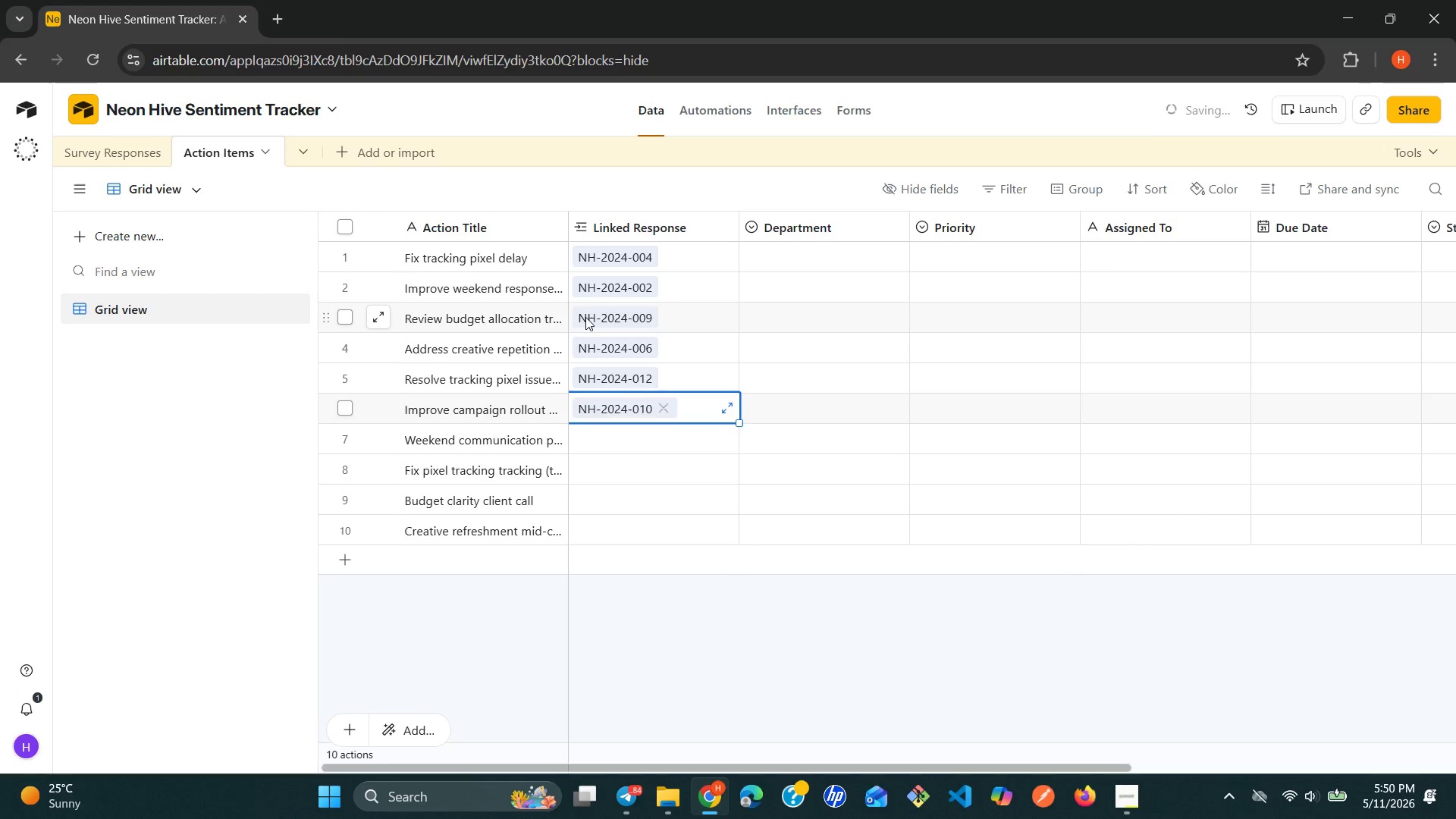 
key(Enter)
 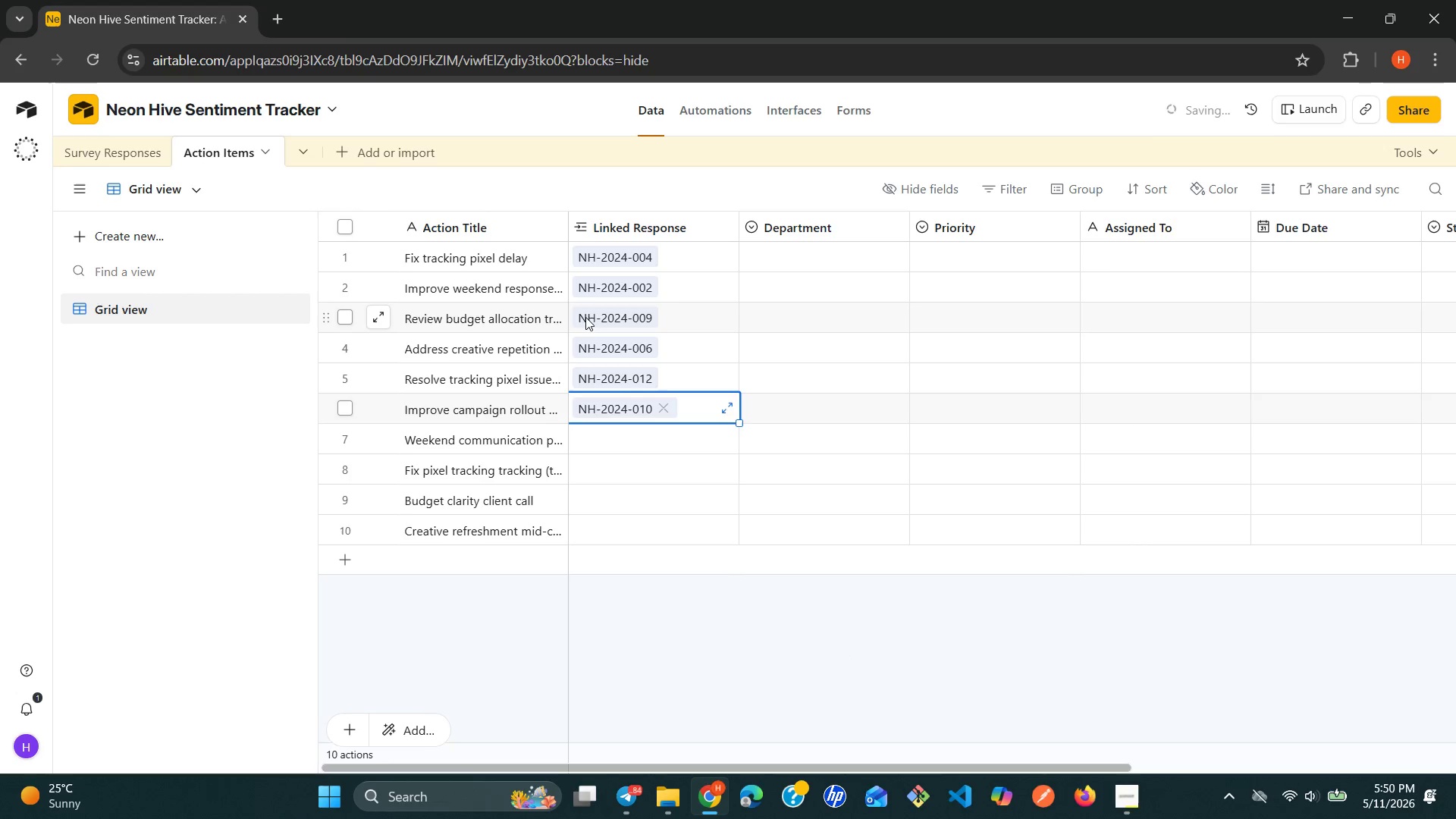 
key(ArrowDown)
 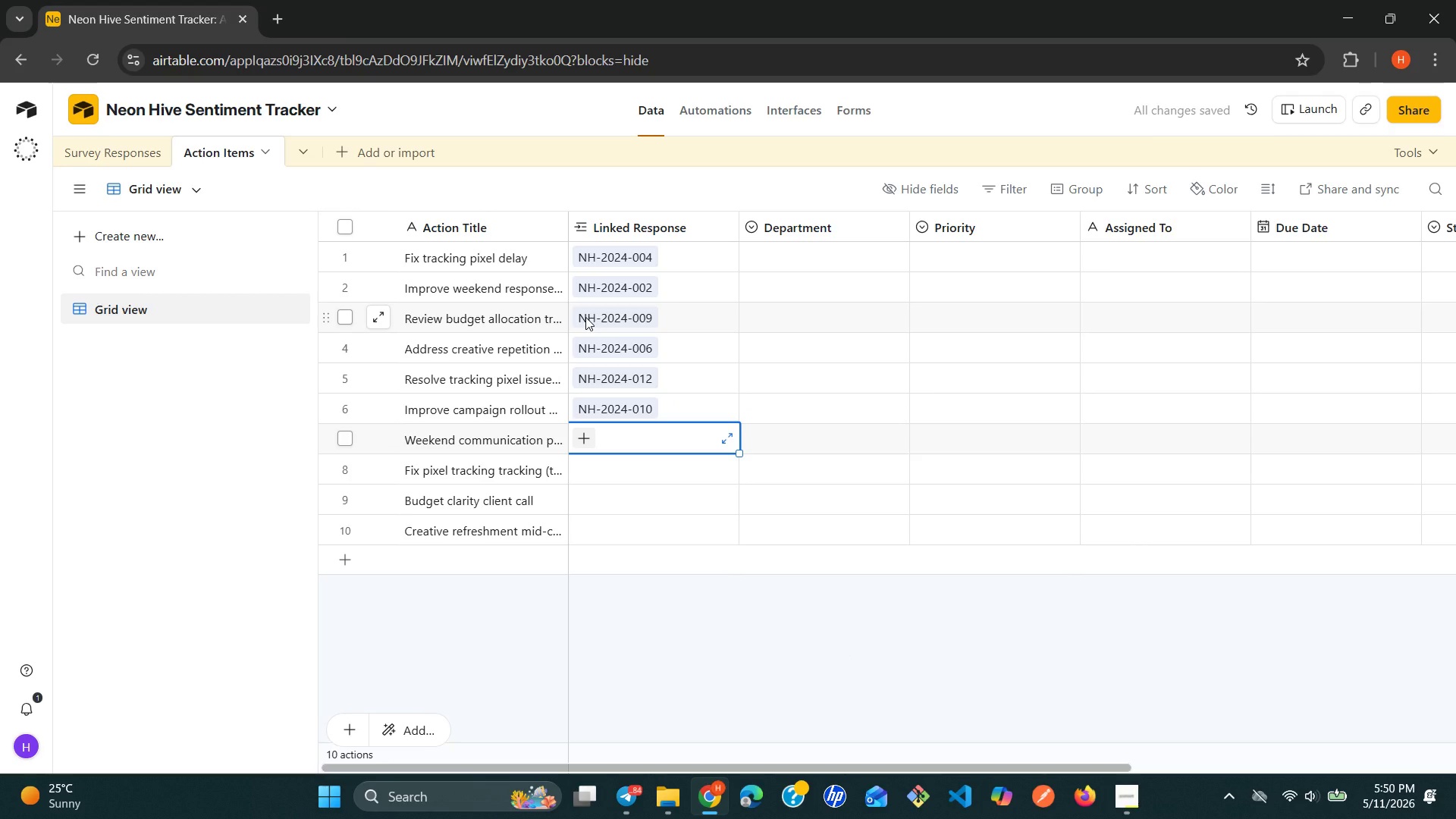 
type(016)
 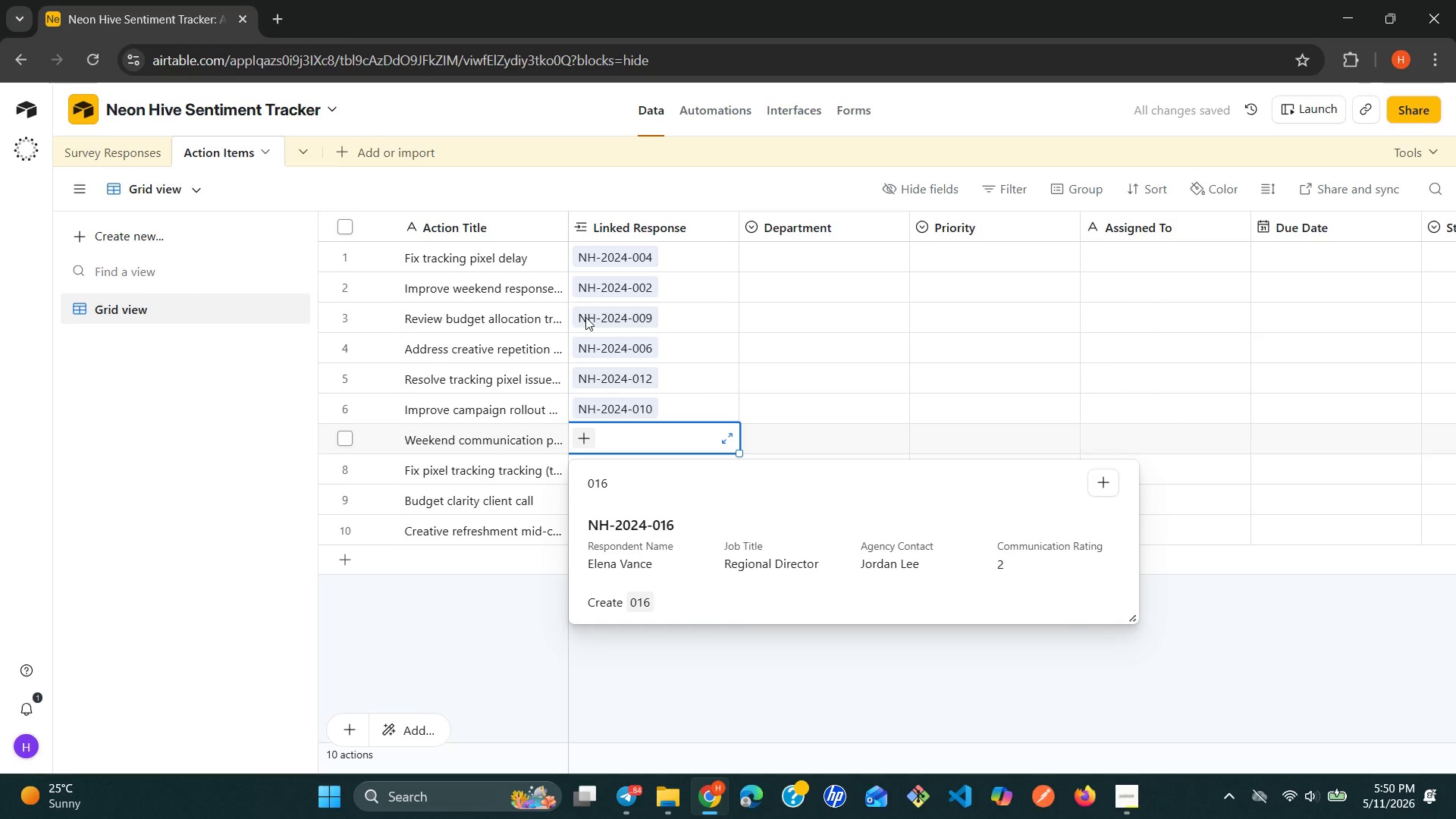 
key(ArrowDown)
 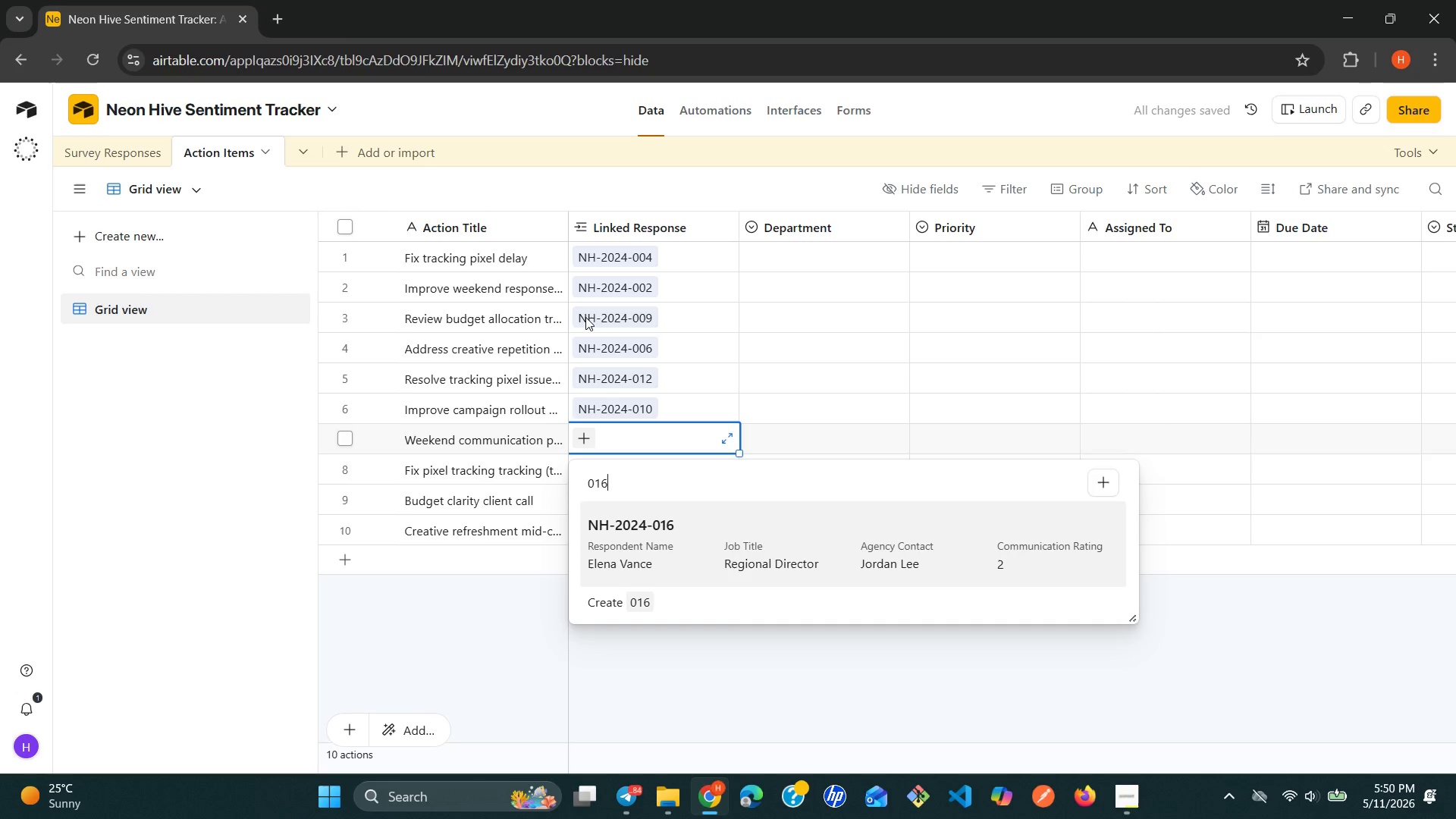 
key(Enter)
 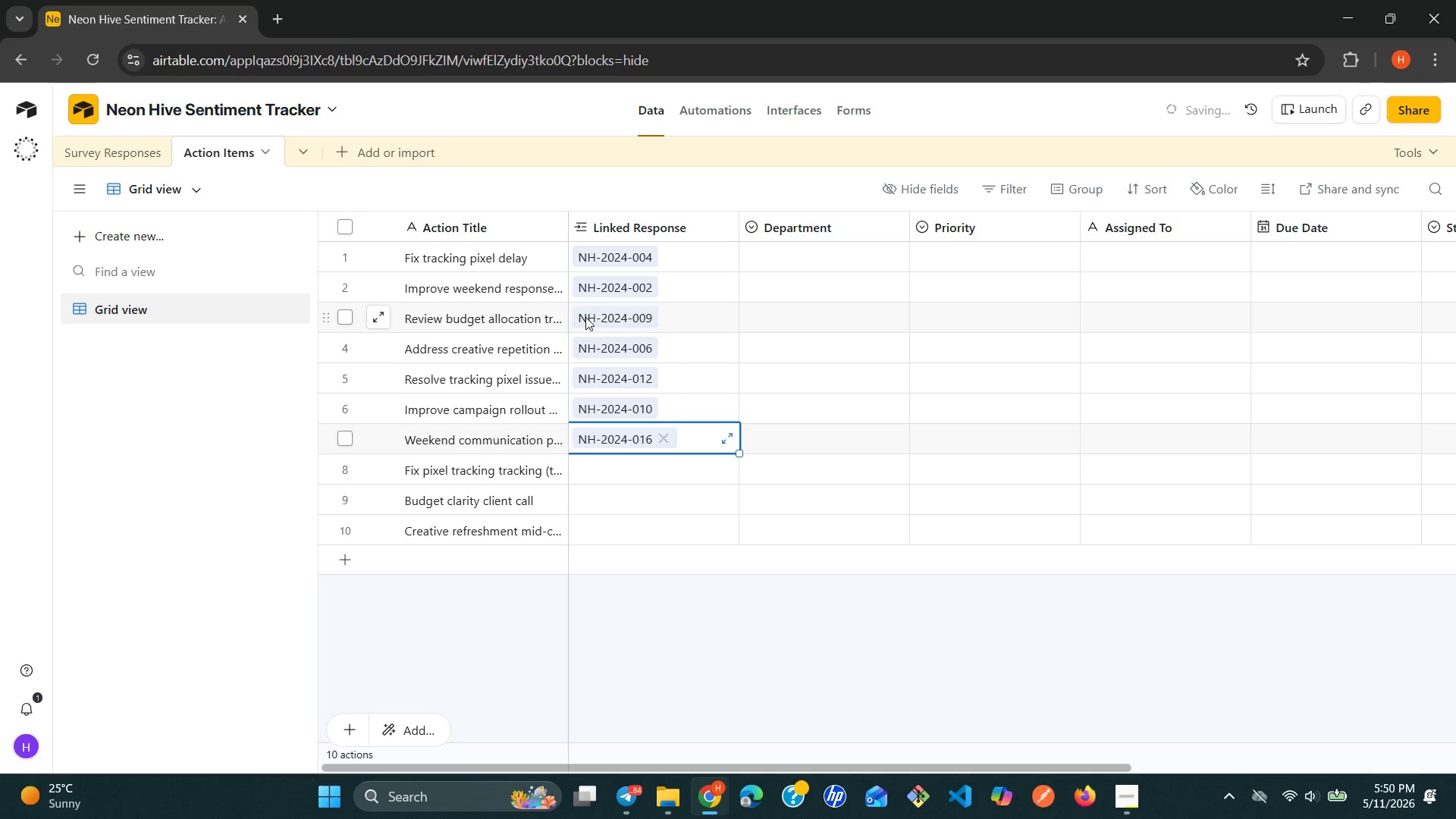 
key(ArrowDown)
 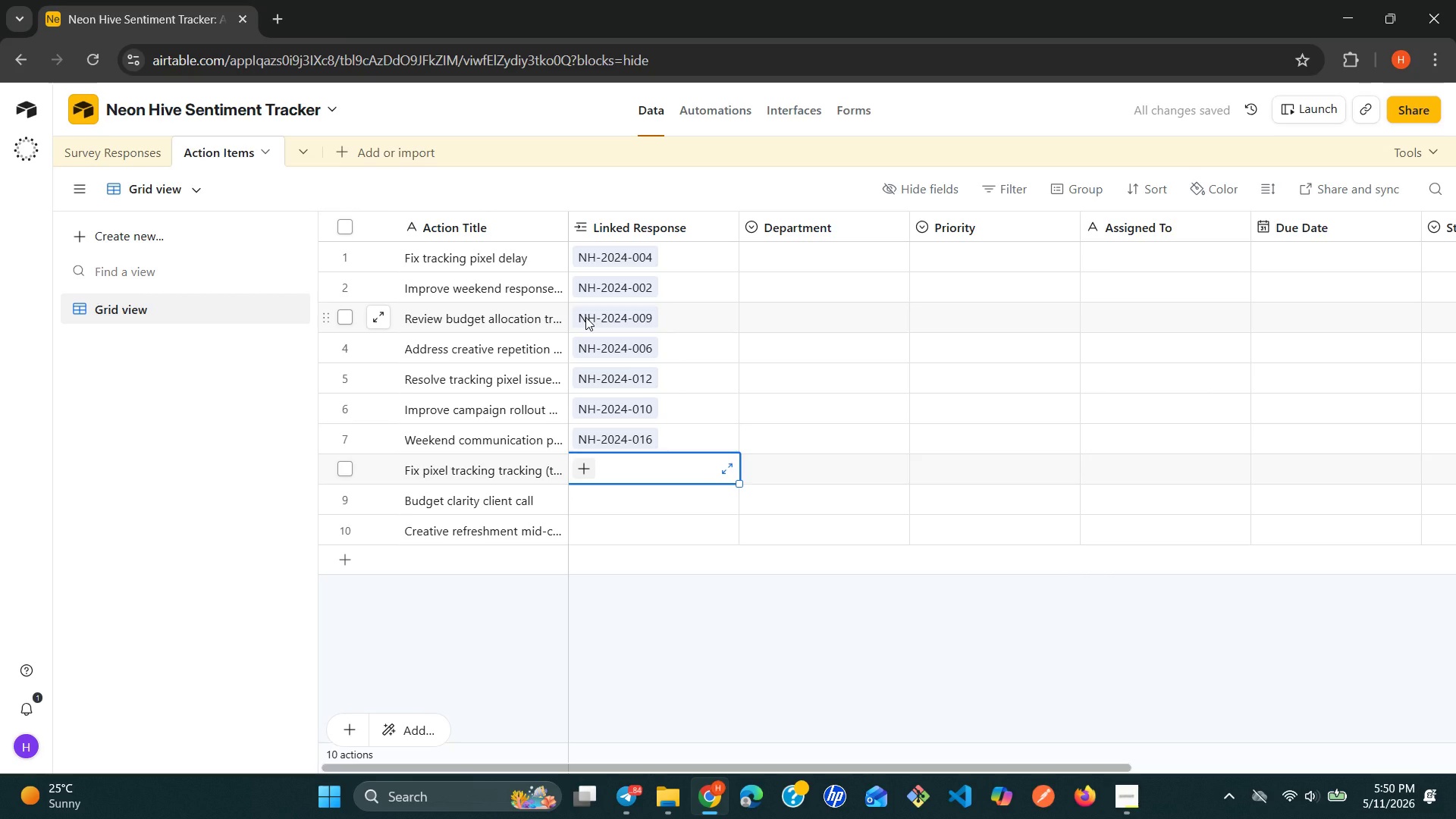 
type(018)
 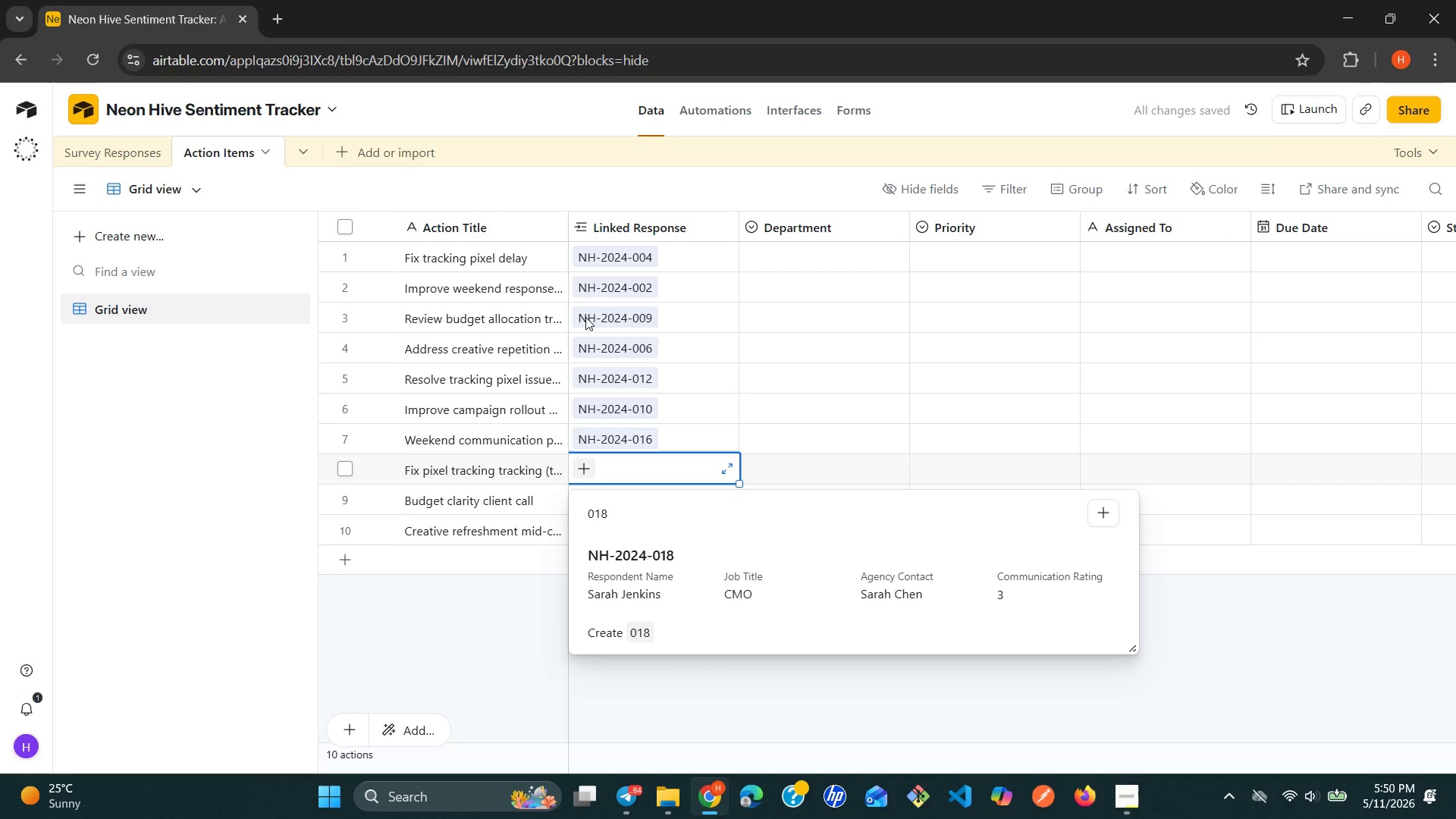 
key(ArrowDown)
 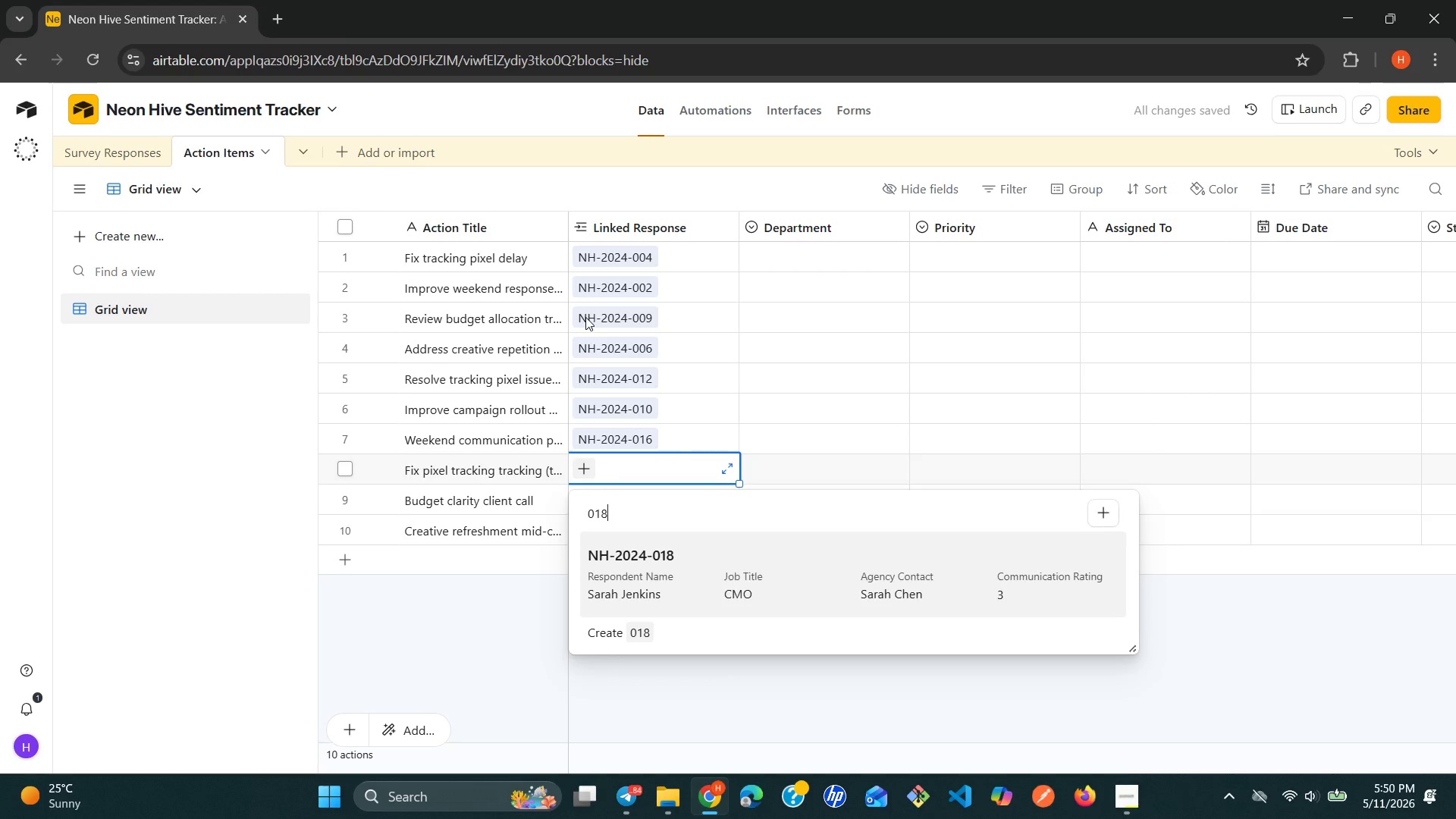 
key(Enter)
 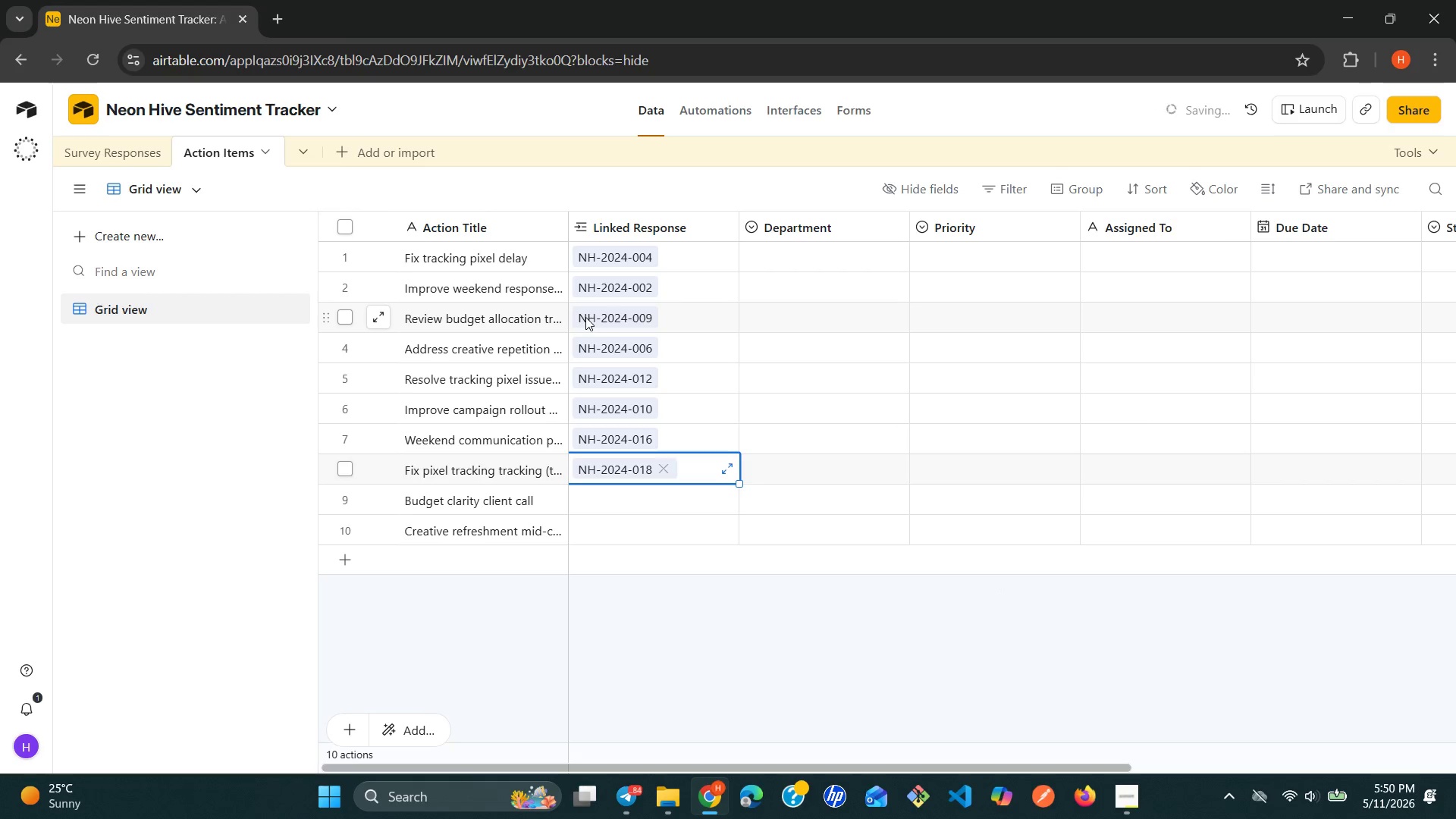 
key(ArrowDown)
 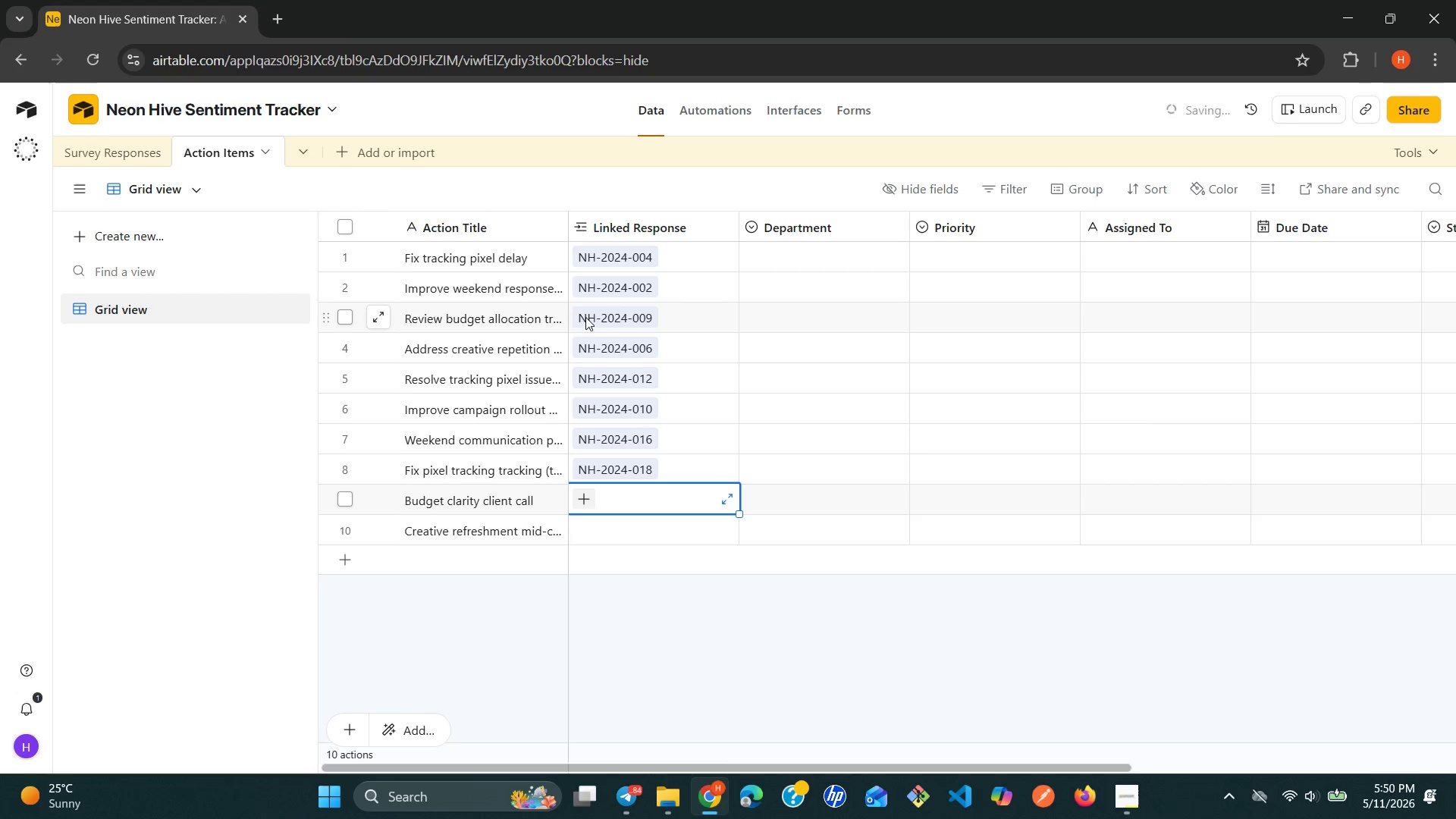 
type(036)
 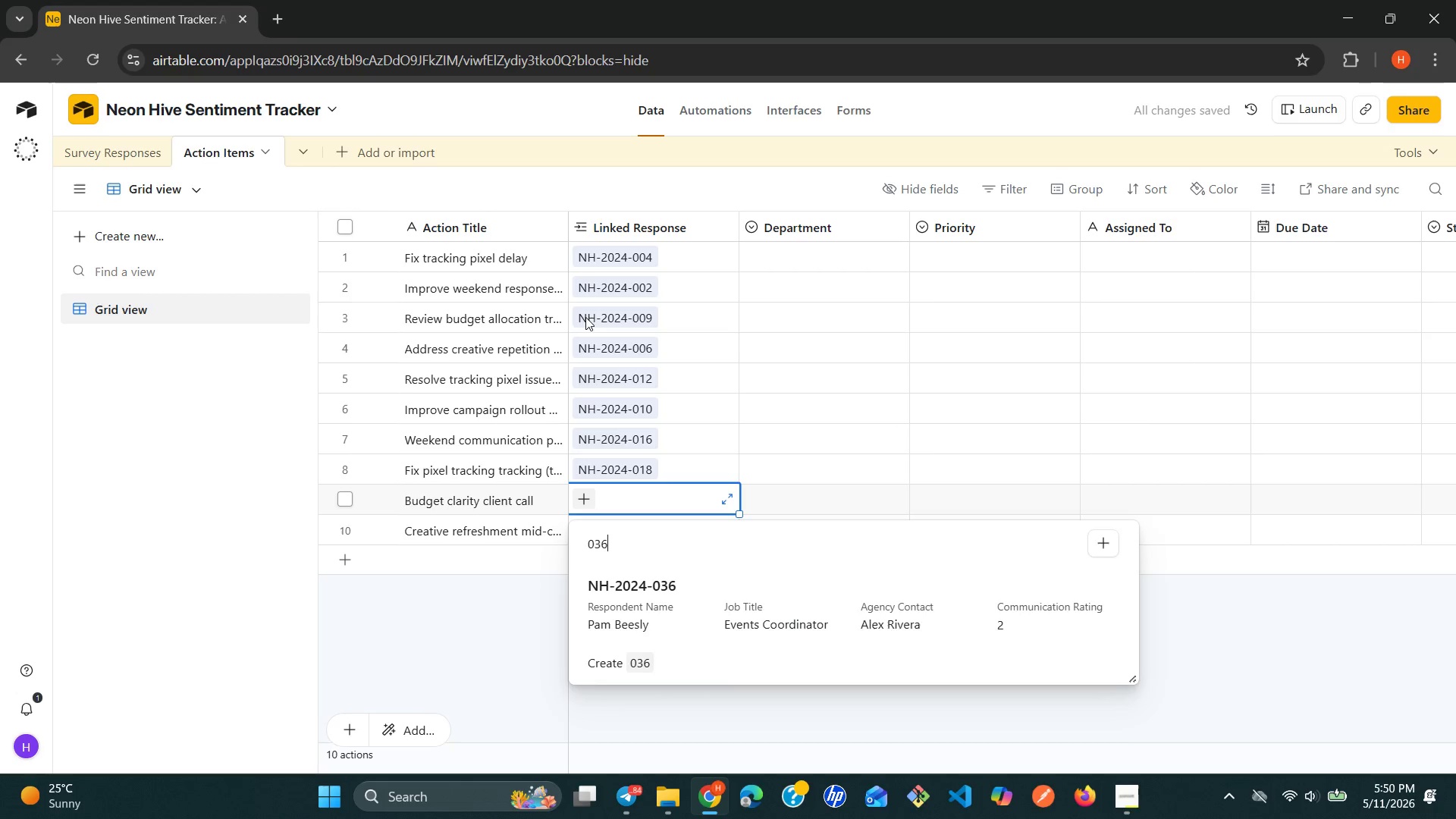 
key(ArrowDown)
 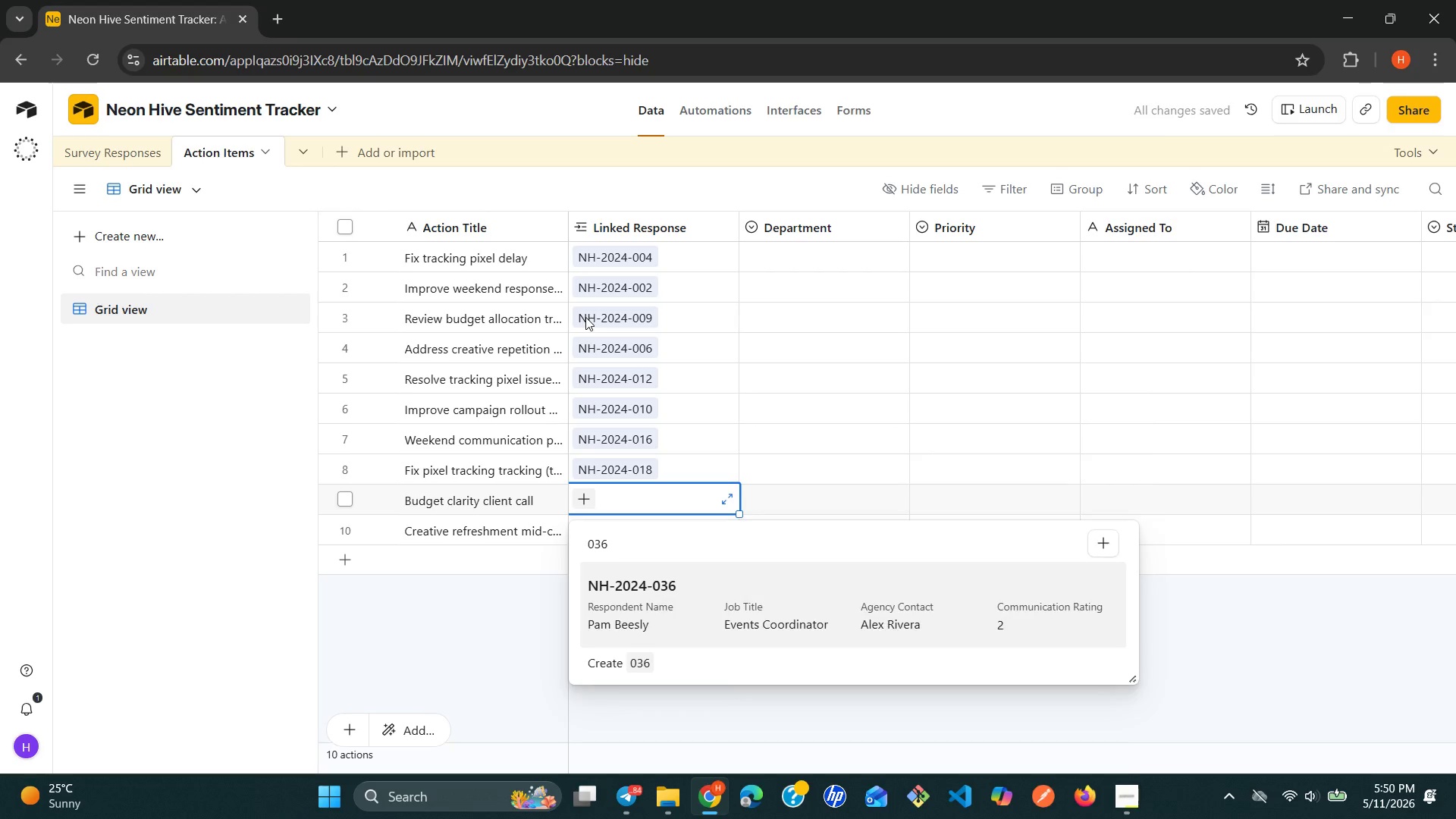 
key(Enter)
 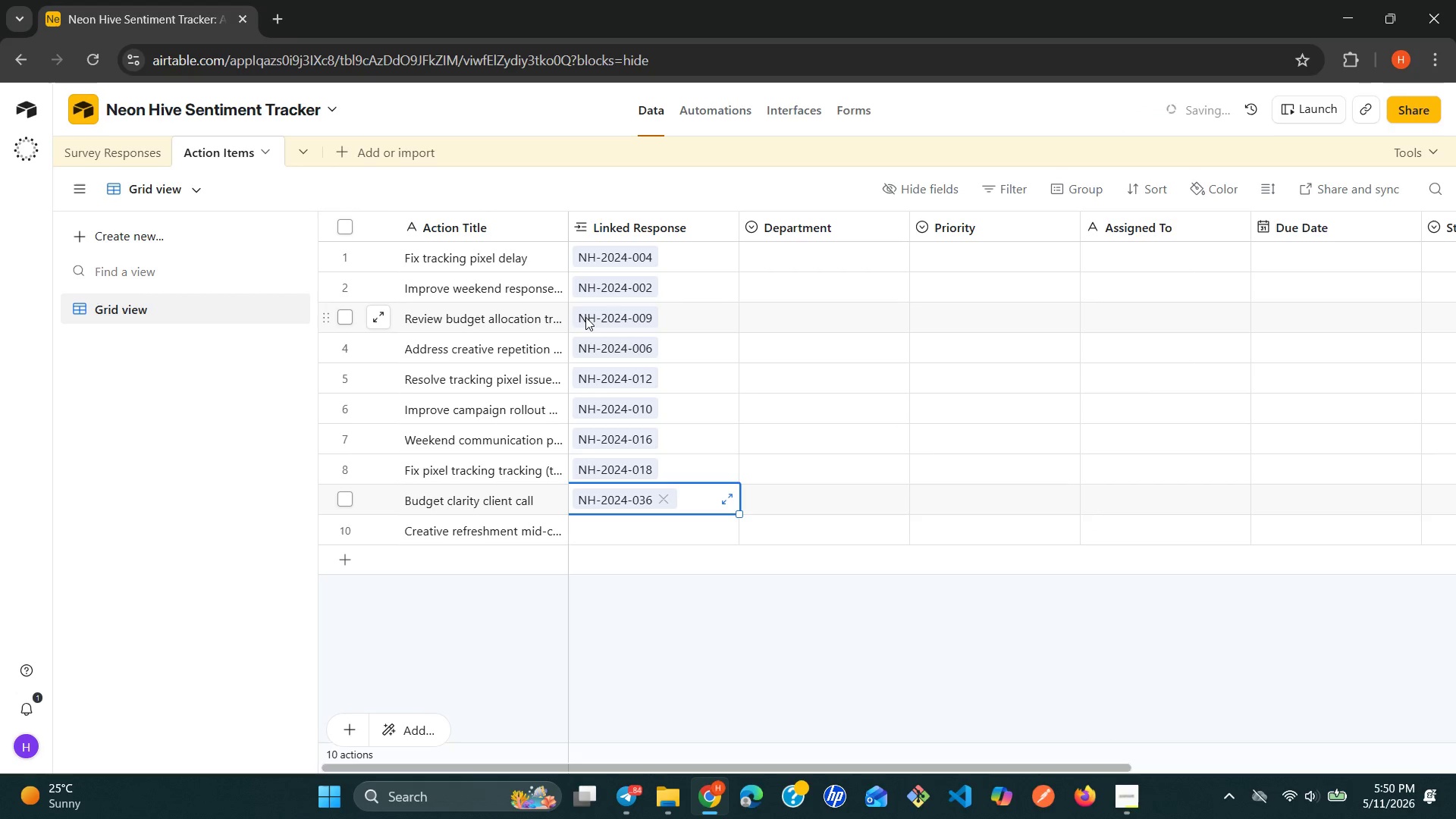 
key(ArrowDown)
 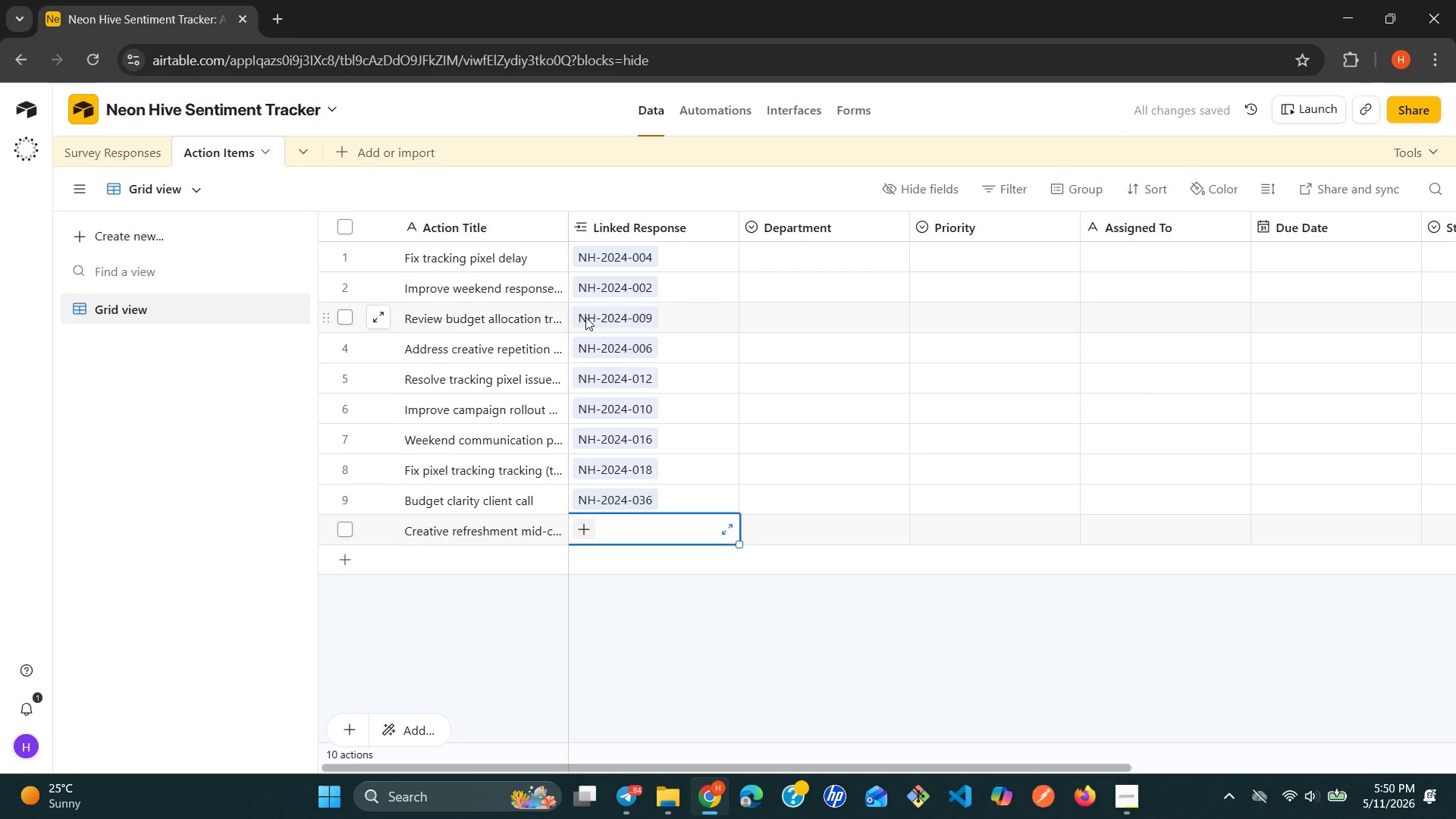 
type(023)
 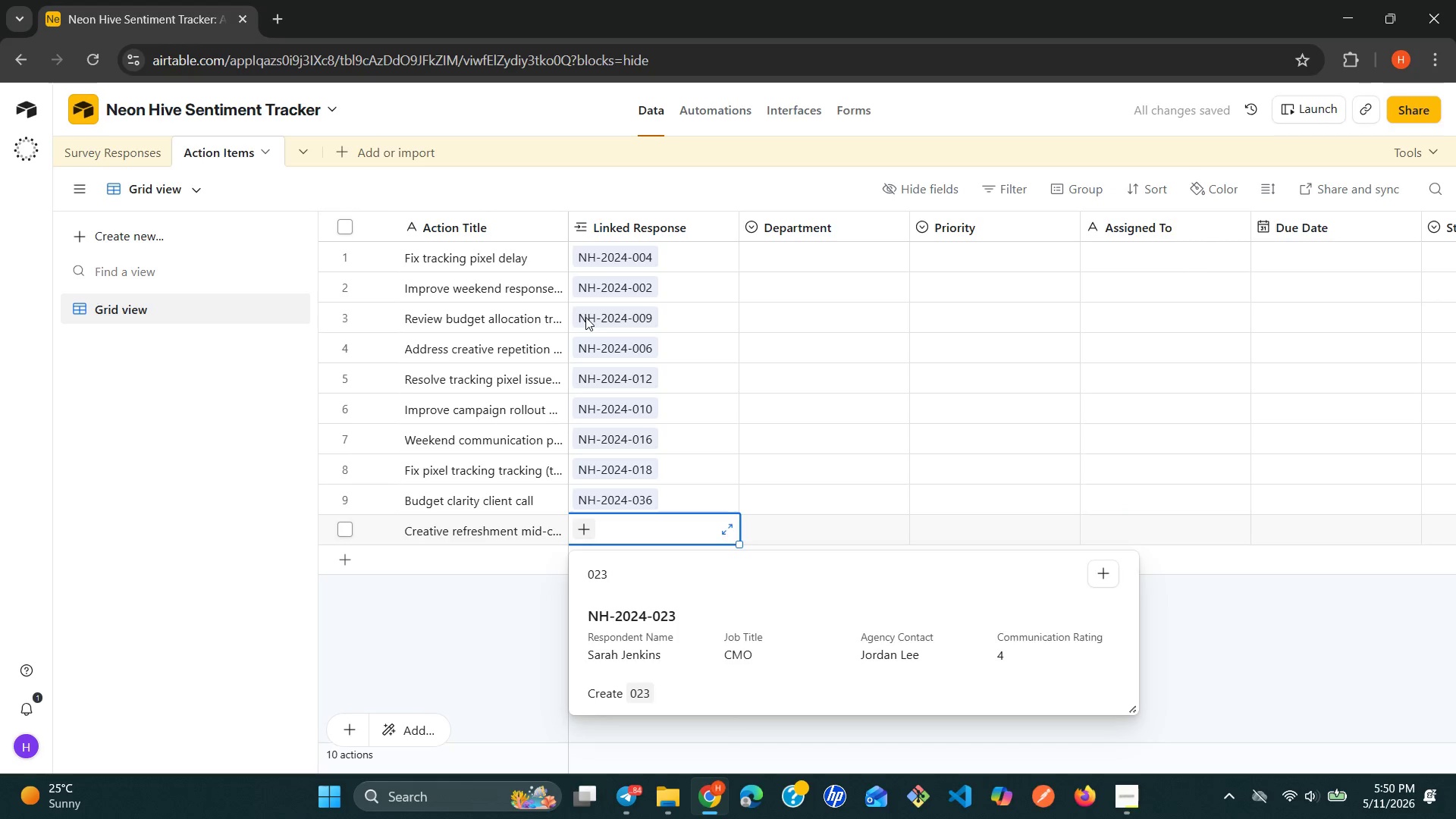 
key(ArrowDown)
 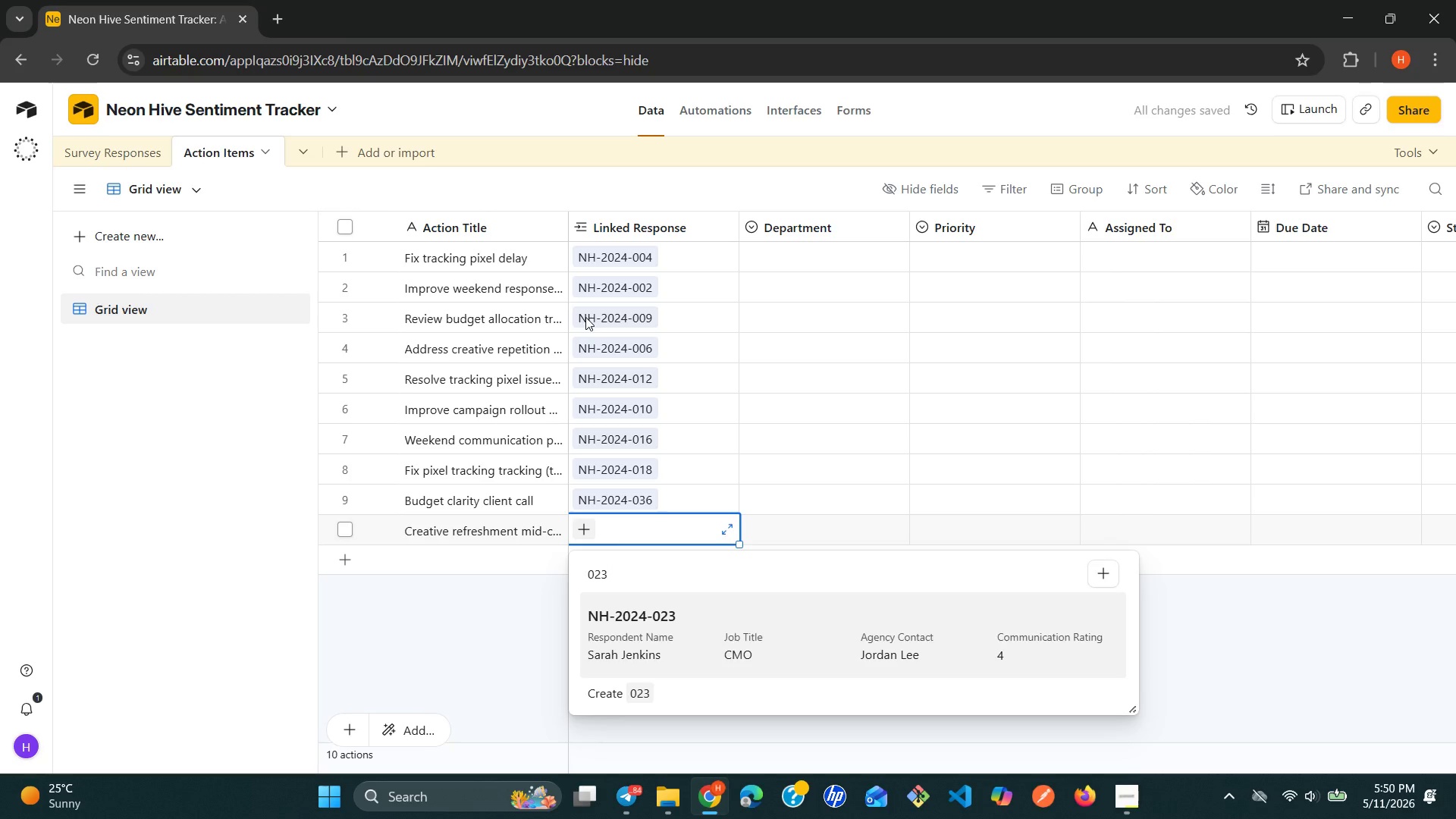 
key(Enter)
 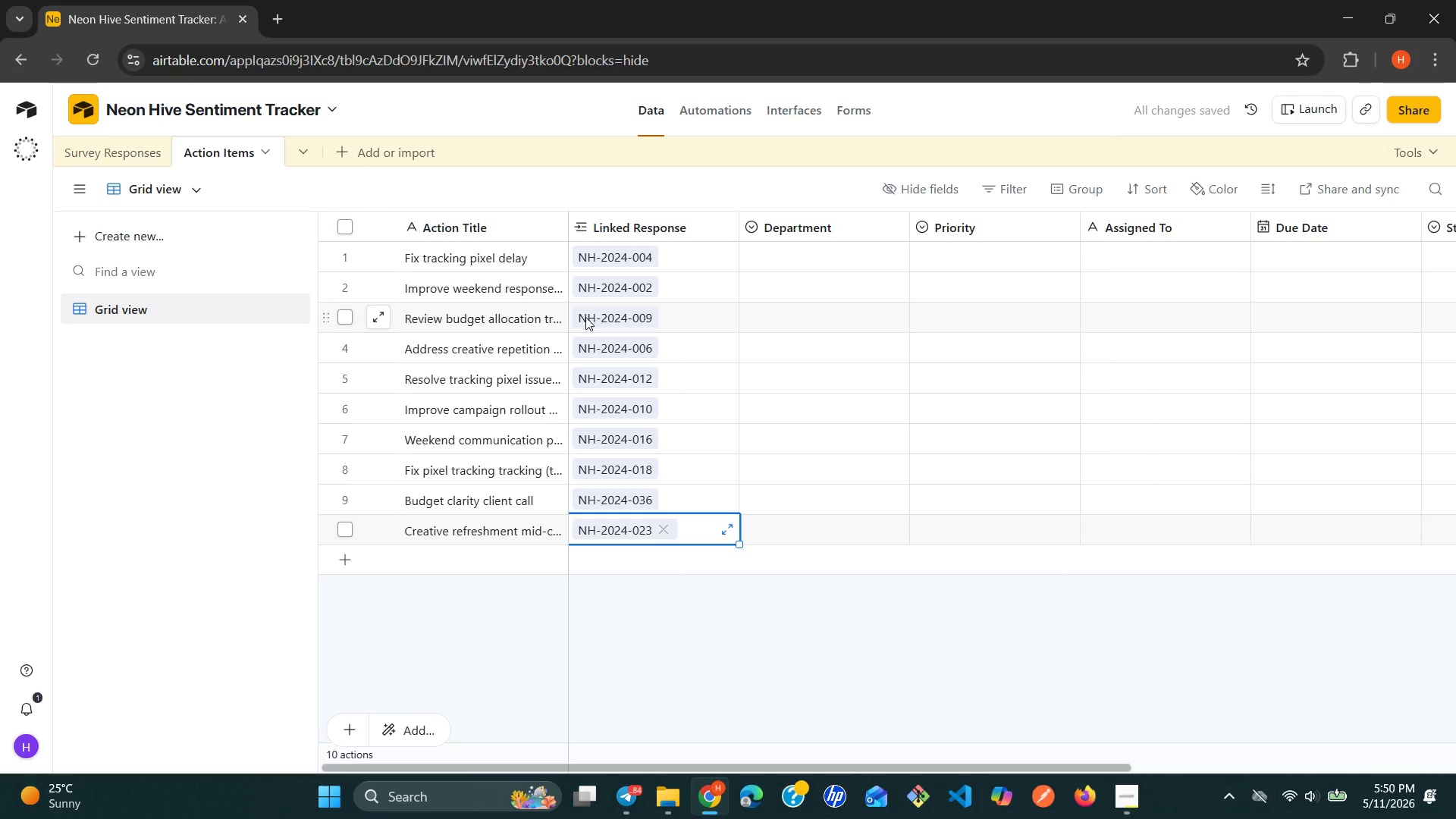 
wait(5.45)
 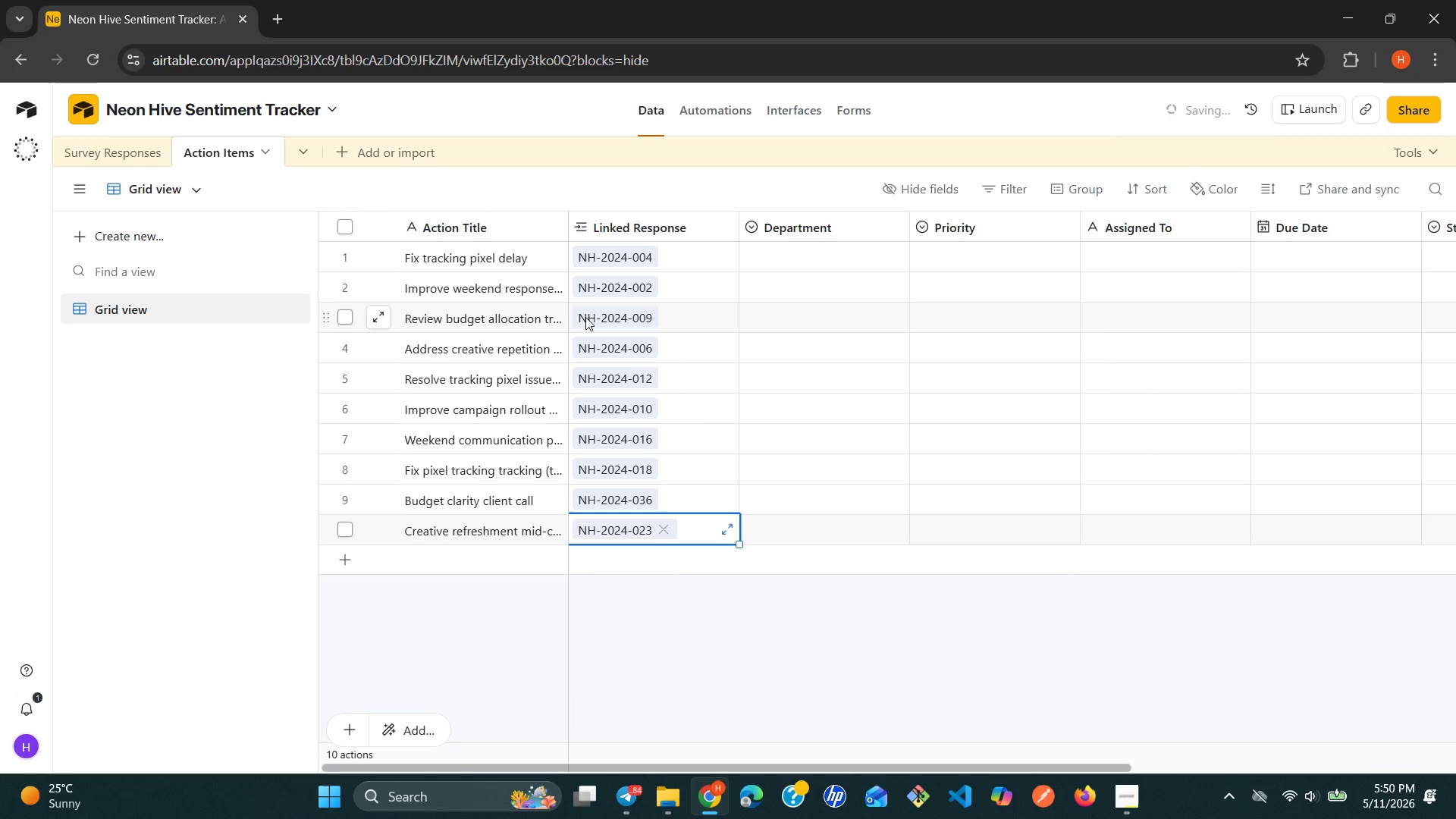 
left_click([834, 260])
 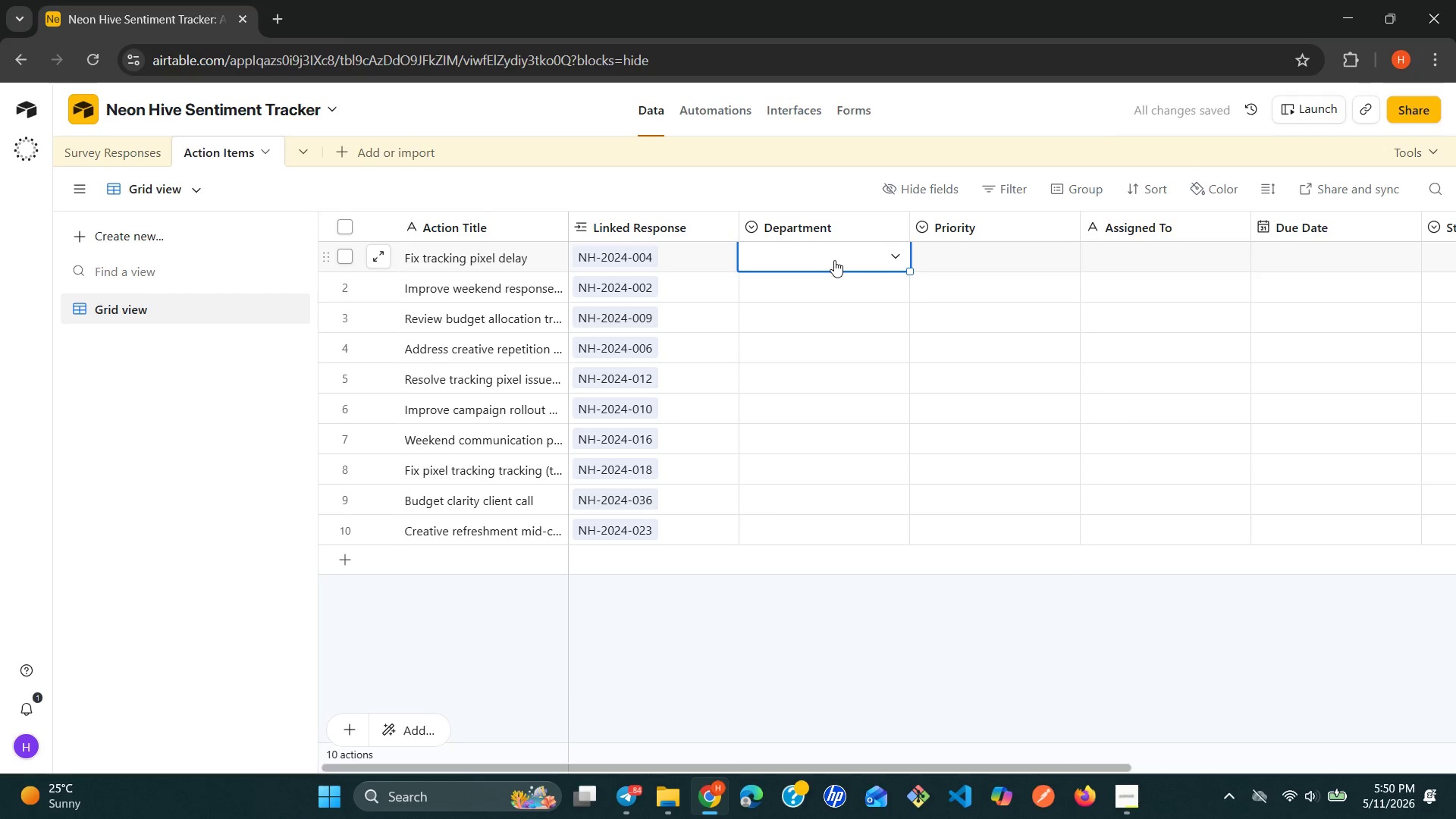 
left_click([834, 260])
 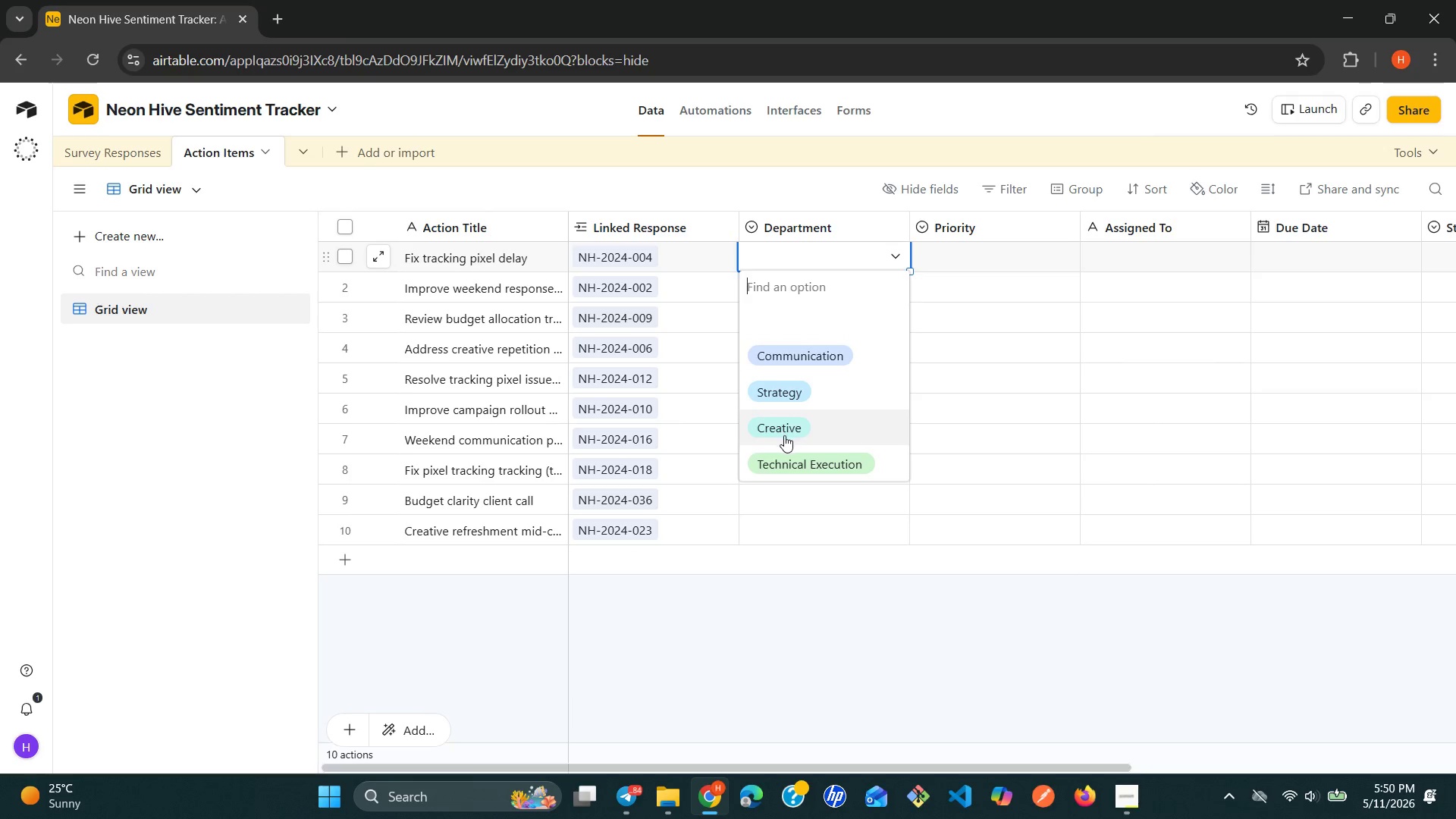 
left_click([787, 457])
 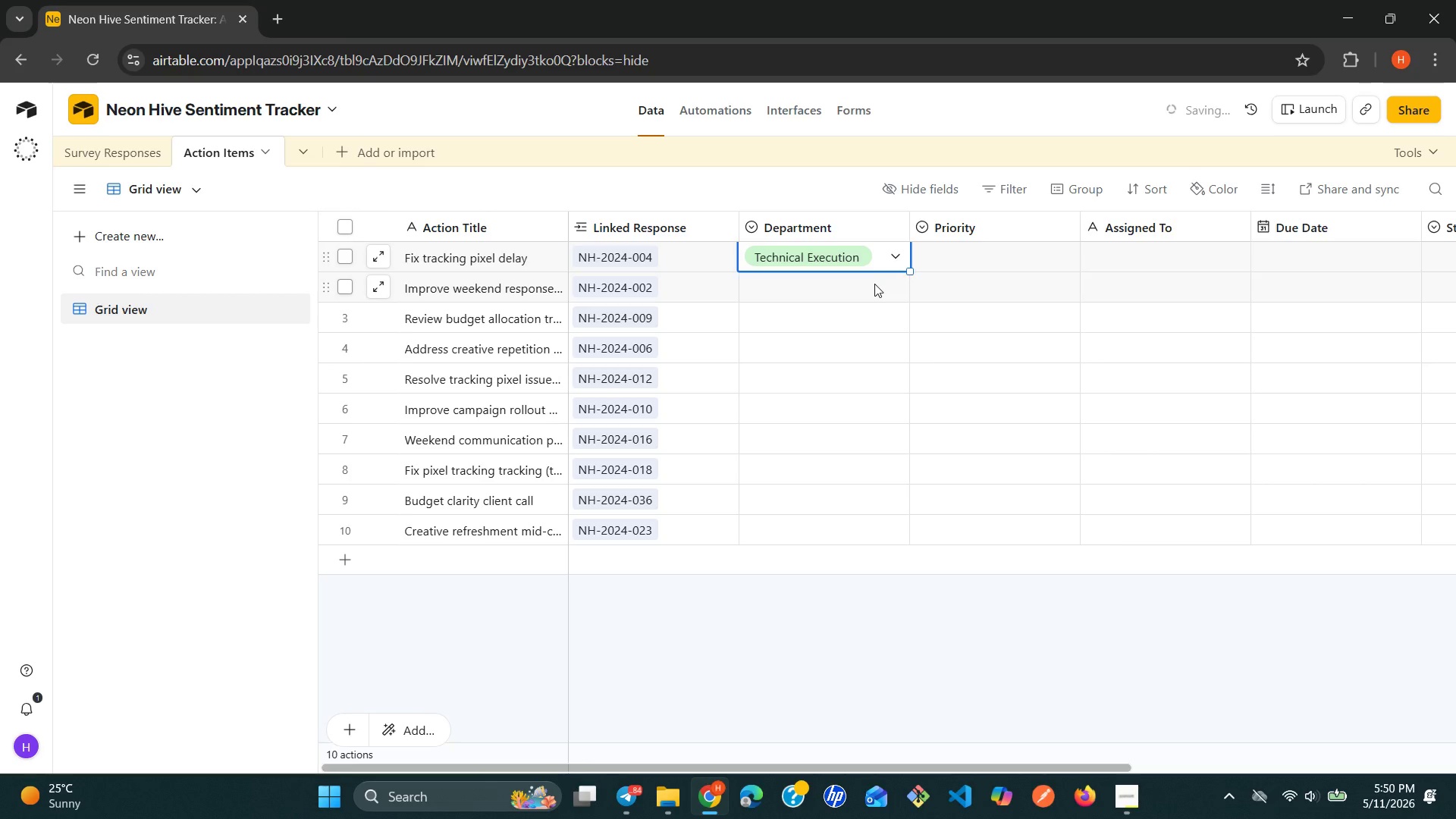 
double_click([874, 284])
 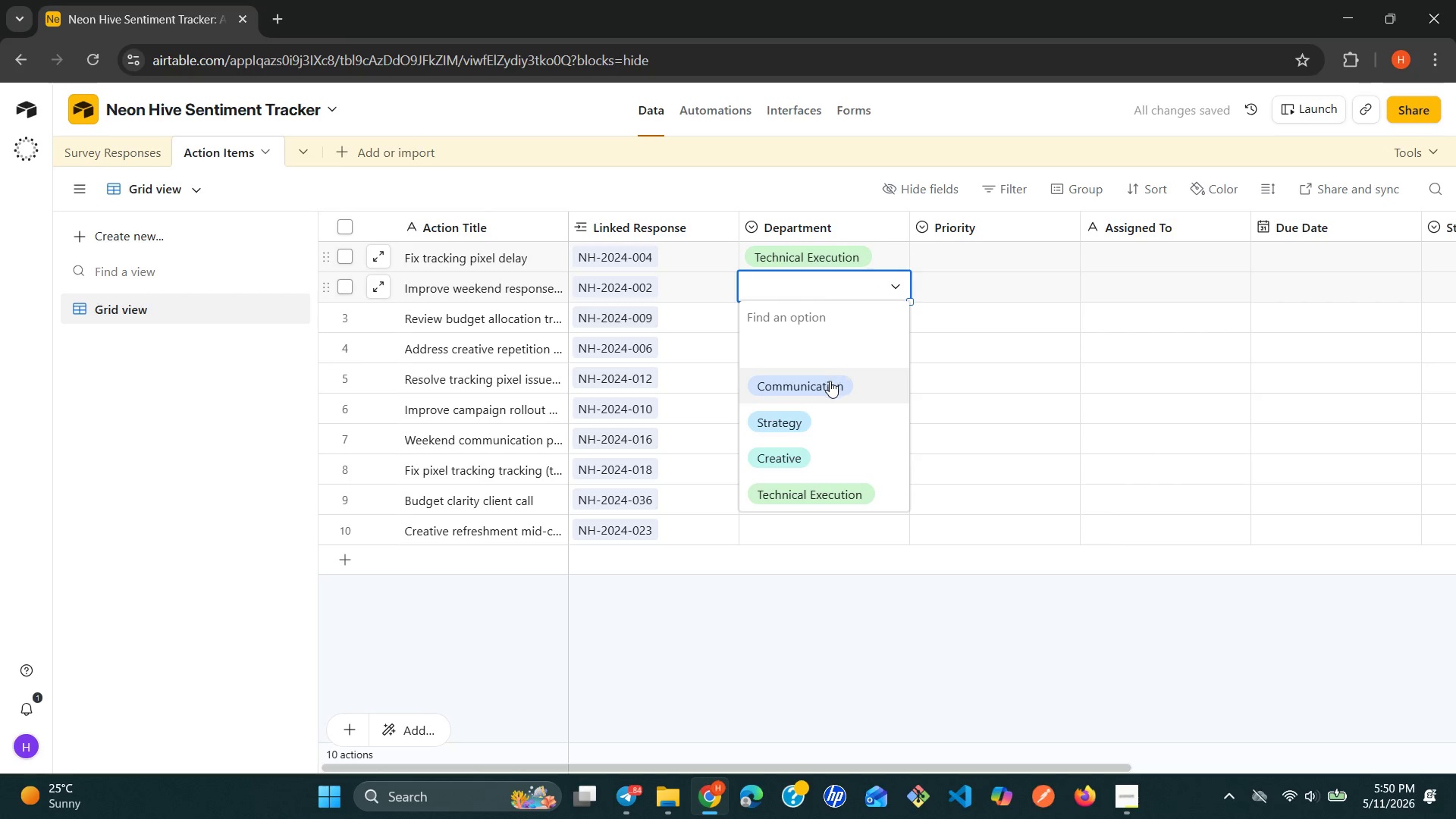 
wait(5.76)
 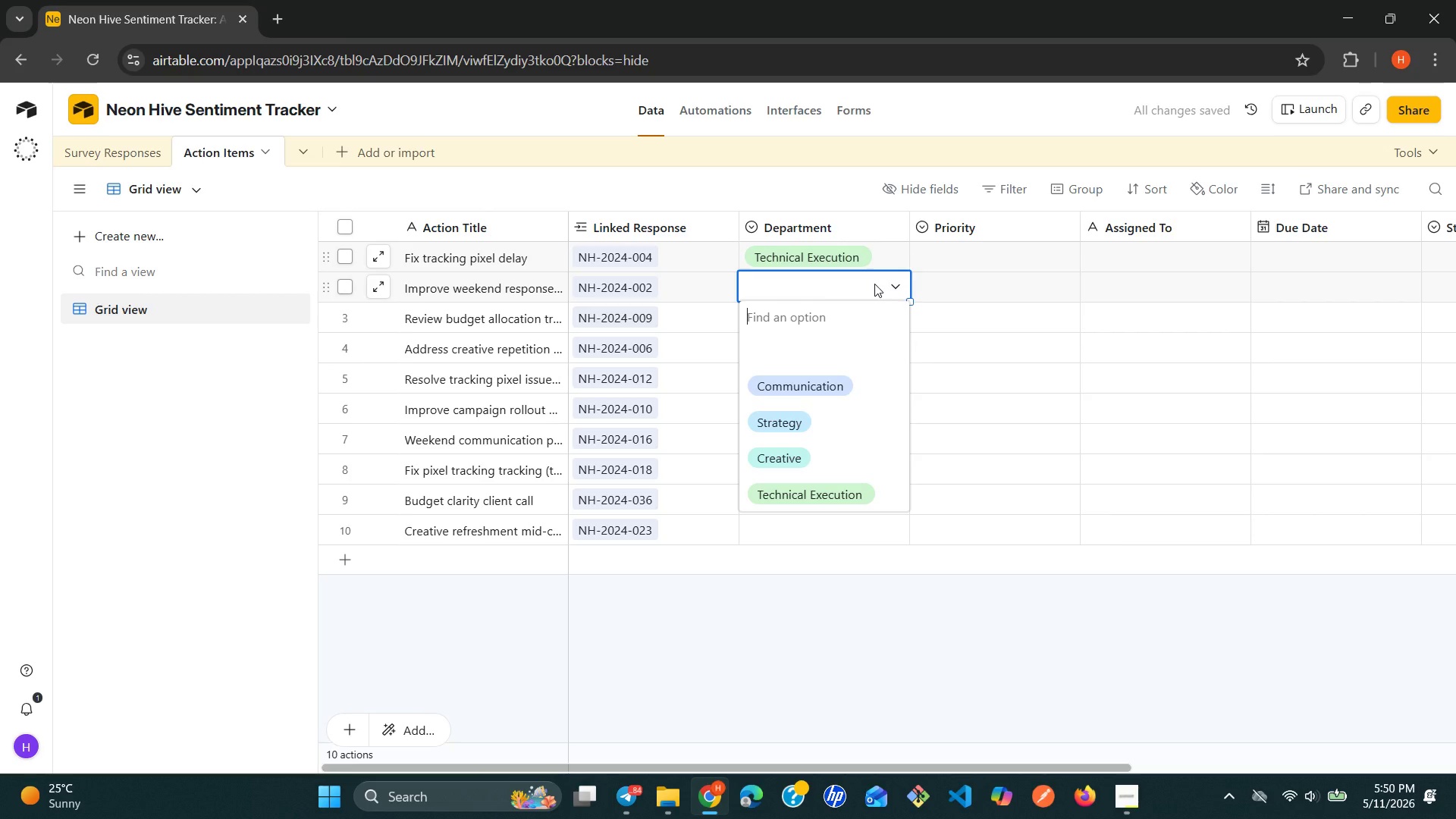 
left_click([828, 381])
 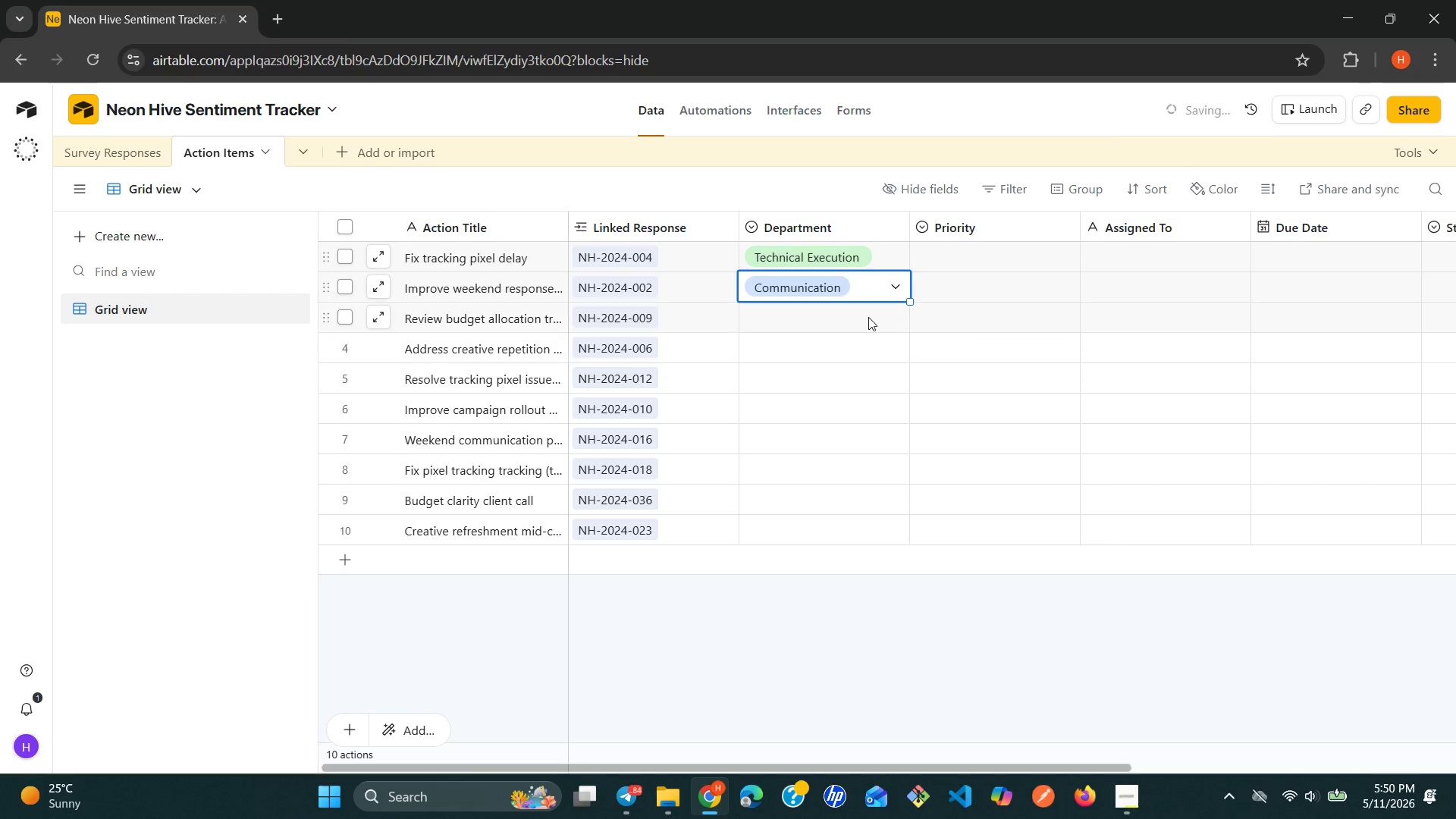 
left_click([868, 315])
 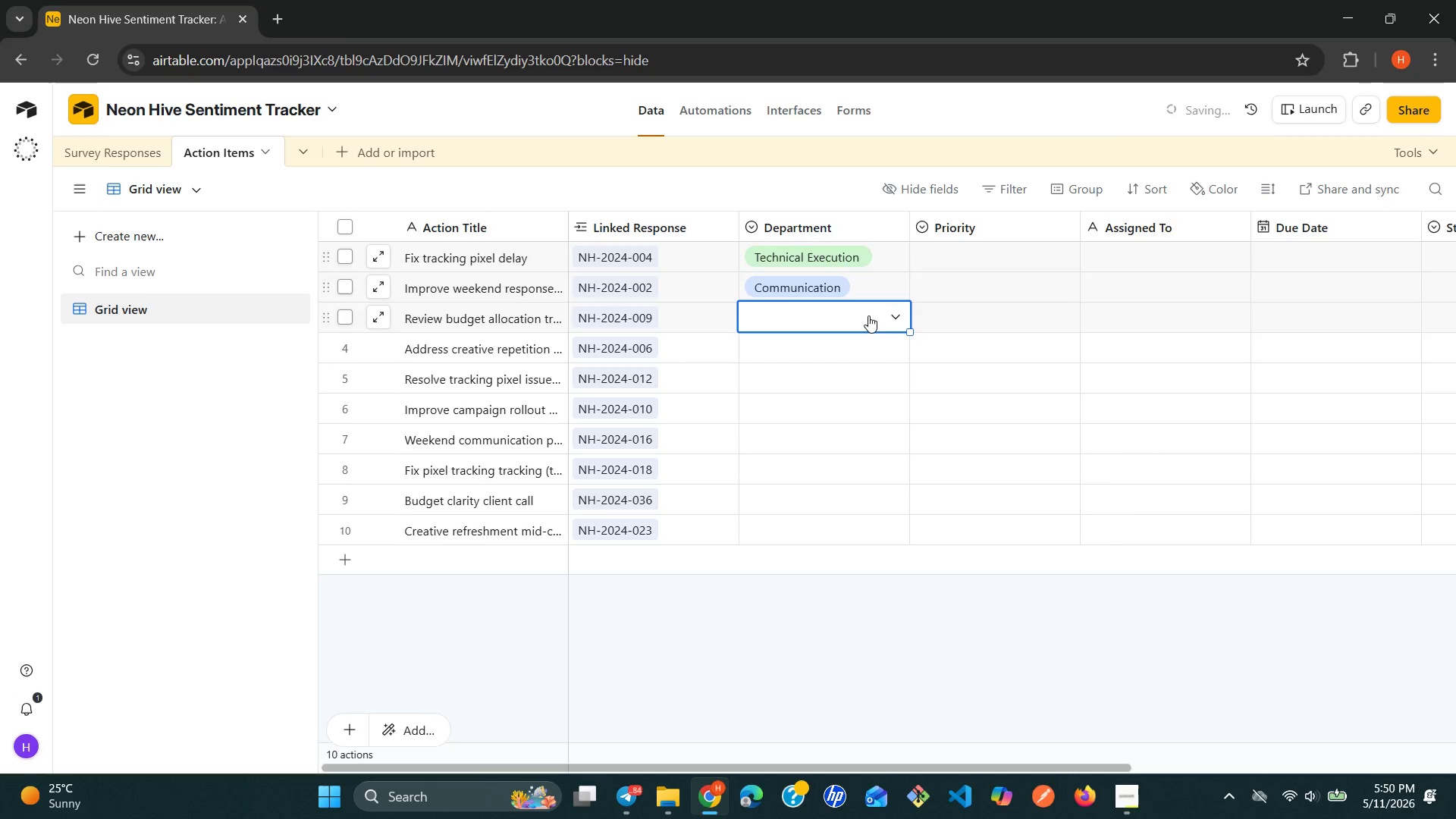 
left_click([868, 315])
 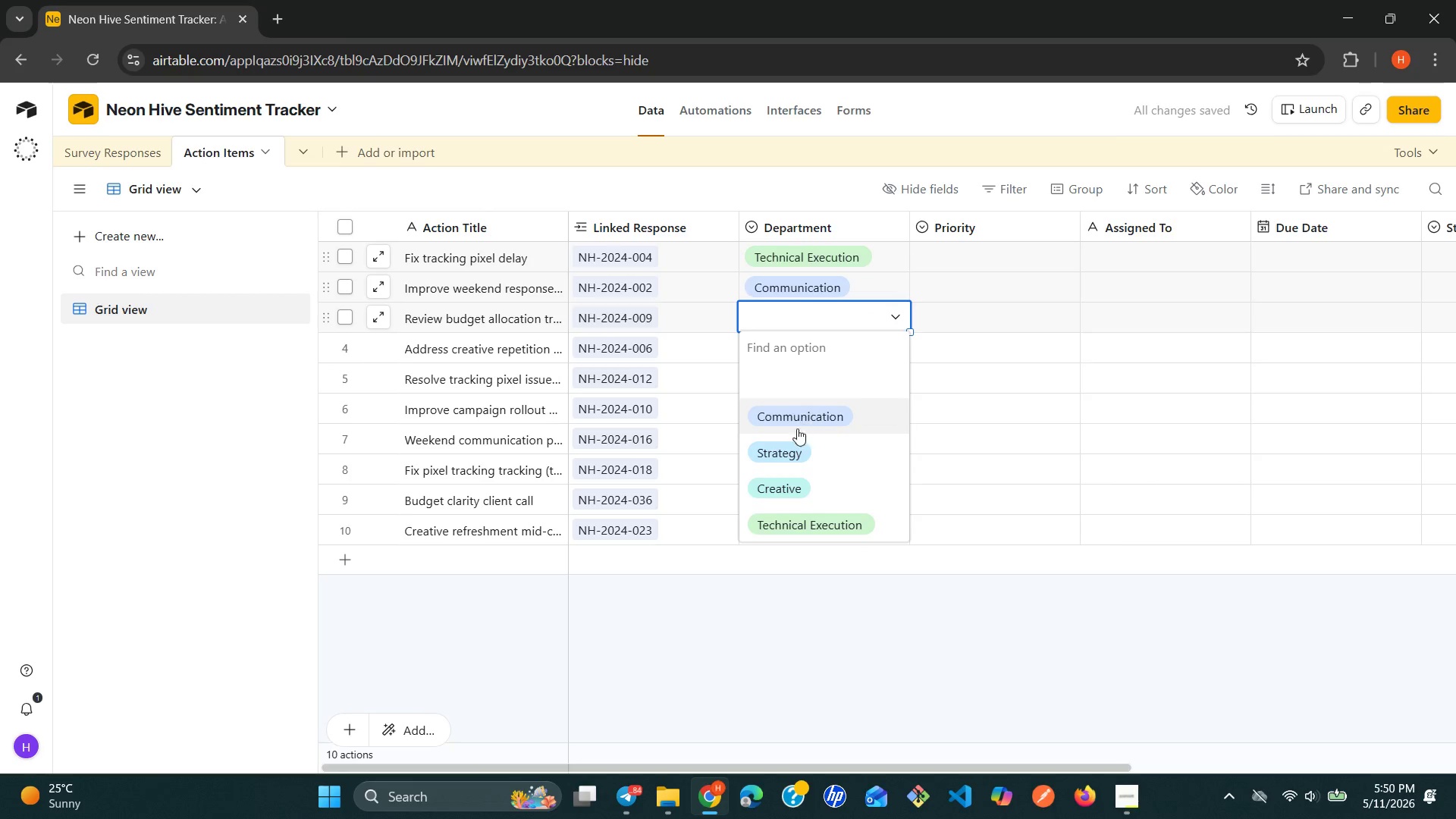 
left_click([787, 444])
 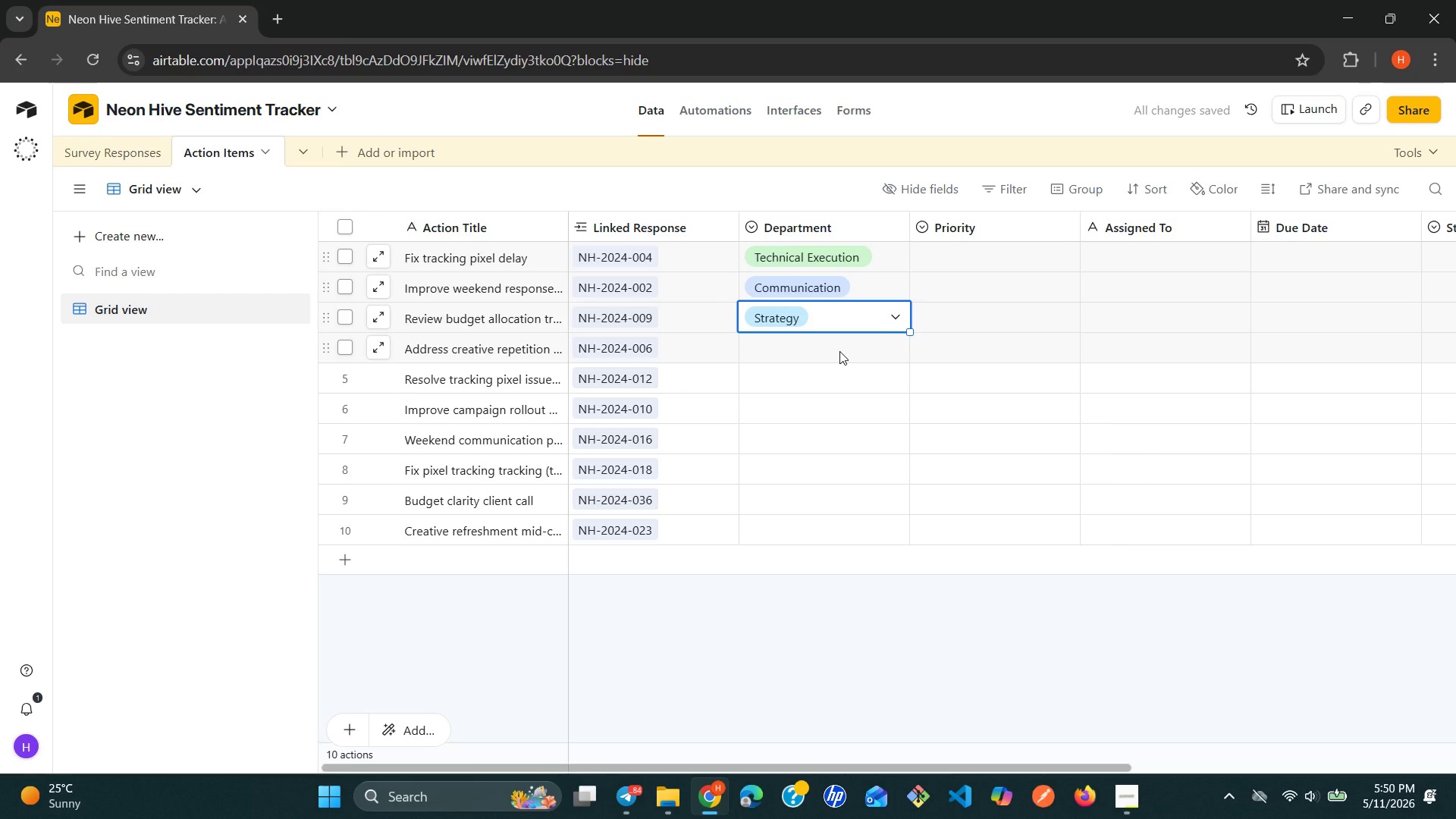 
left_click([839, 351])
 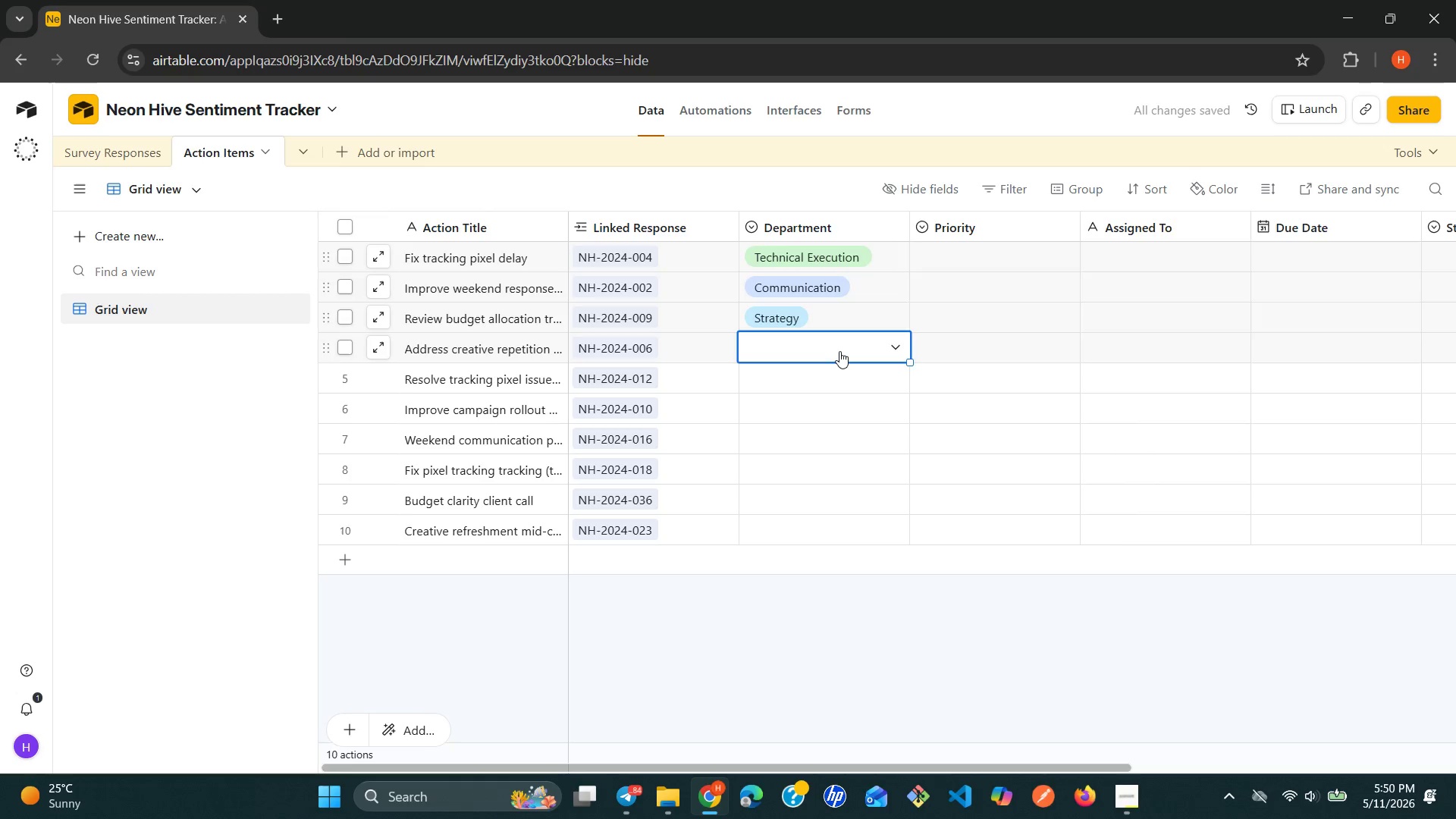 
left_click([839, 351])
 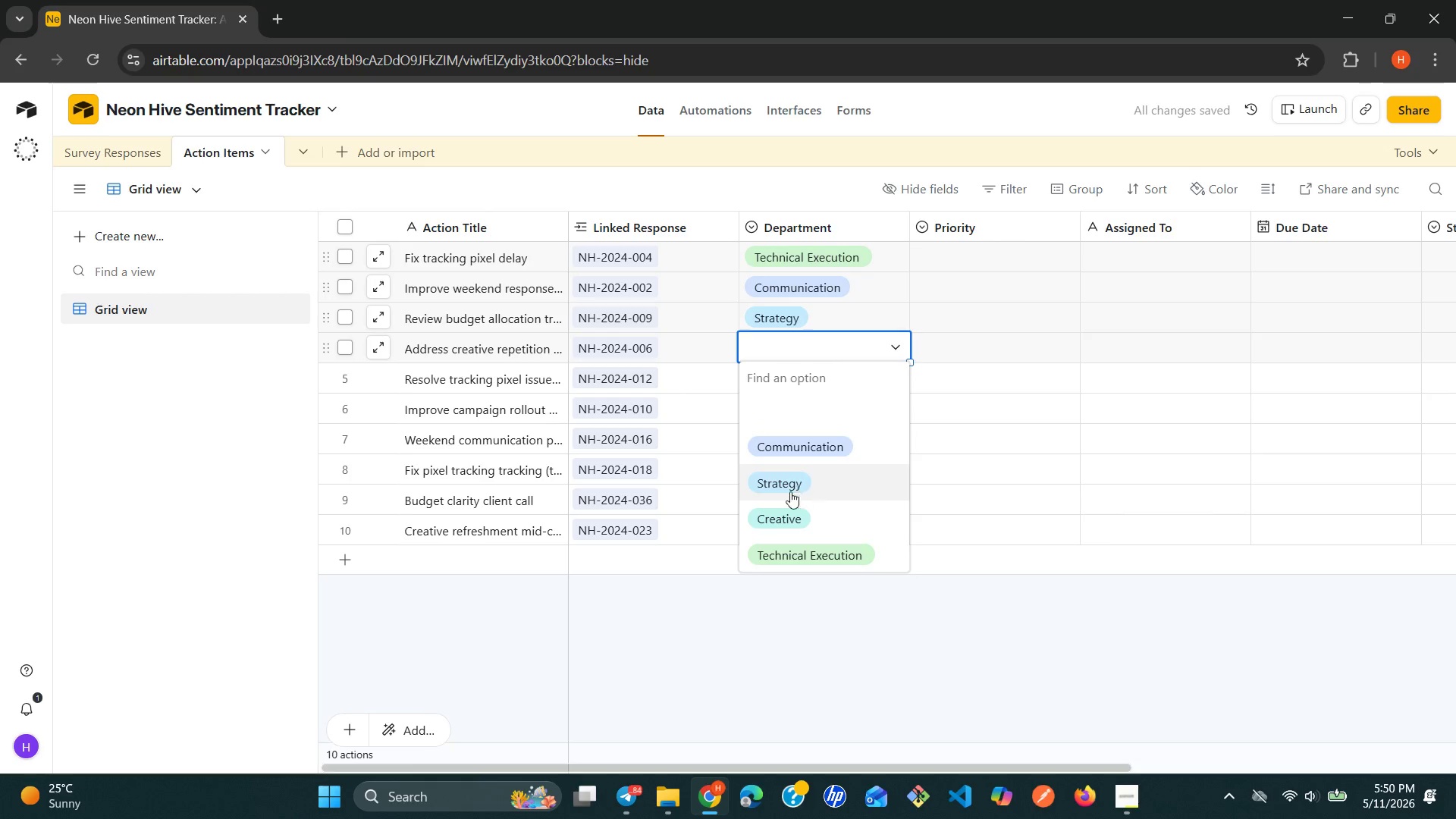 
left_click([780, 510])
 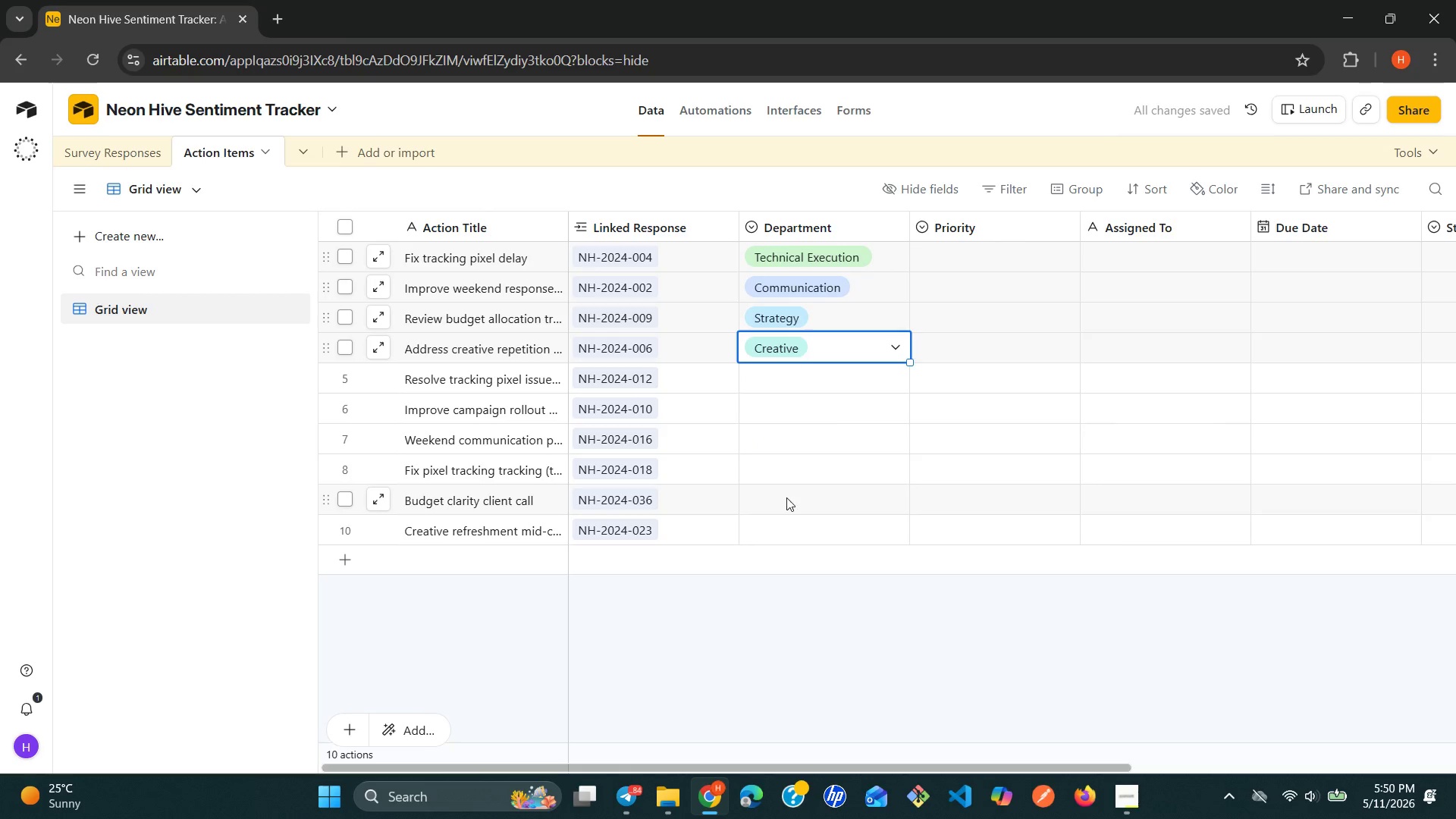 
double_click([853, 379])
 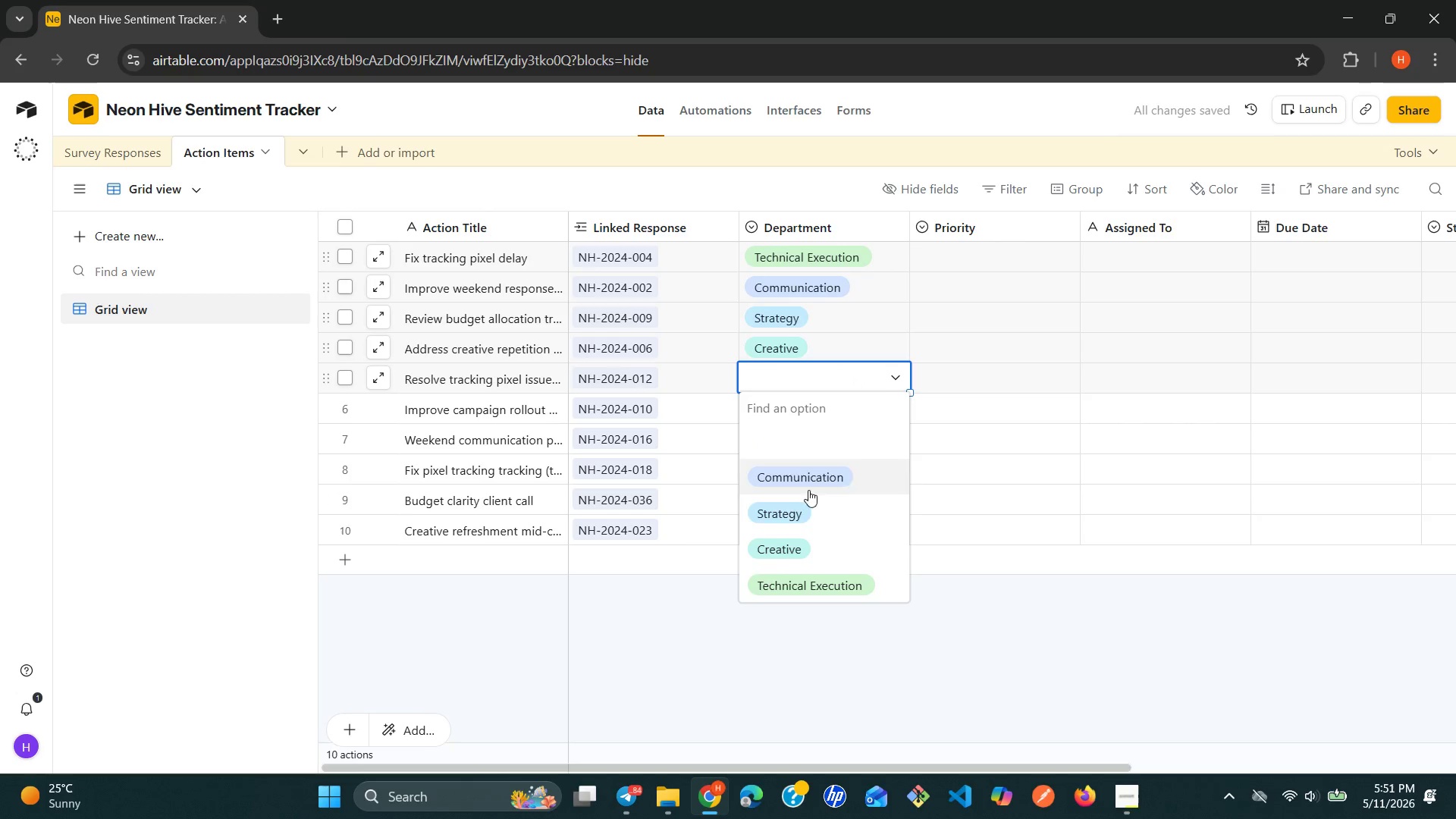 
left_click([788, 586])
 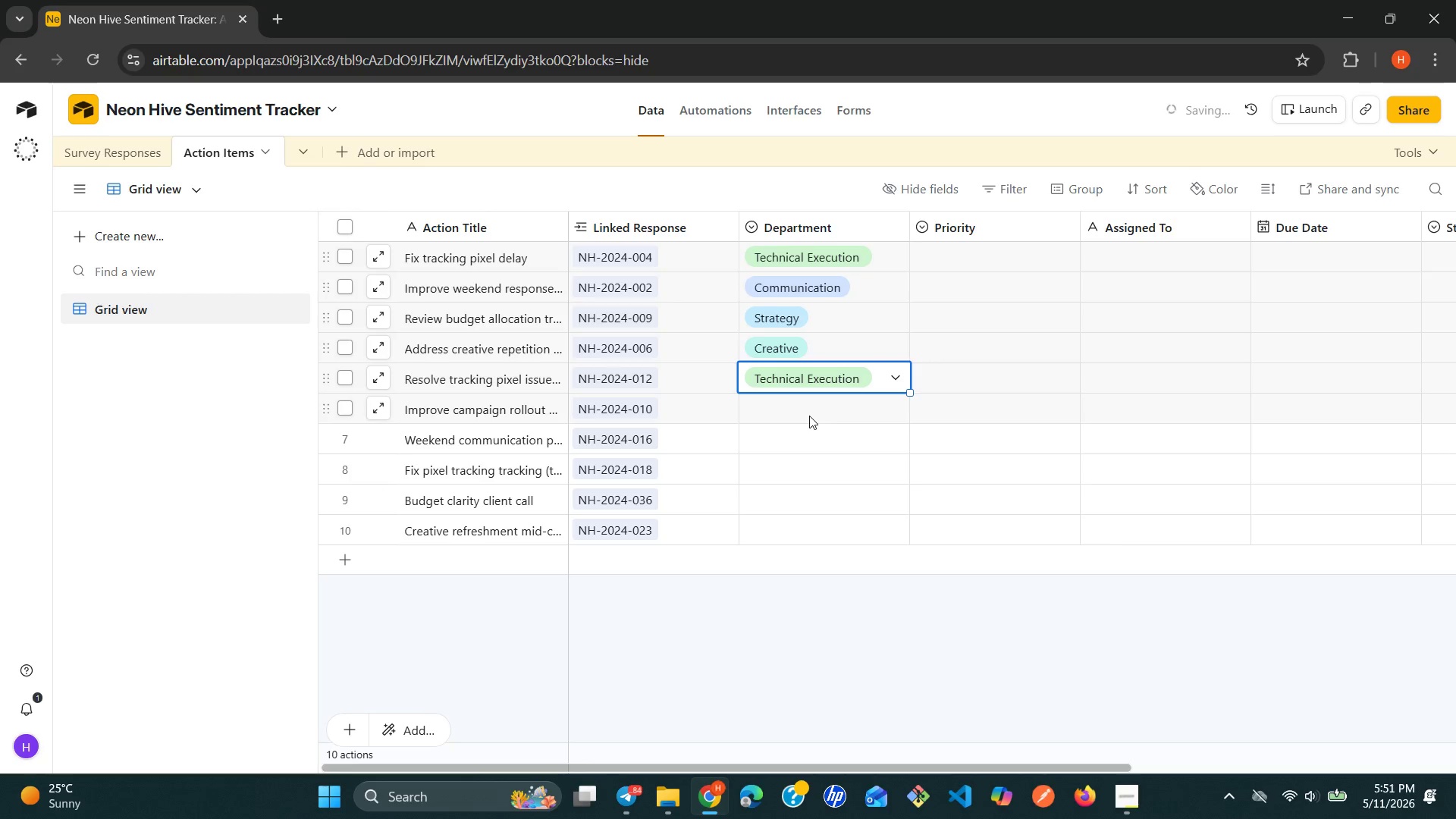 
double_click([809, 416])
 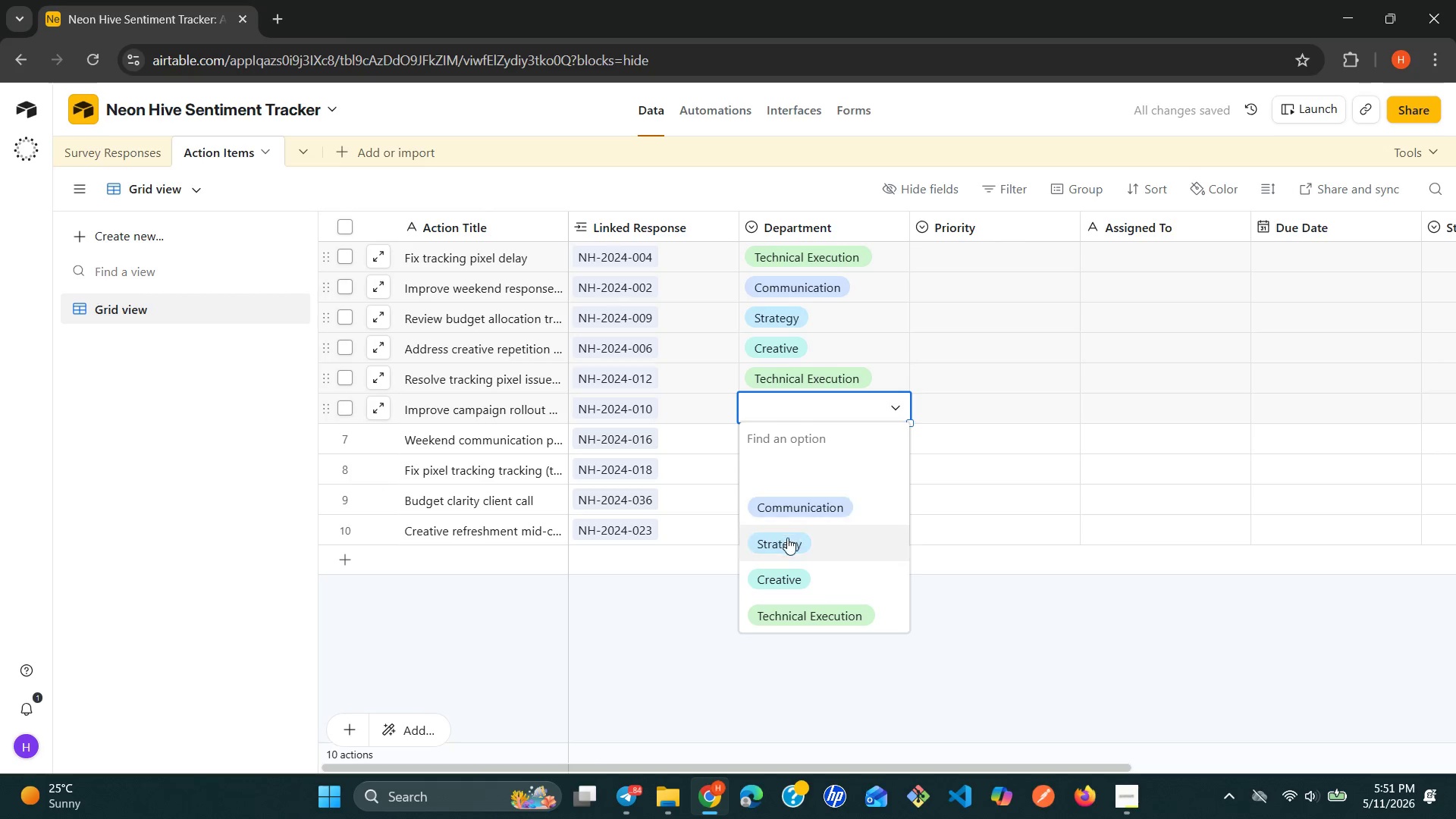 
left_click([787, 542])
 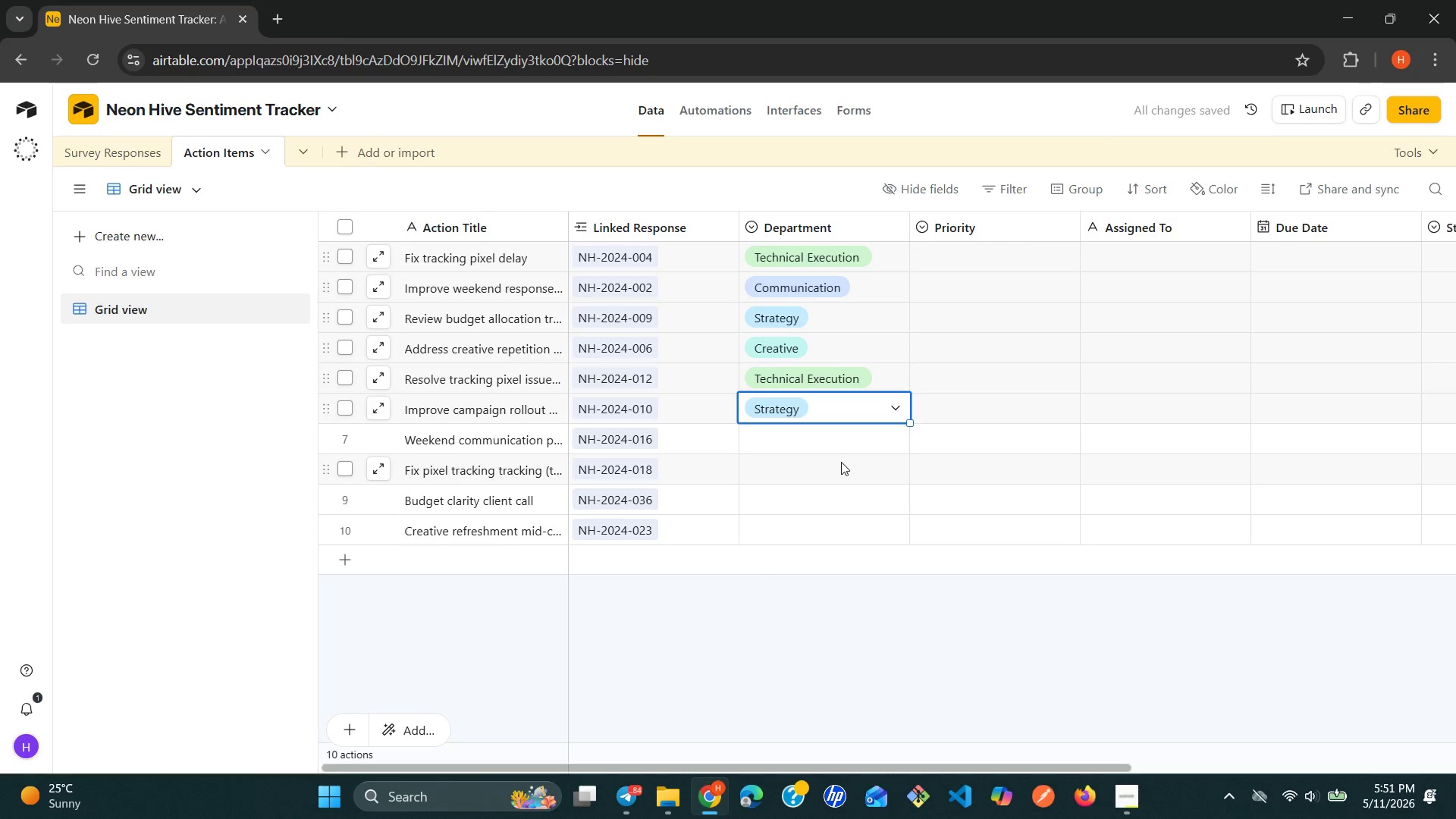 
double_click([845, 434])
 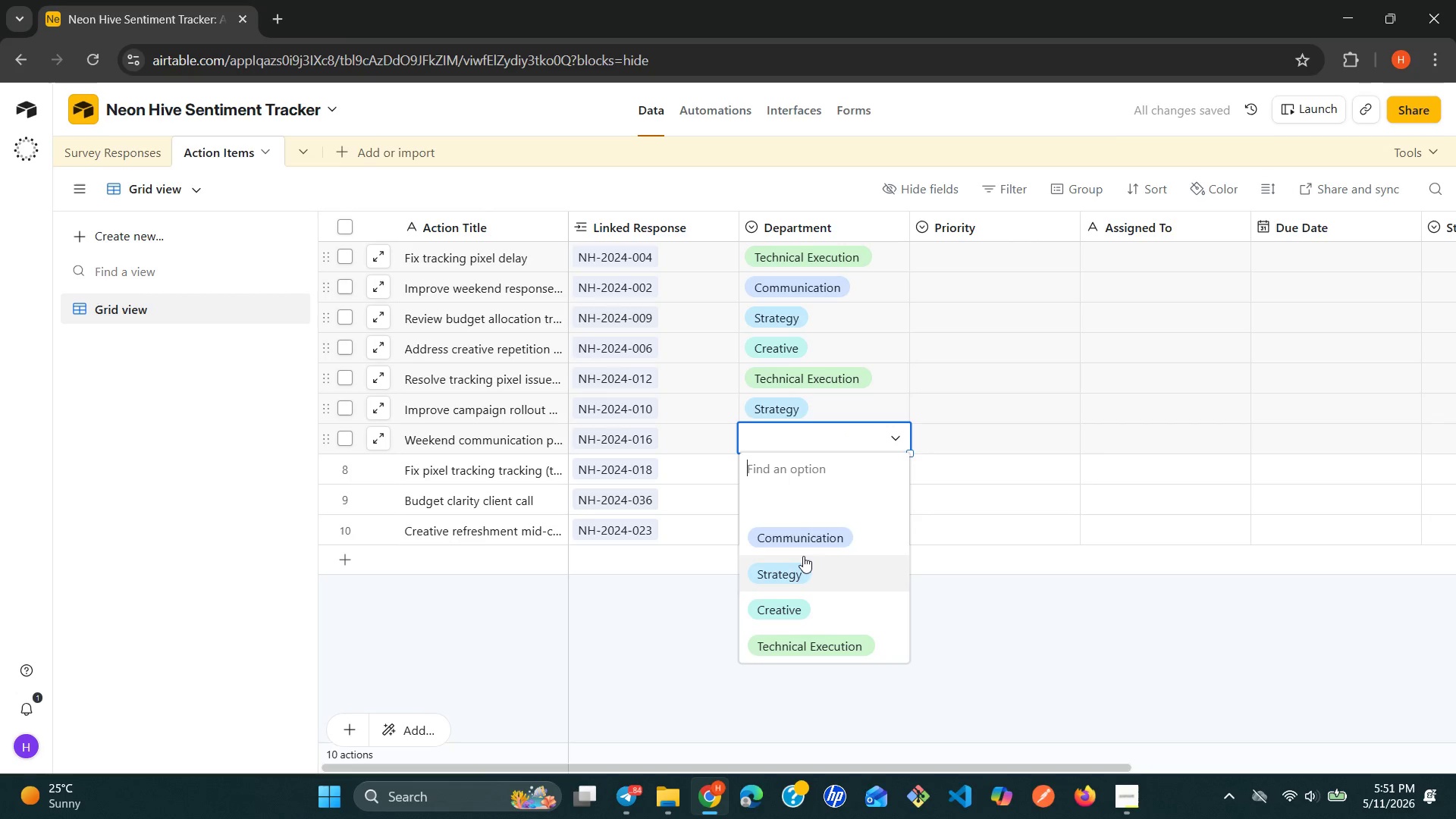 
left_click([812, 545])
 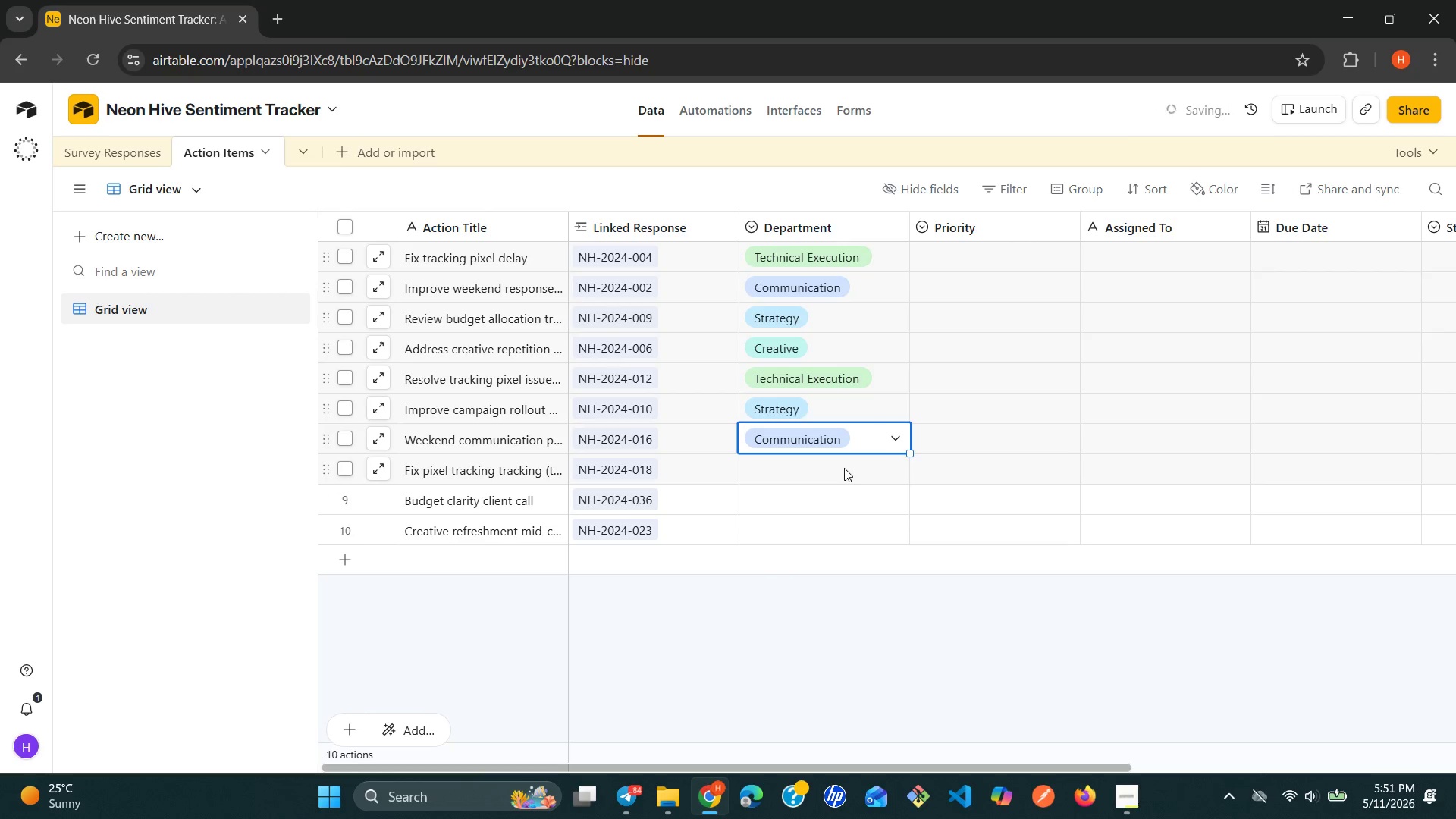 
double_click([844, 468])
 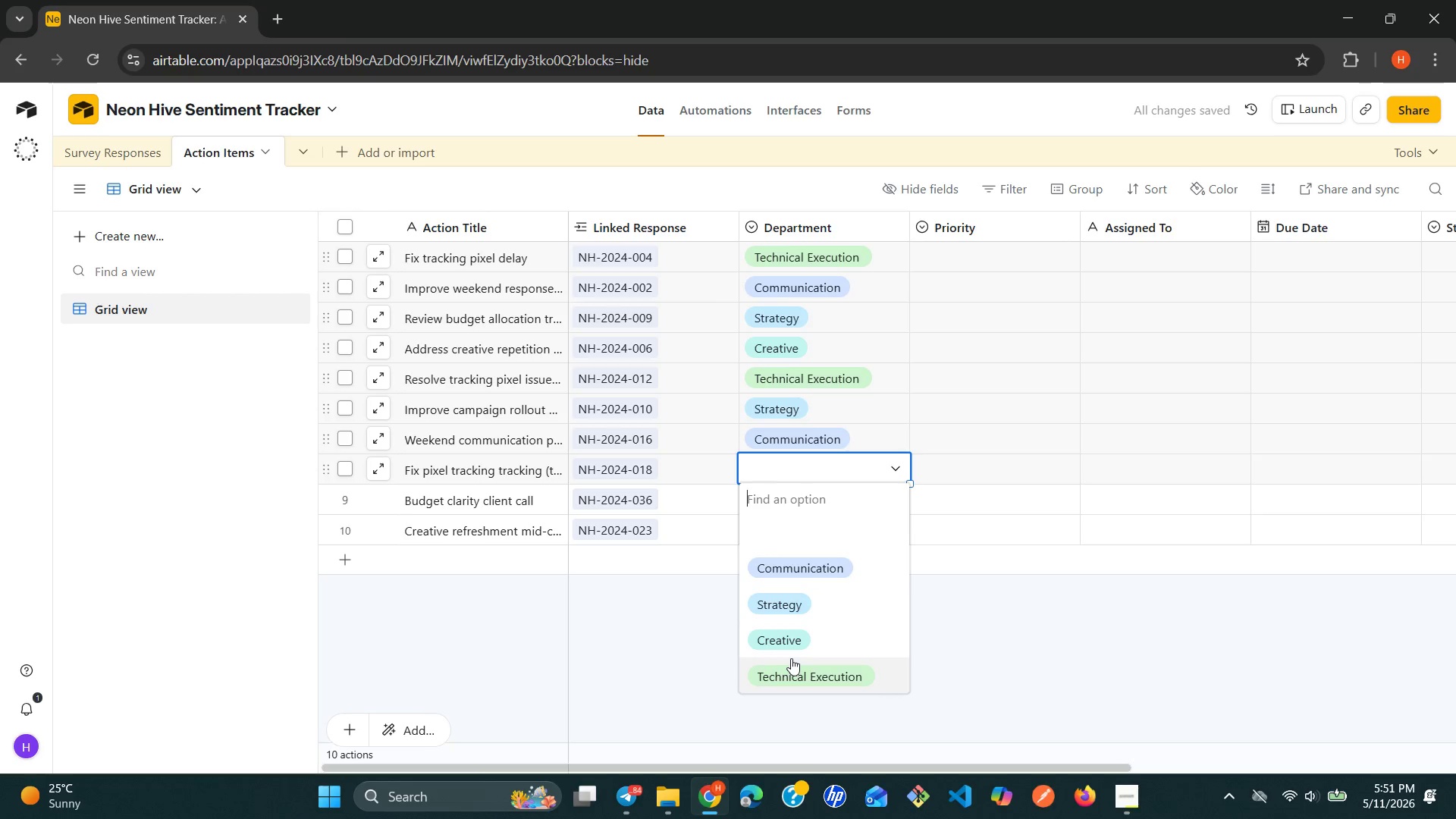 
left_click([799, 665])
 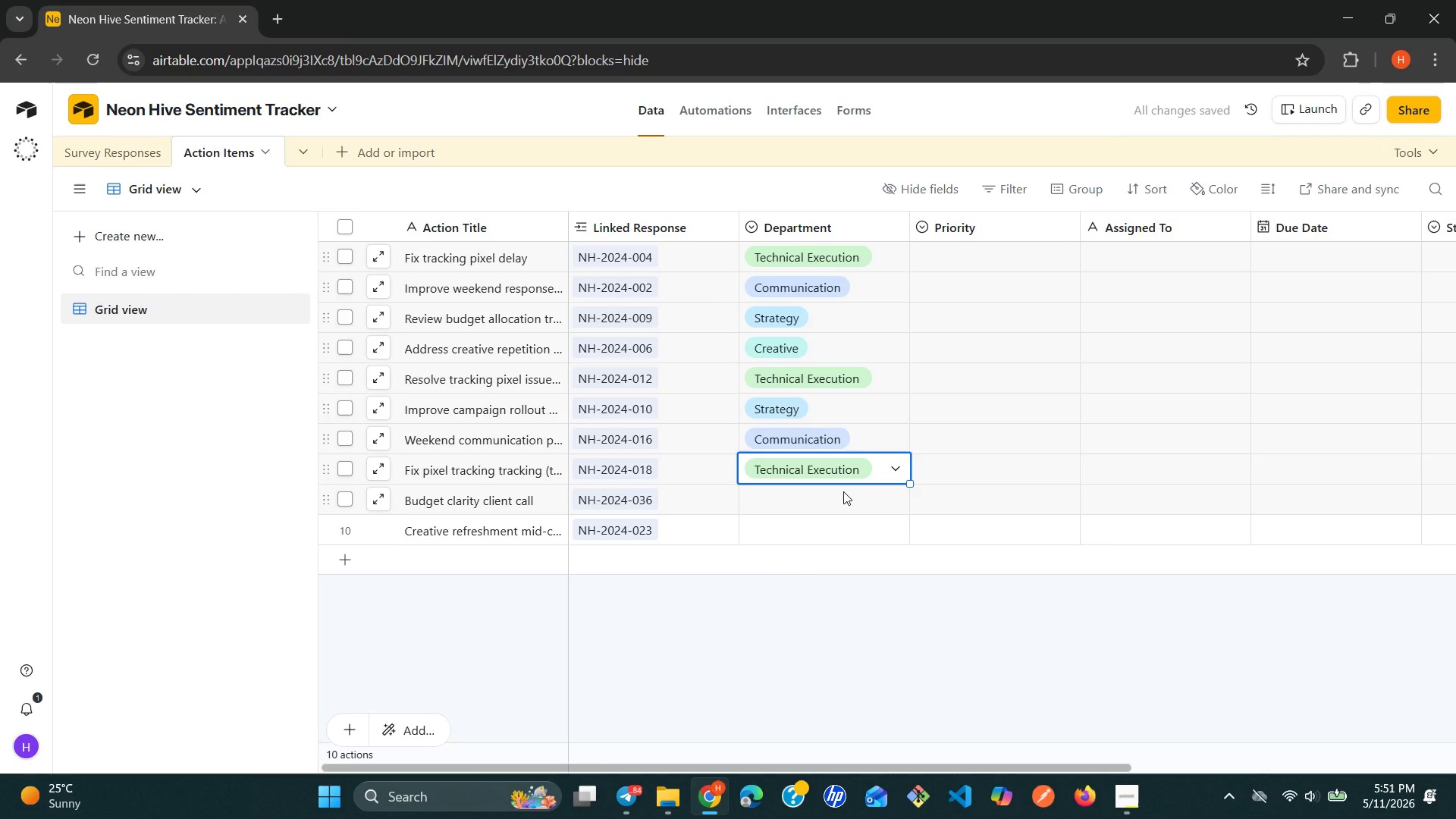 
wait(5.94)
 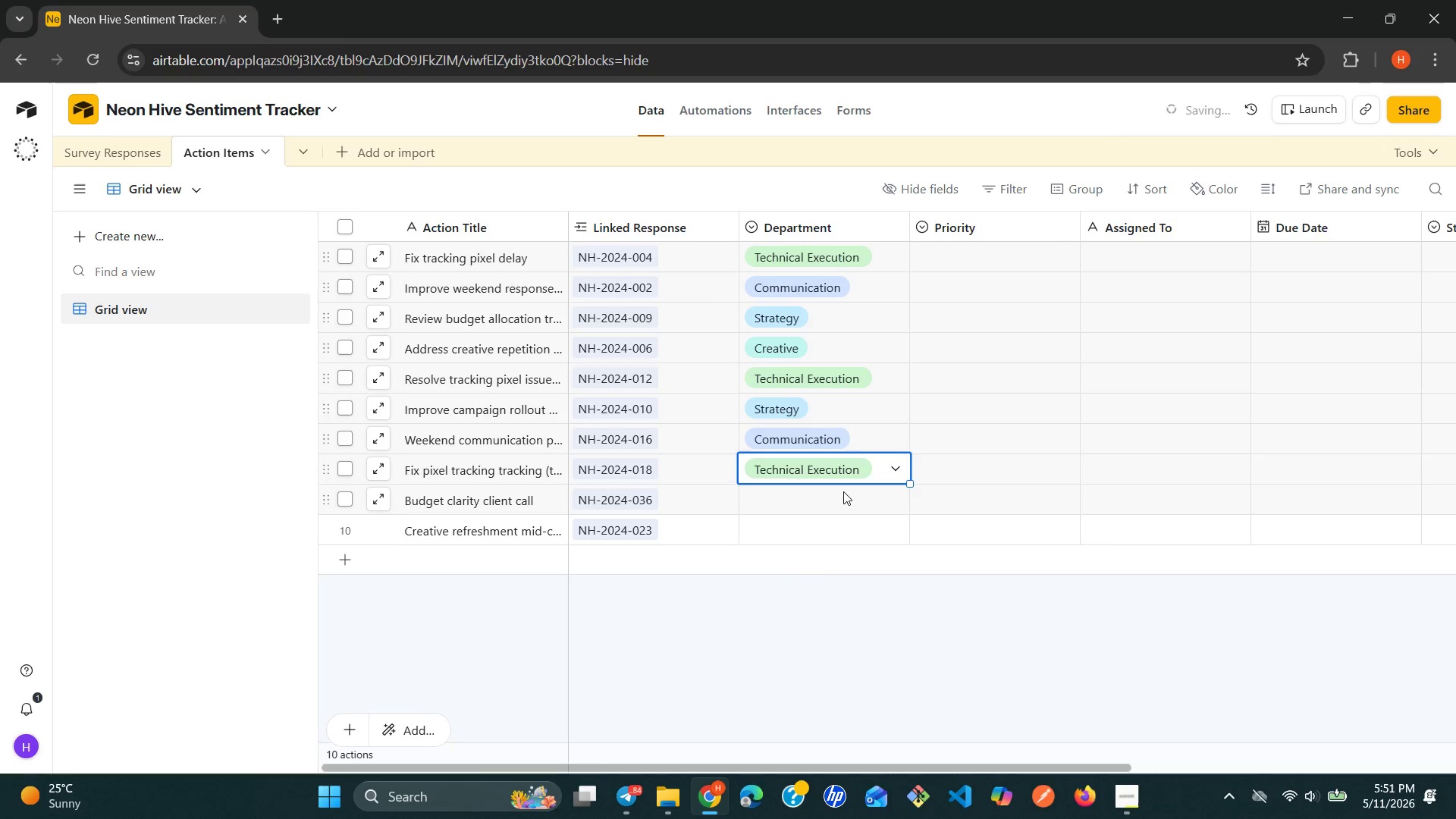 
double_click([843, 491])
 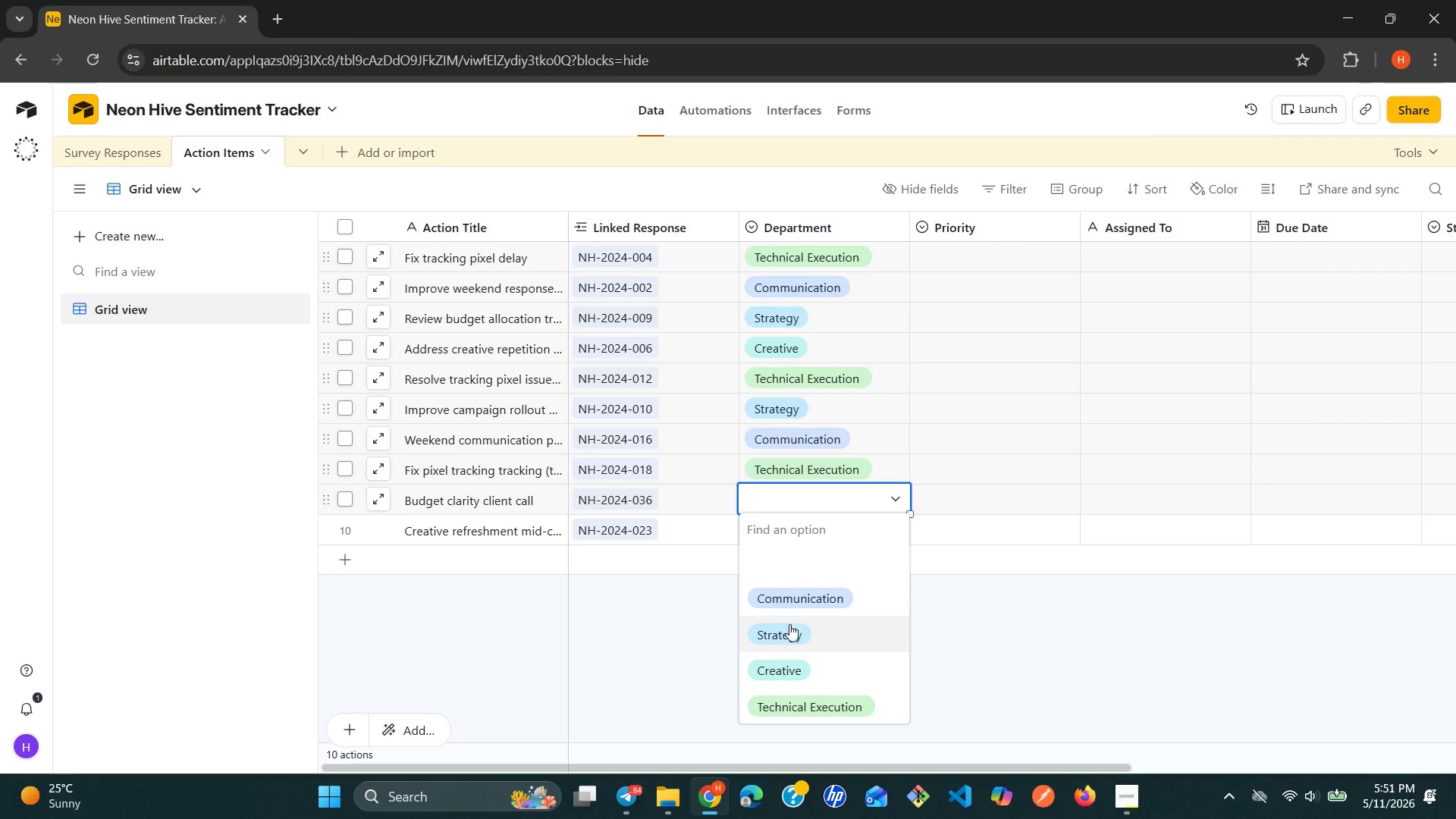 
left_click([789, 630])
 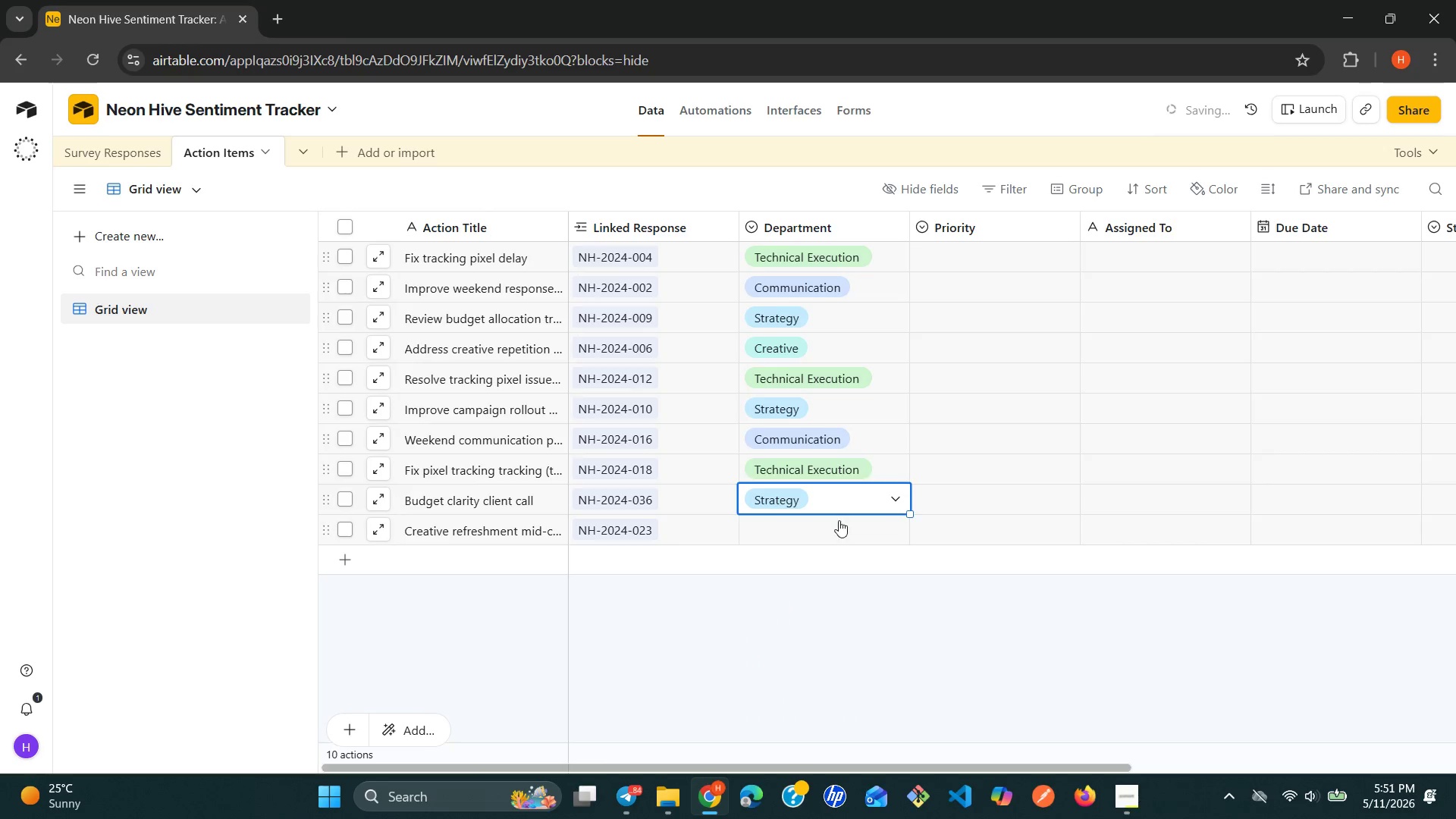 
double_click([839, 520])
 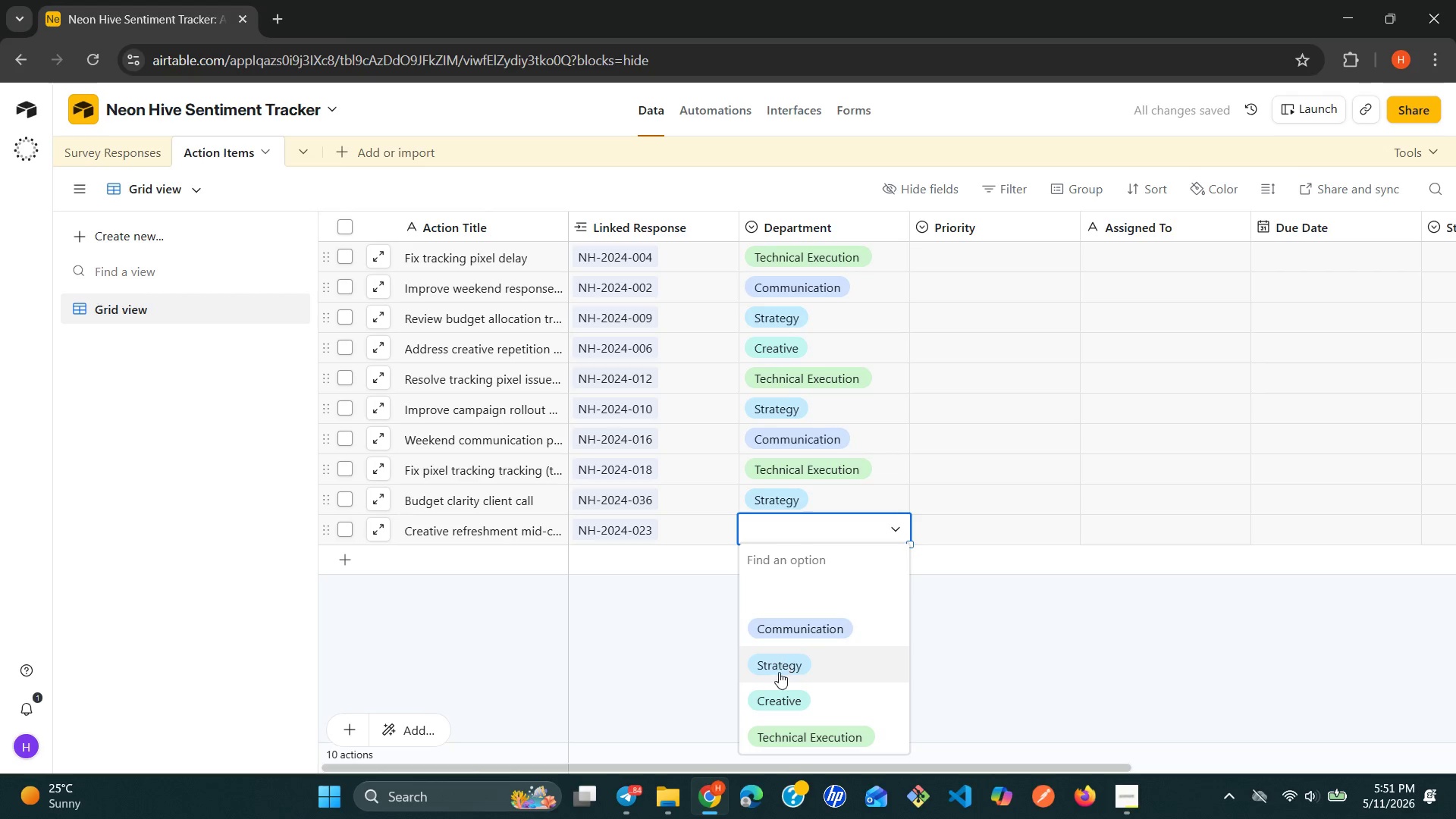 
left_click([774, 692])
 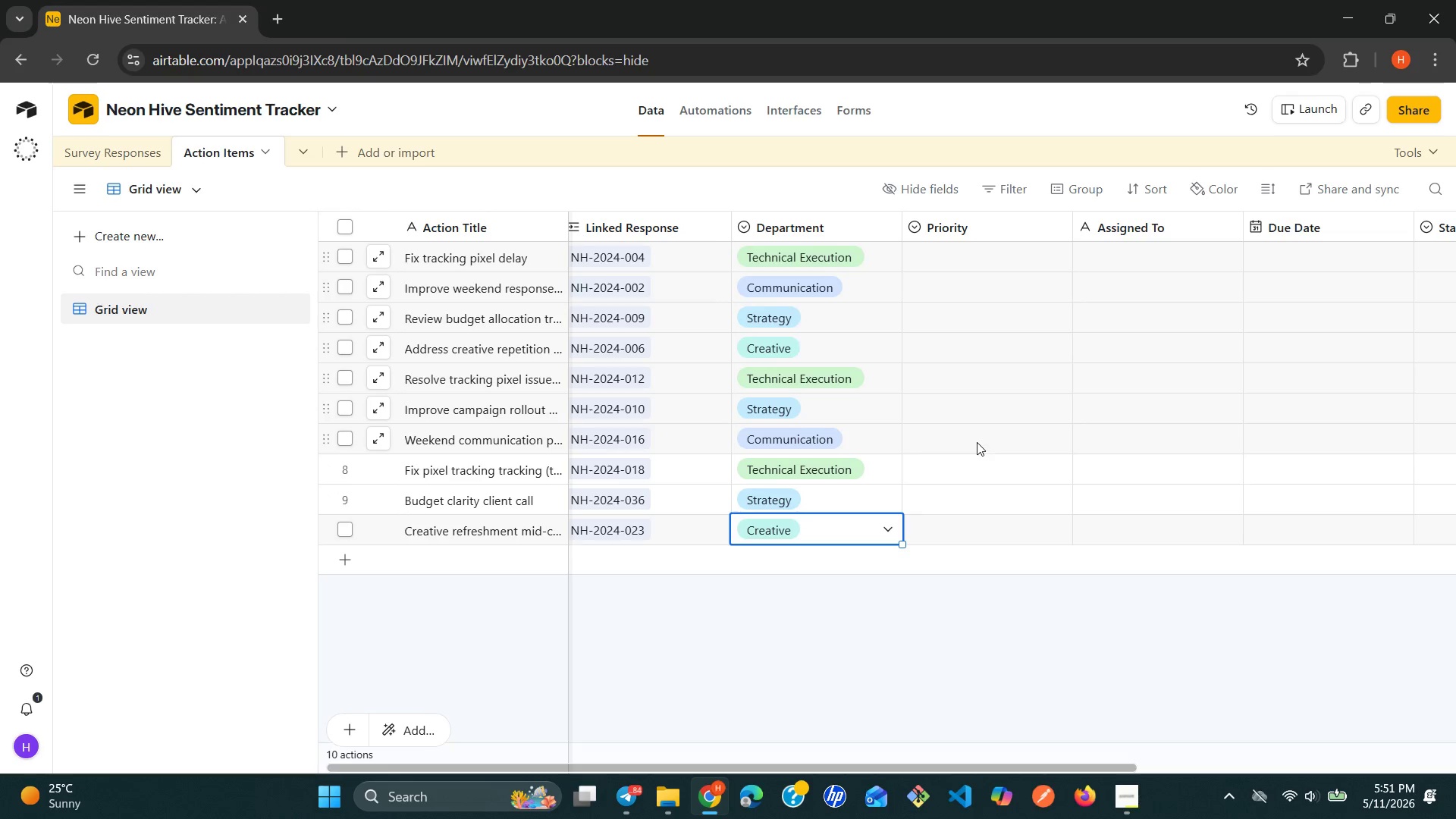 
wait(19.97)
 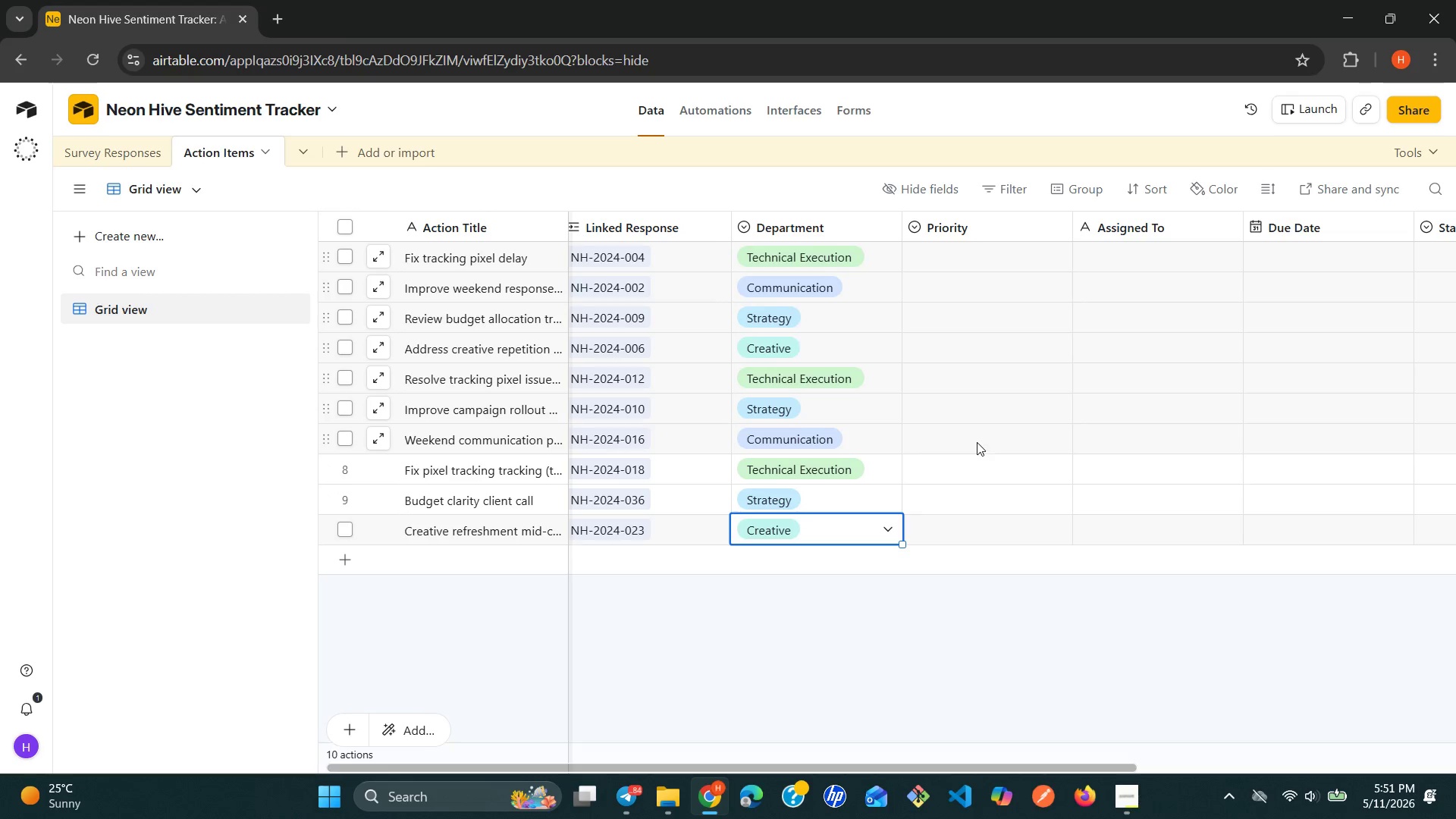 
double_click([1028, 256])
 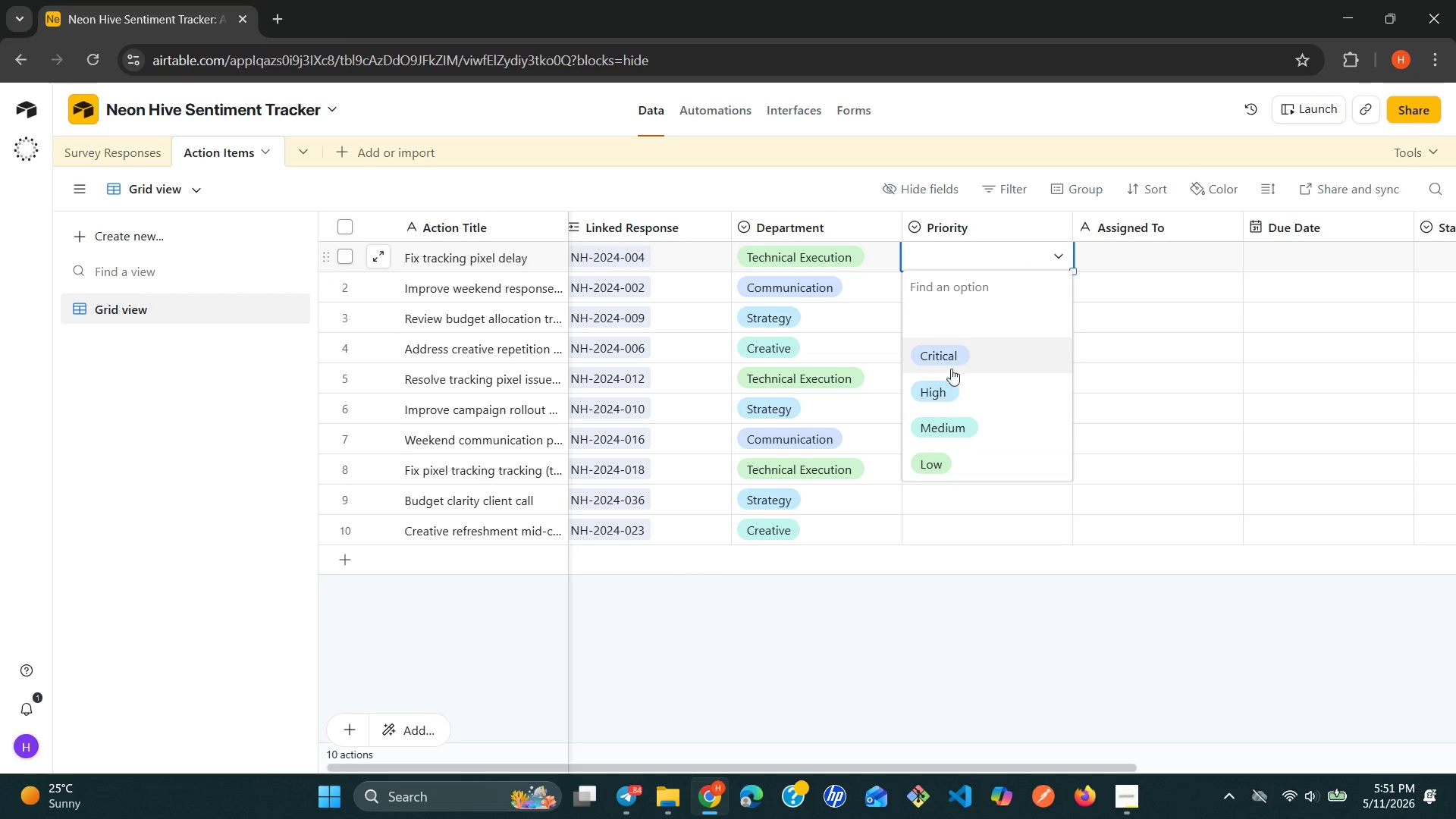 
left_click([943, 391])
 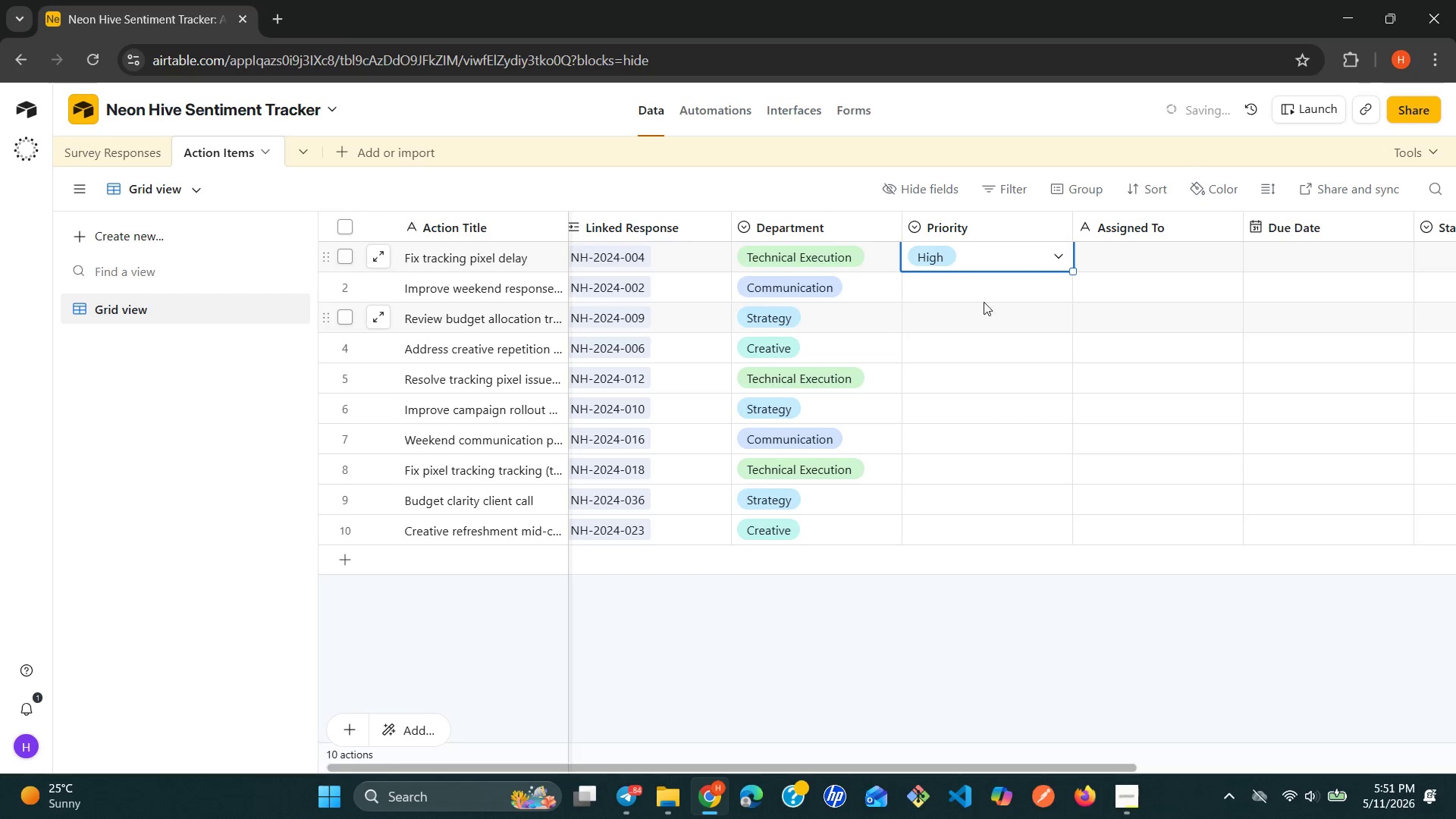 
left_click([989, 296])
 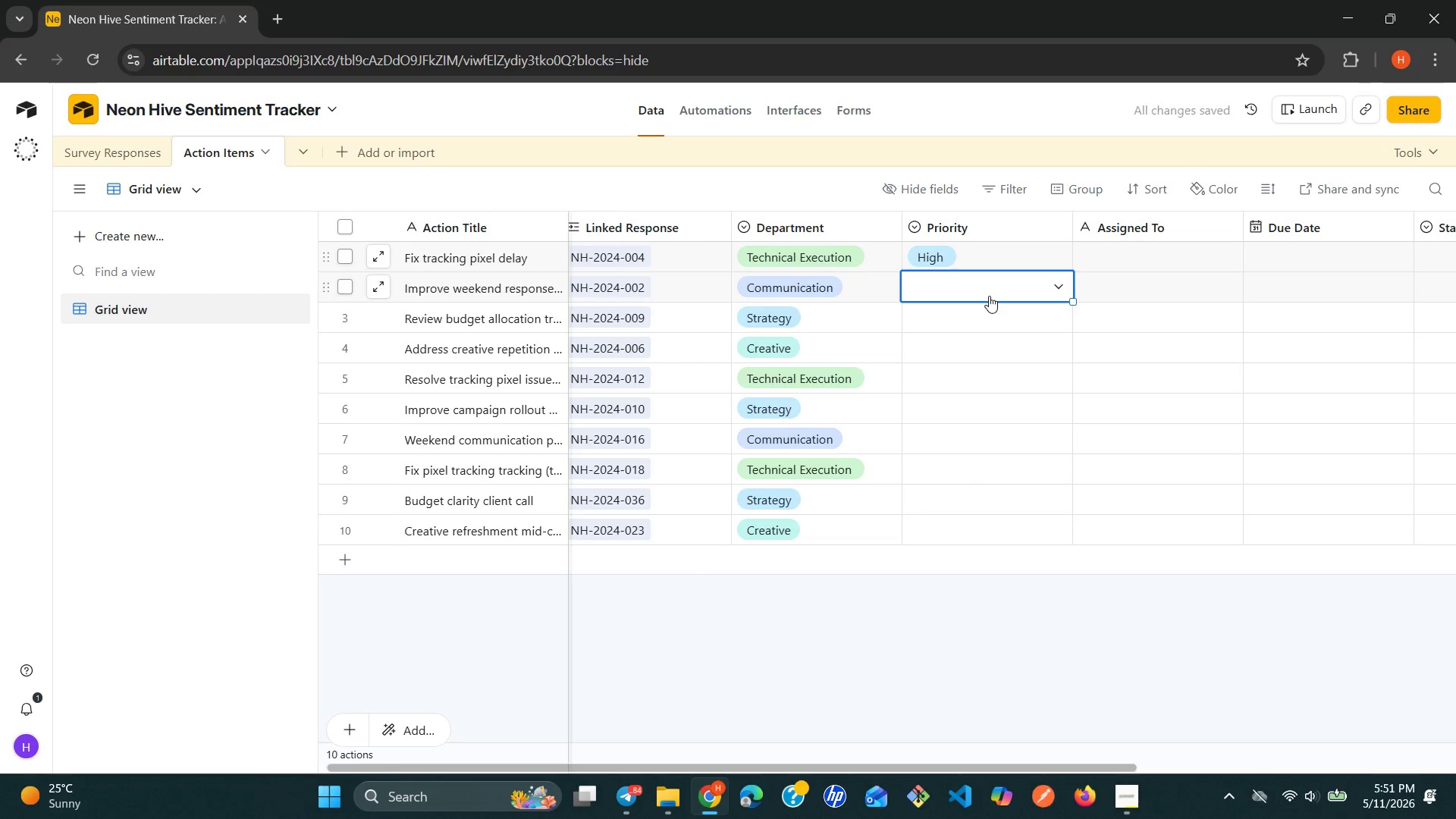 
left_click([989, 296])
 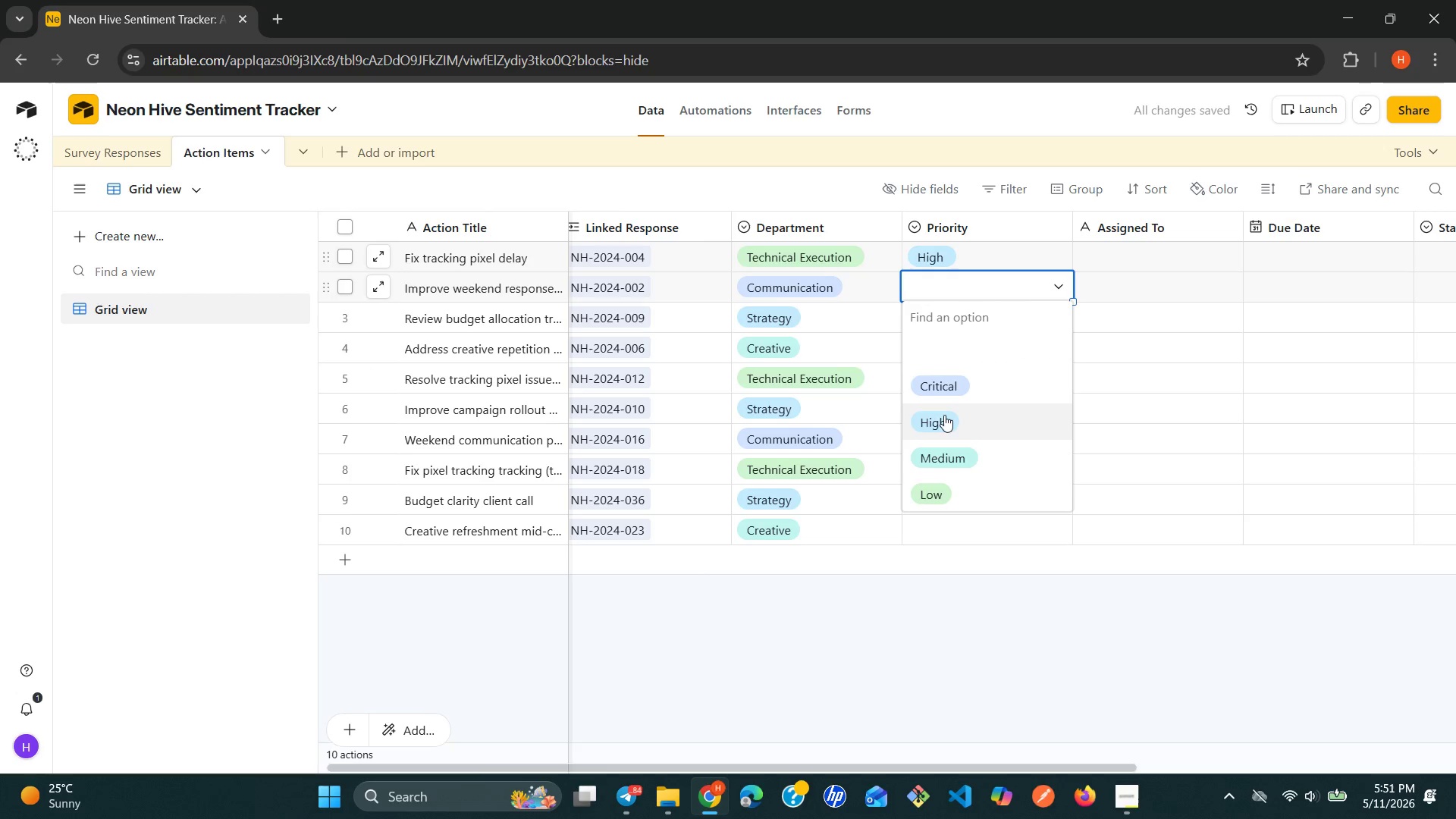 
left_click([943, 418])
 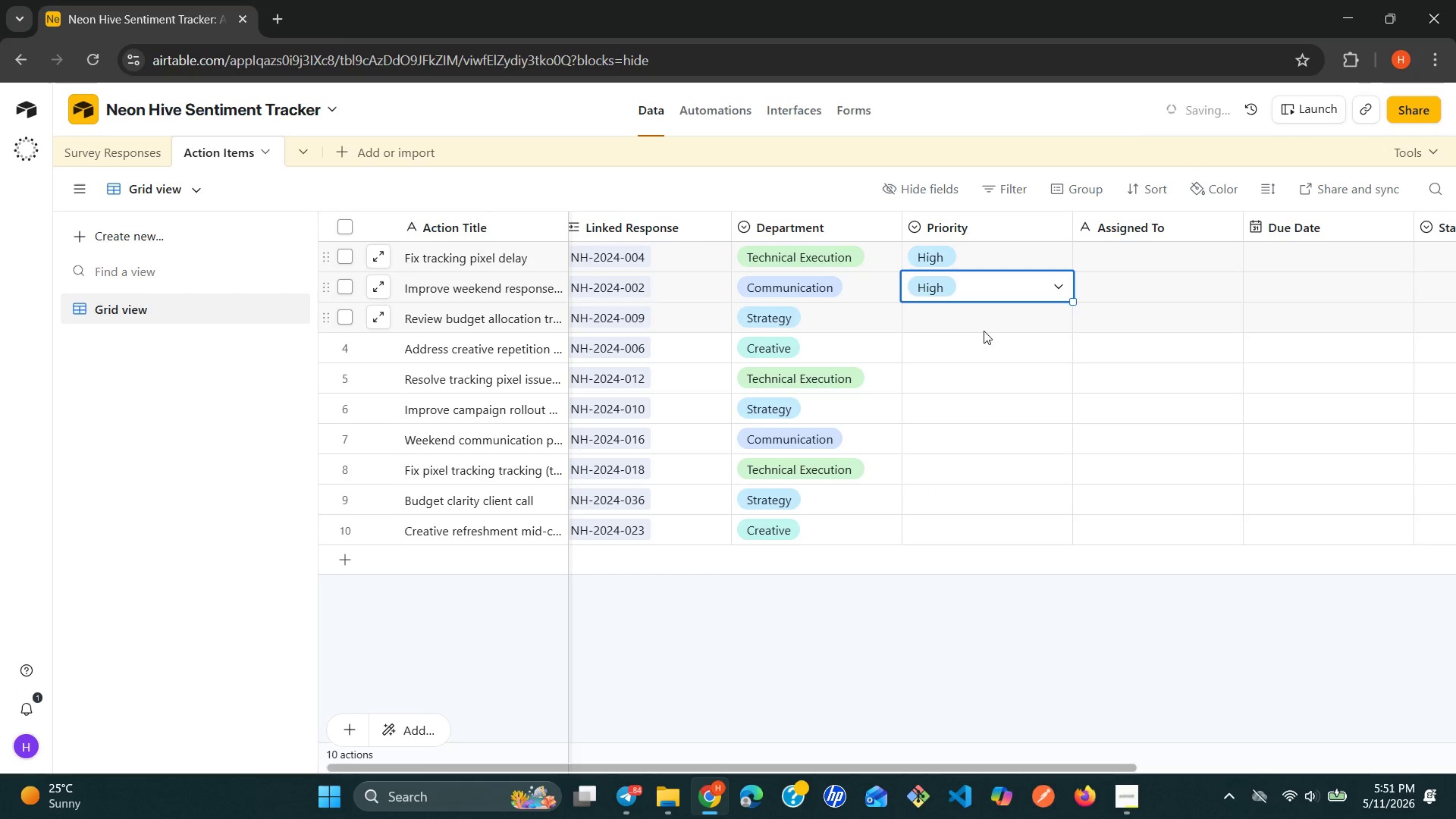 
left_click([984, 331])
 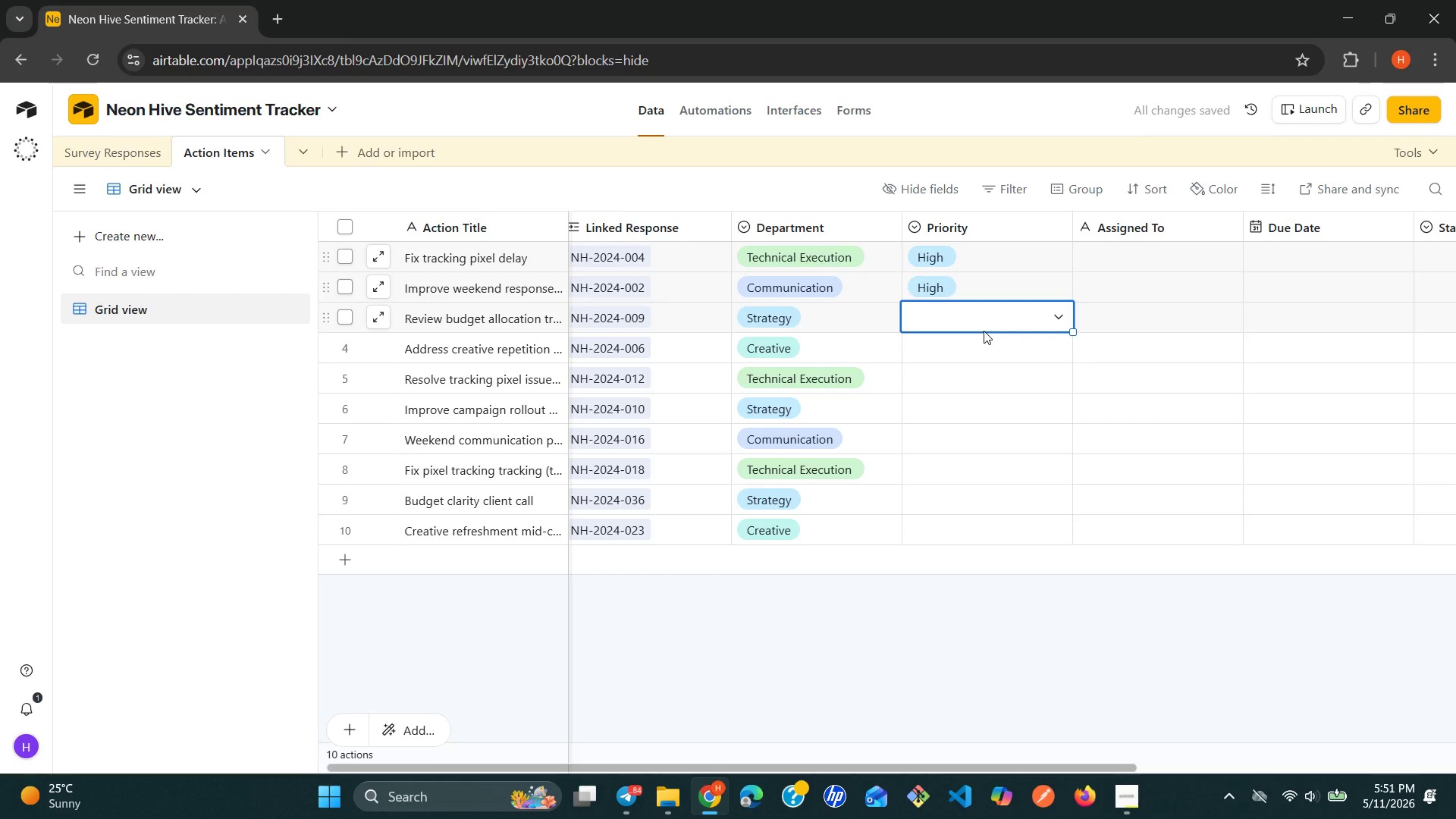 
left_click([984, 331])
 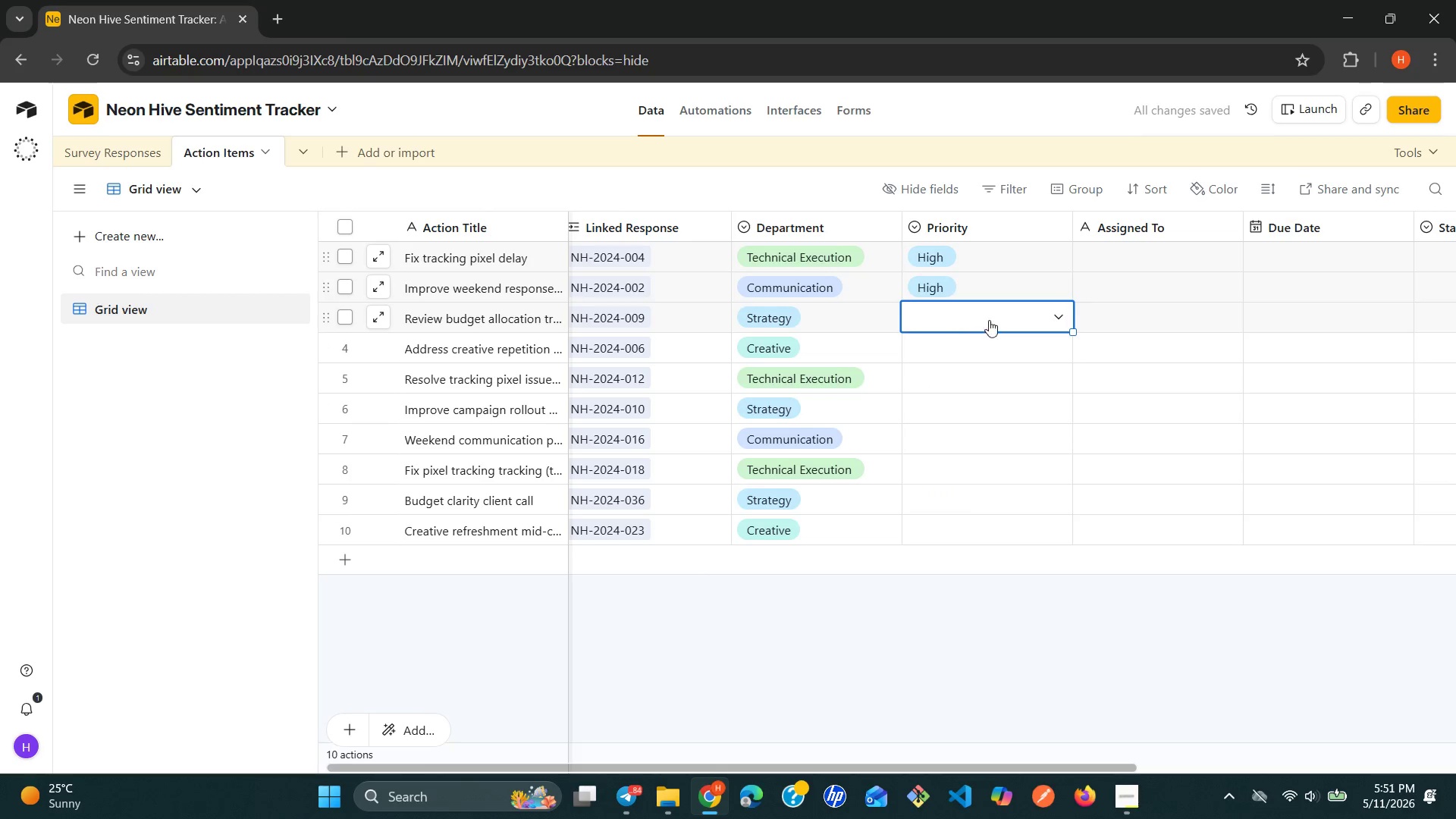 
left_click([998, 318])
 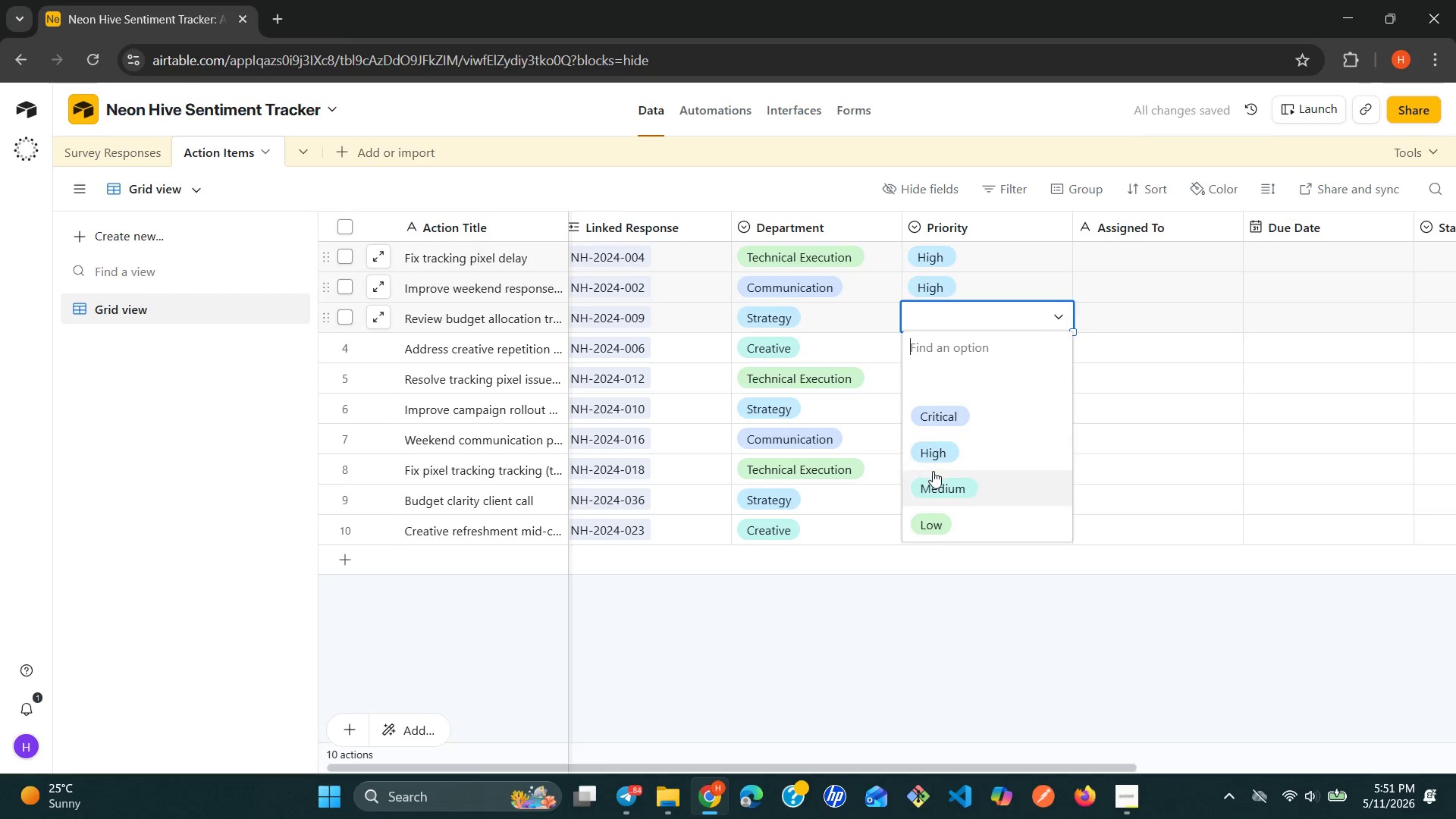 
left_click([933, 476])
 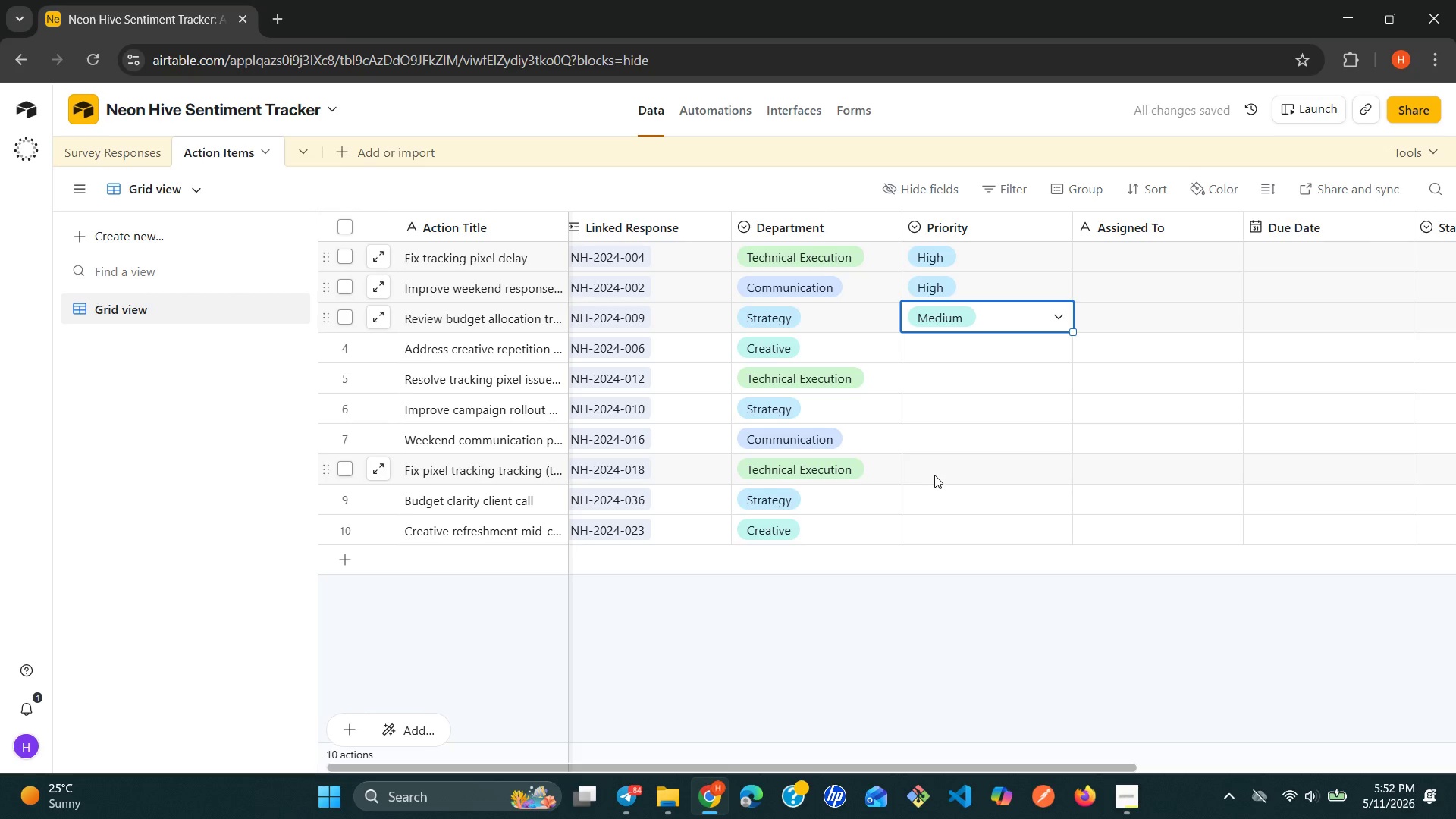 
wait(5.36)
 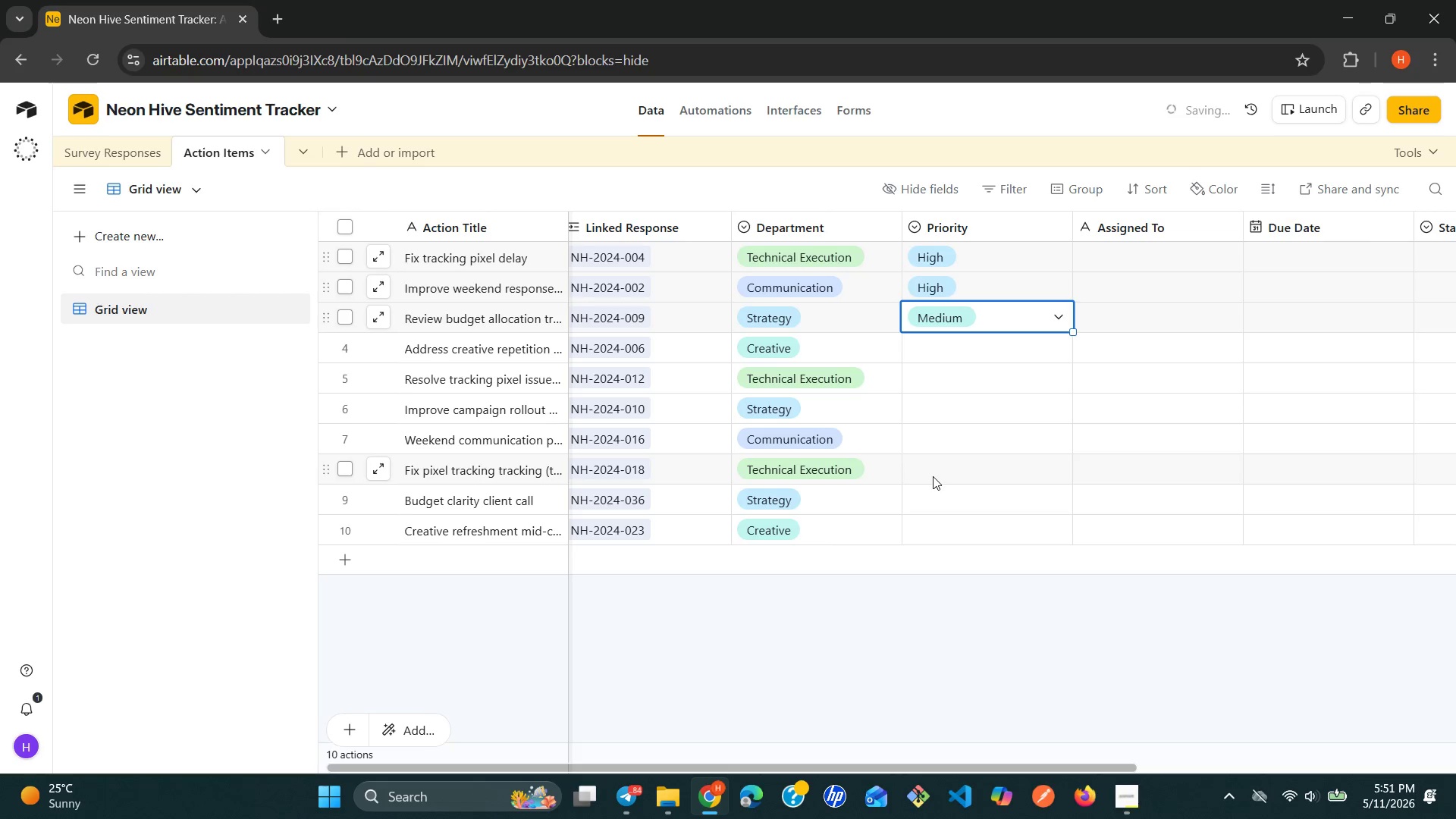 
double_click([1037, 351])
 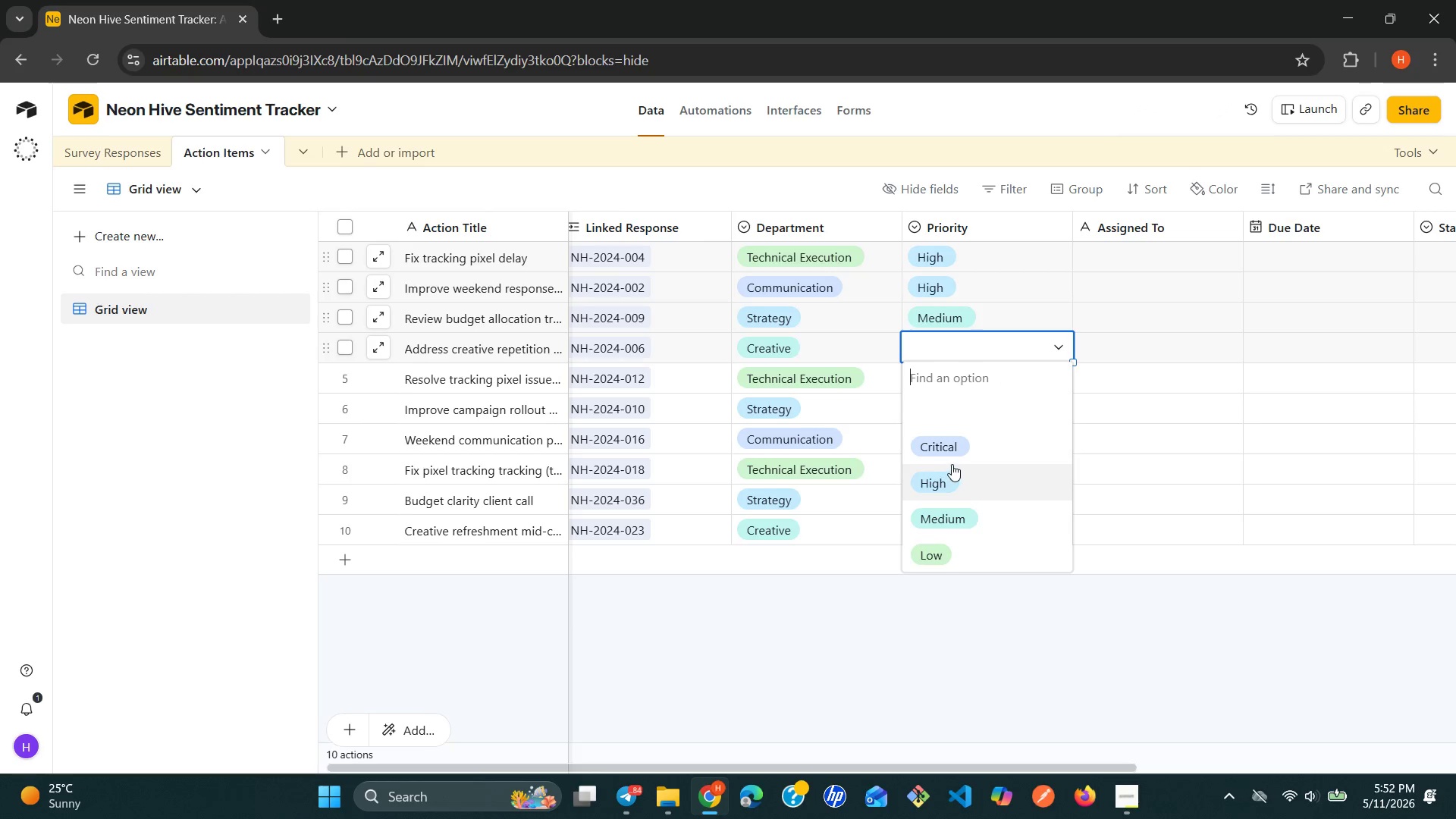 
left_click([959, 458])
 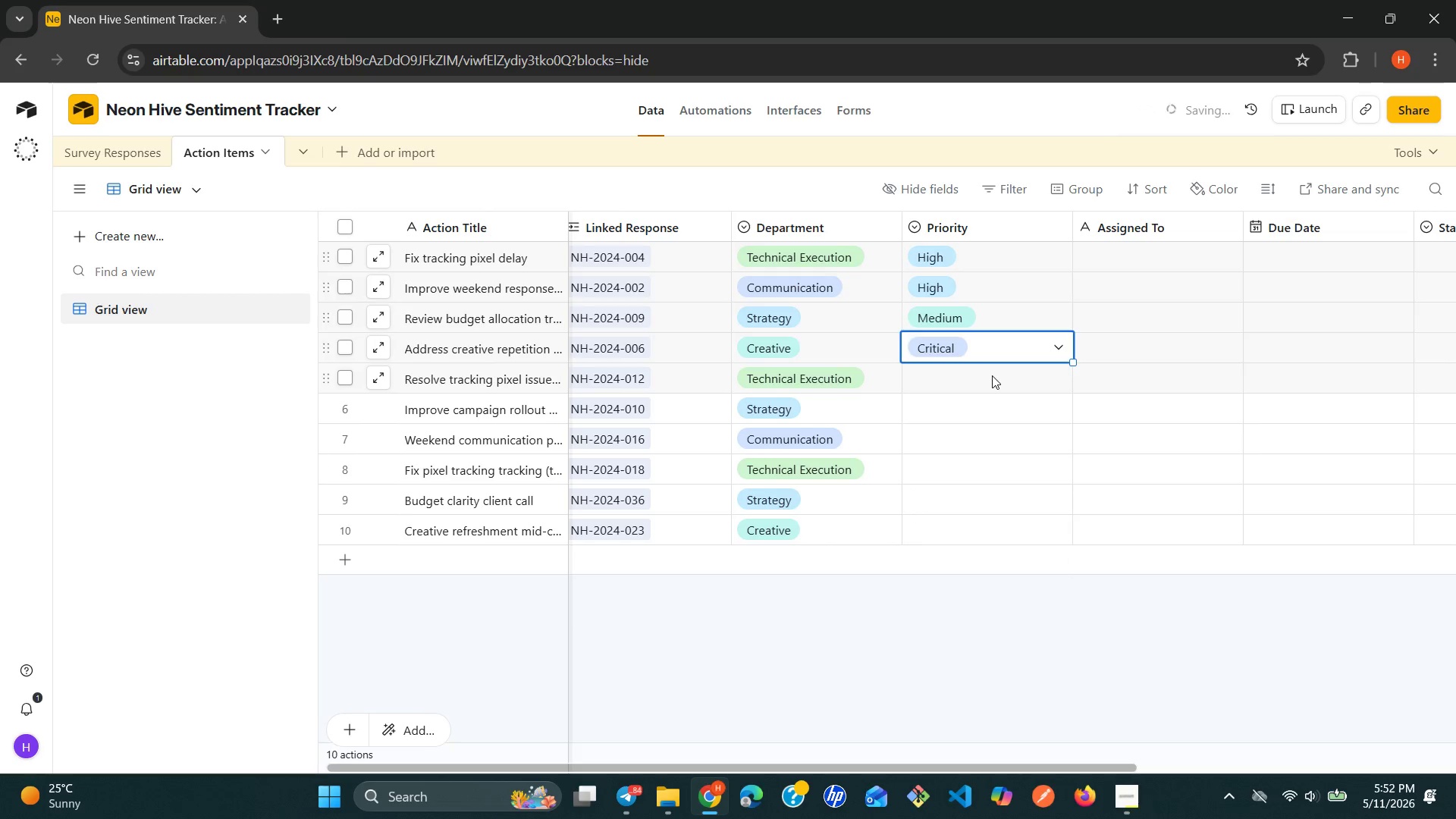 
double_click([992, 375])
 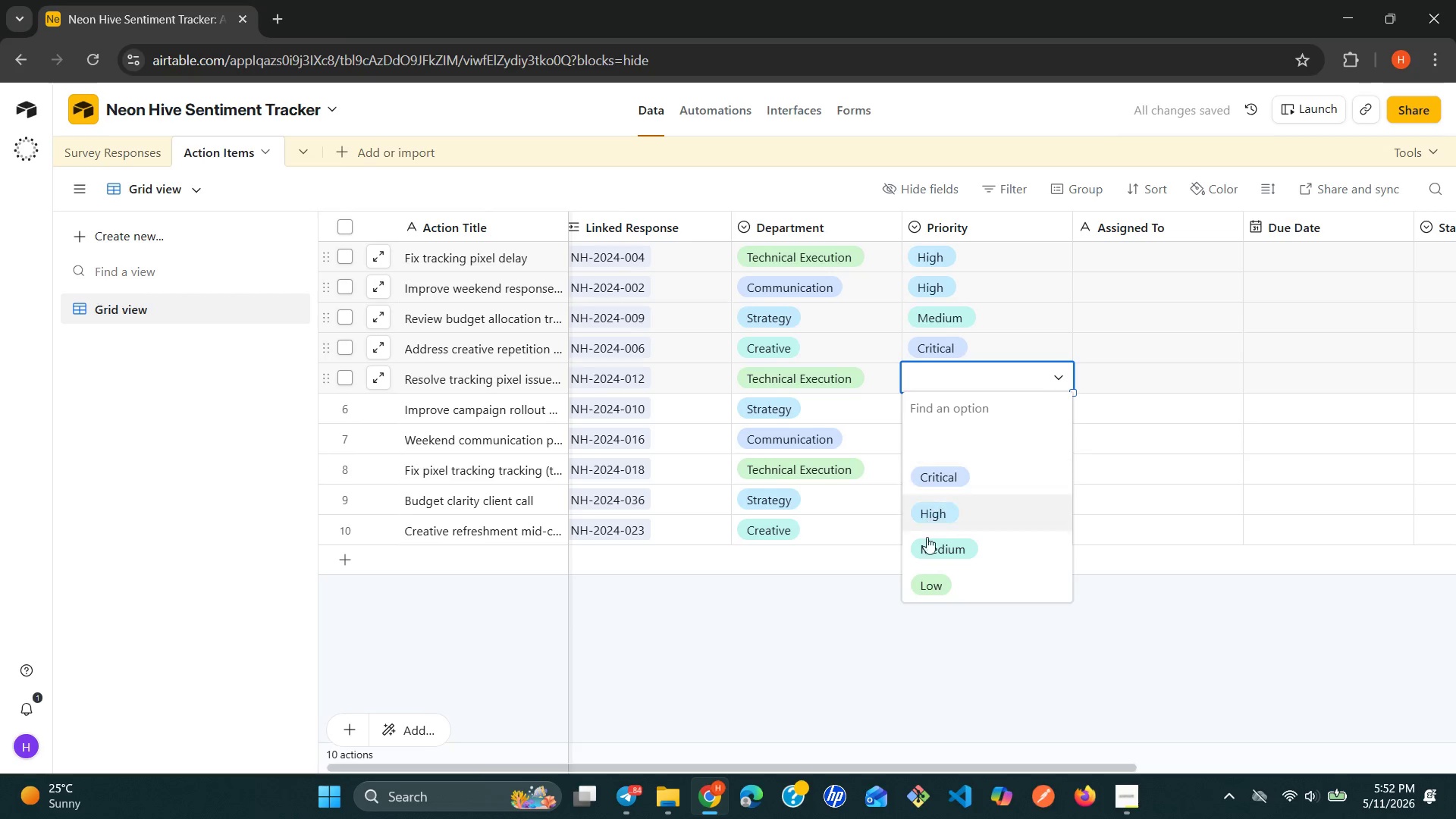 
left_click([927, 549])
 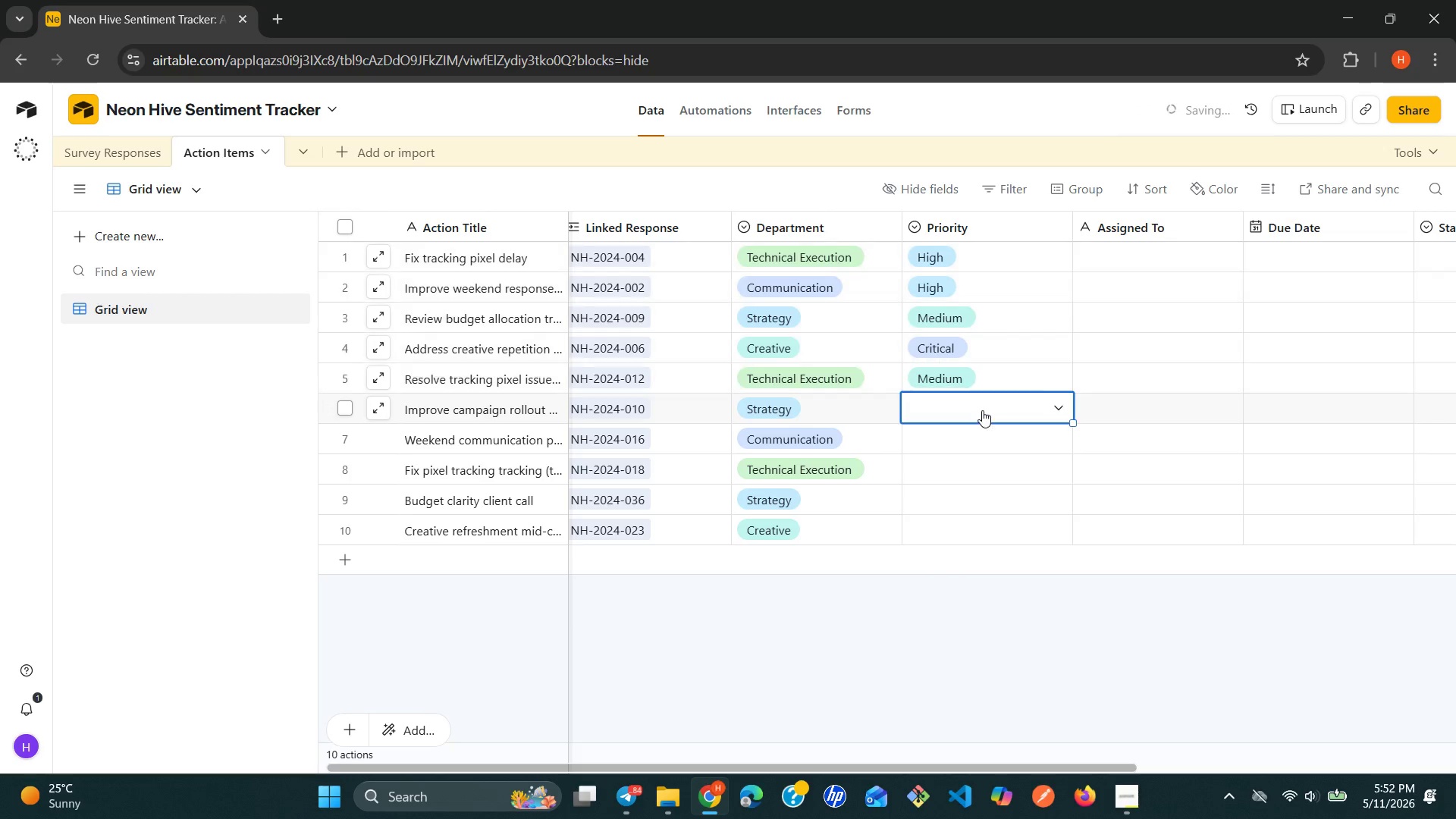 
double_click([982, 410])
 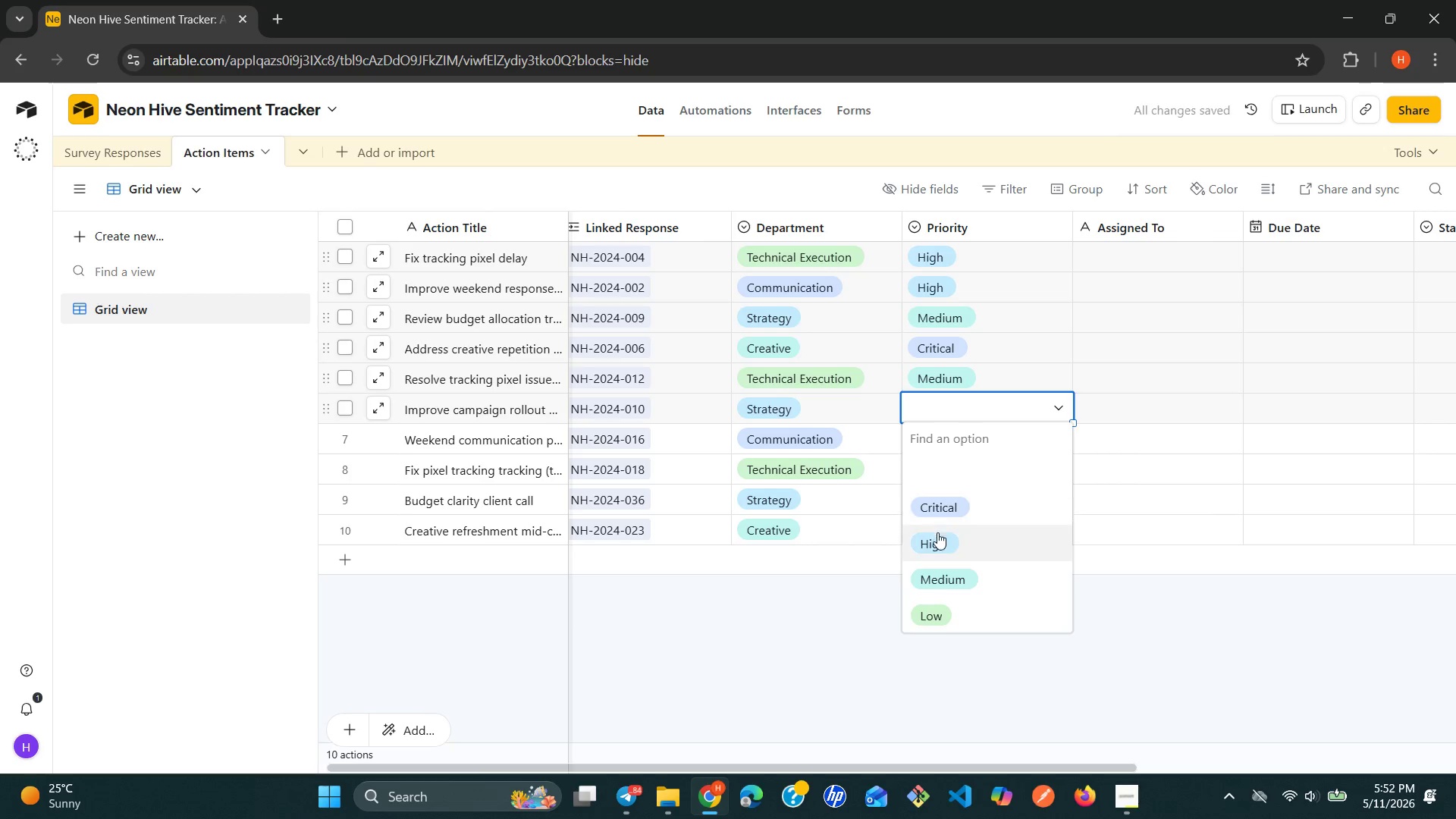 
left_click([934, 538])
 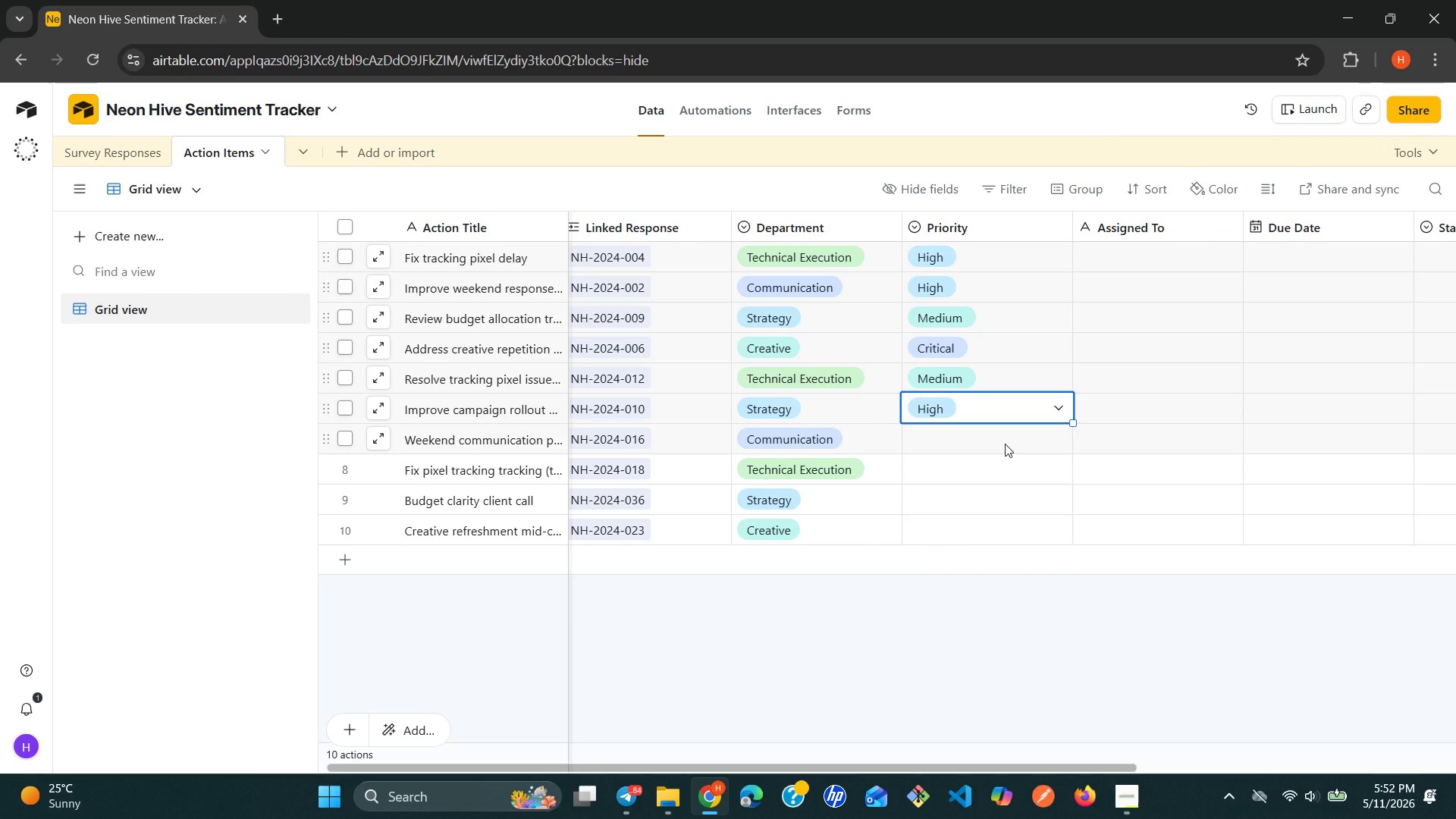 
wait(12.33)
 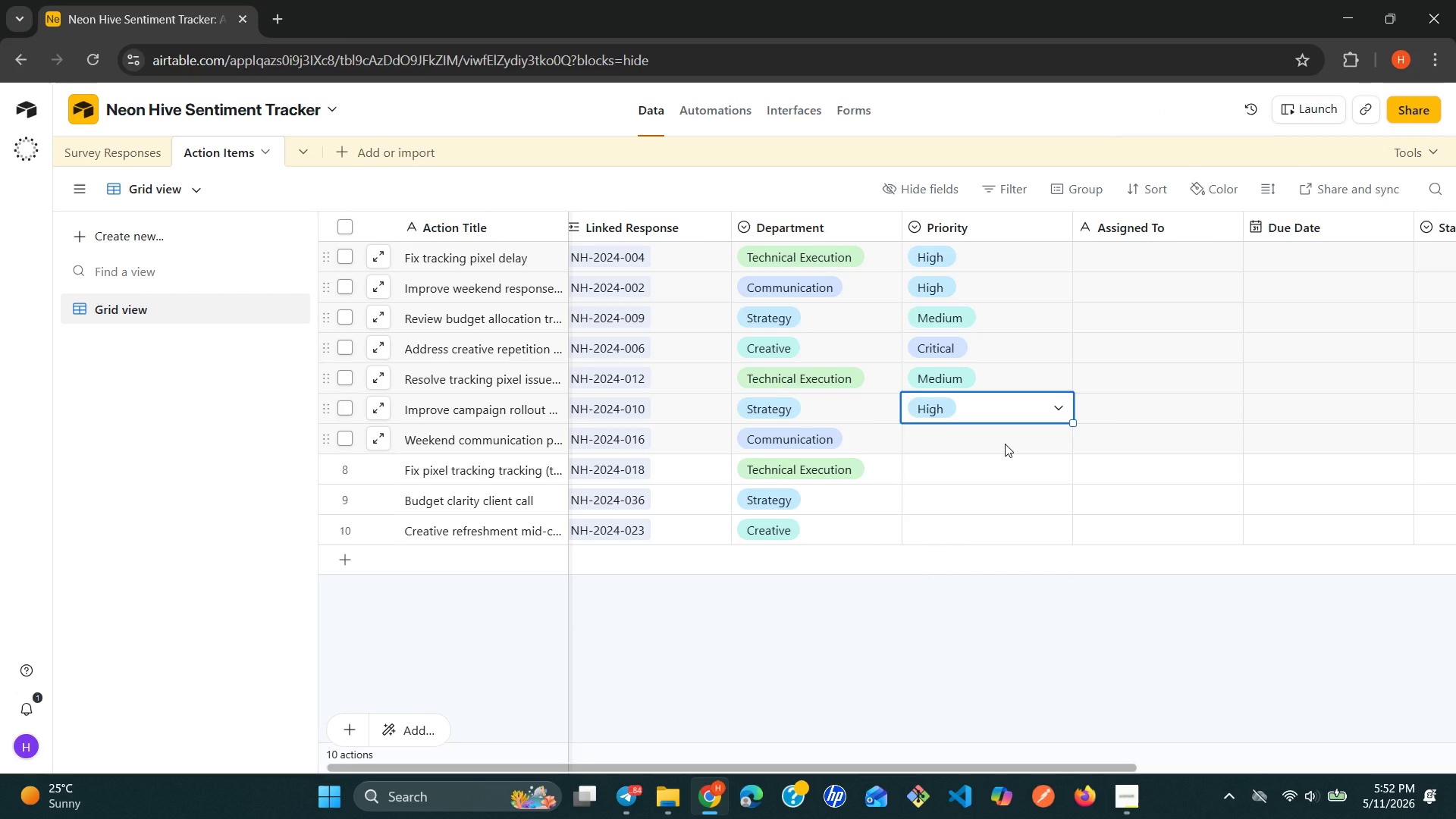 
left_click([973, 248])
 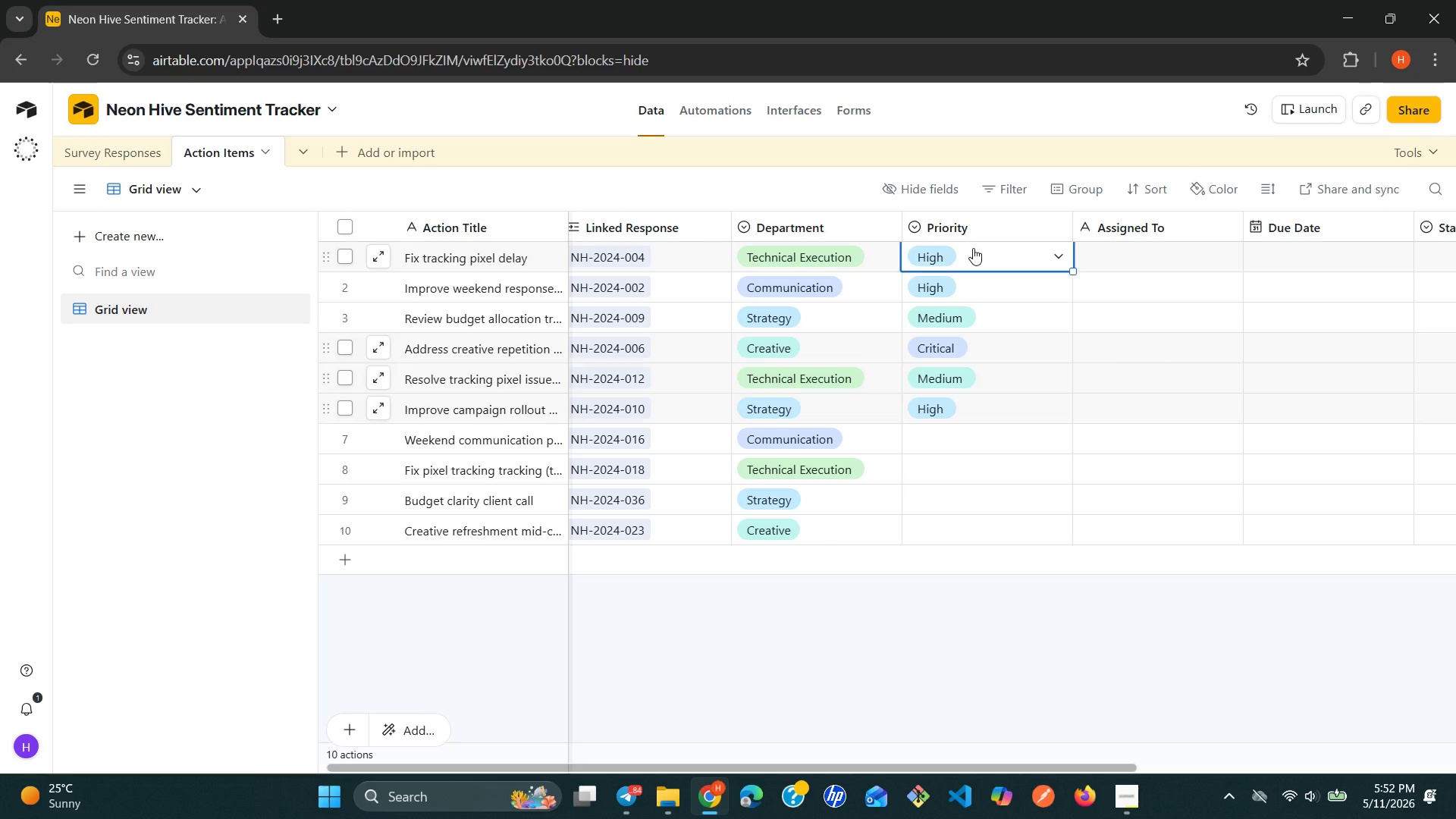 
left_click([973, 248])
 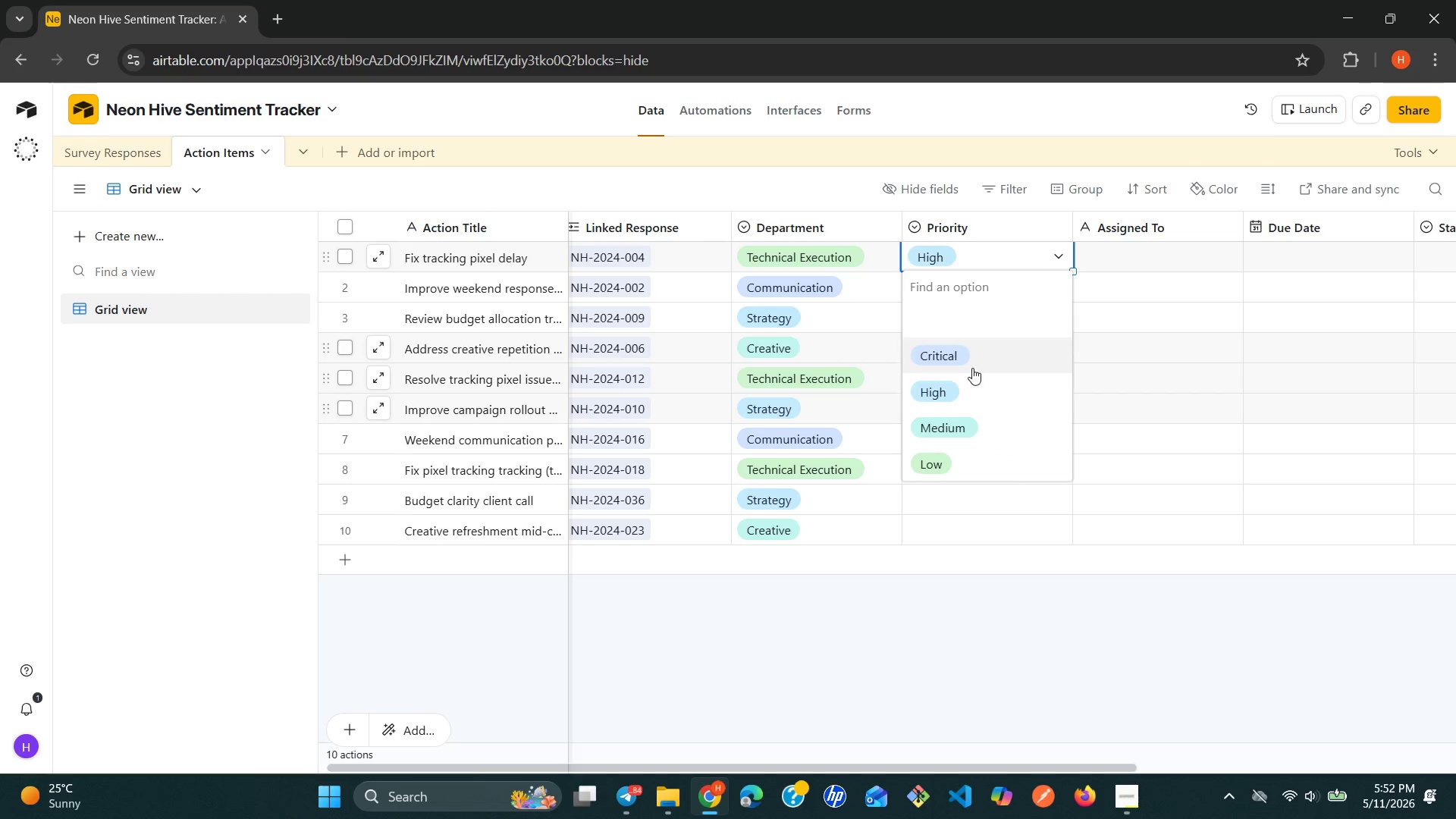 
left_click([962, 368])
 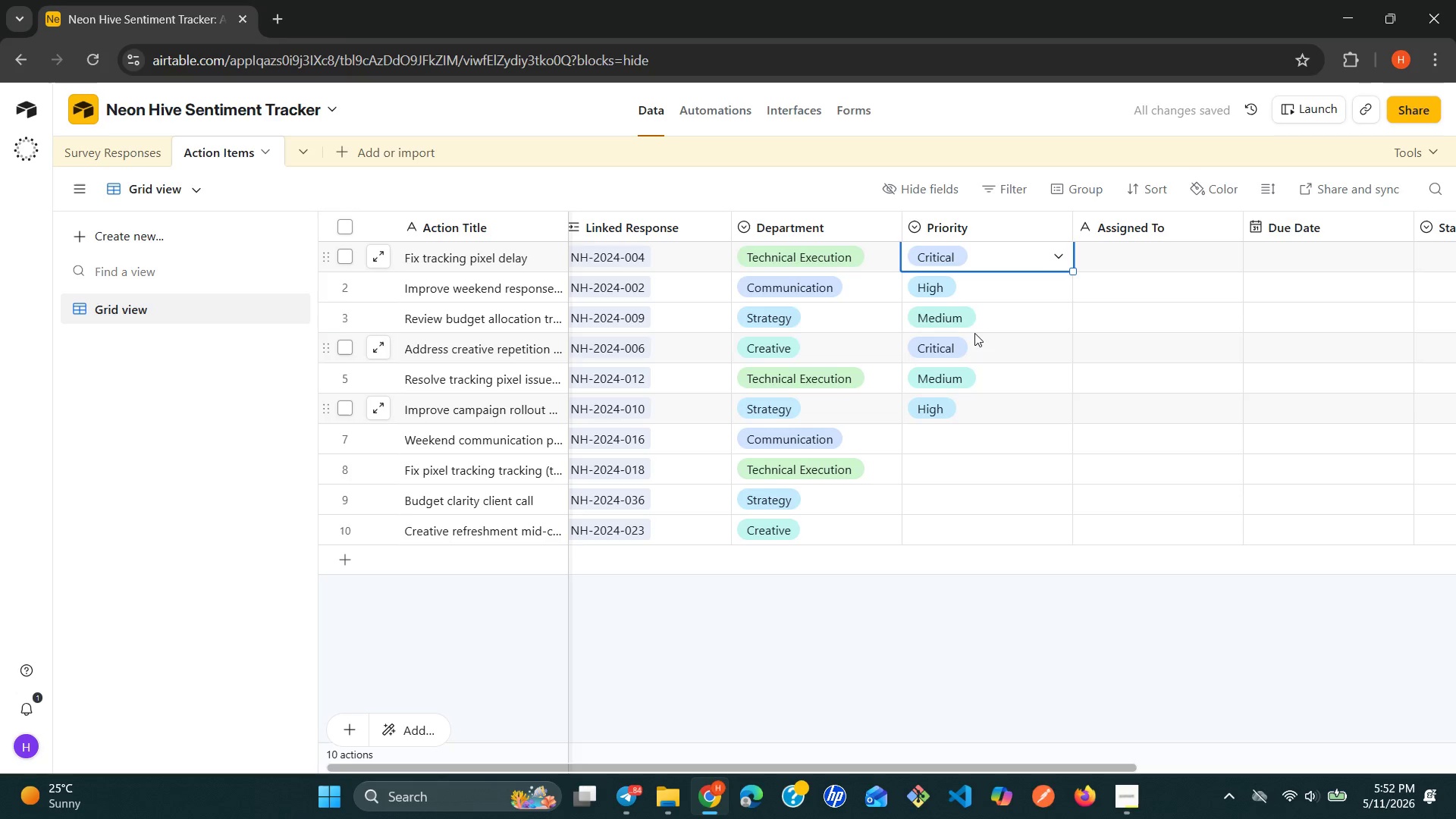 
wait(6.34)
 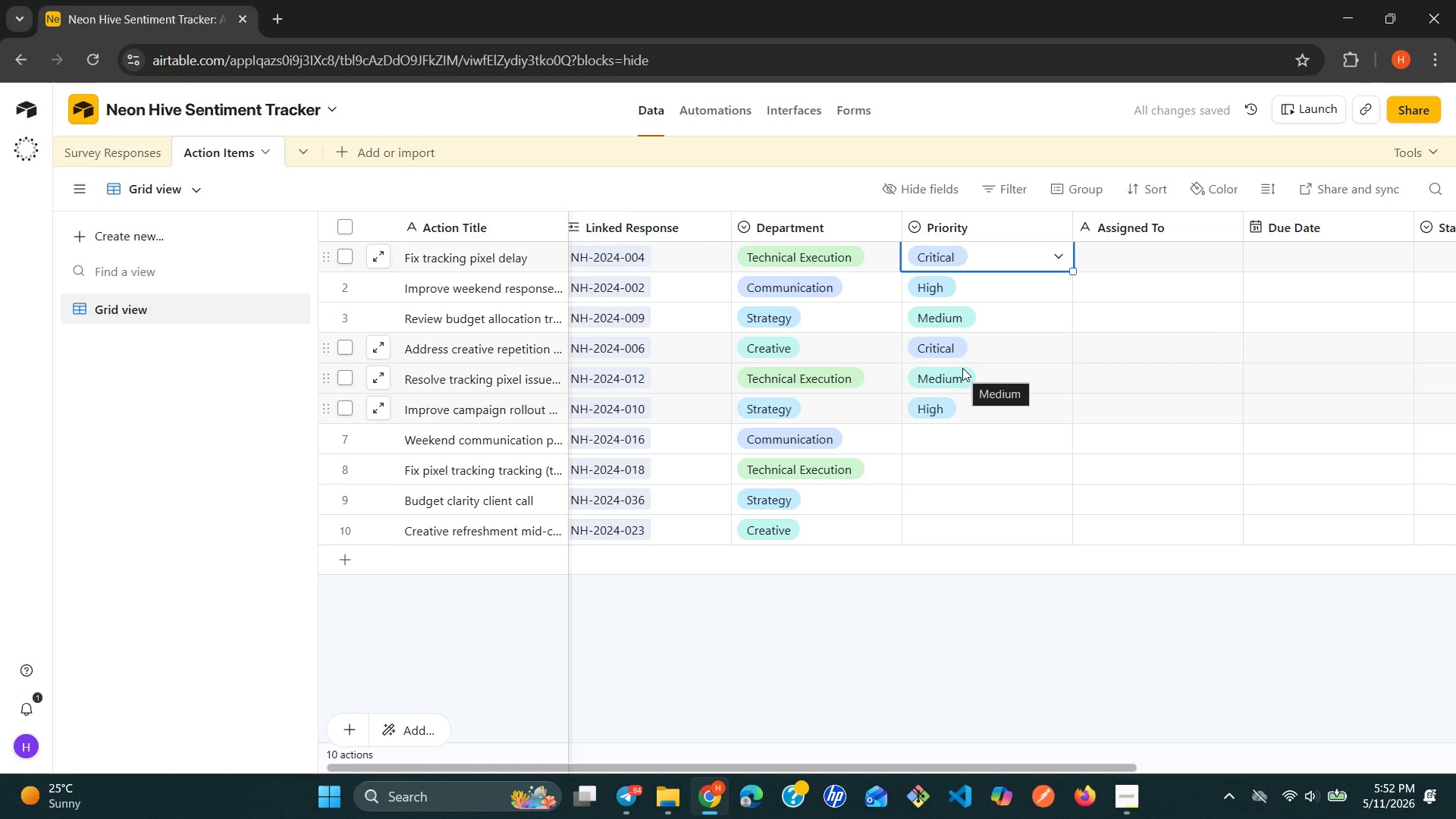 
double_click([1000, 324])
 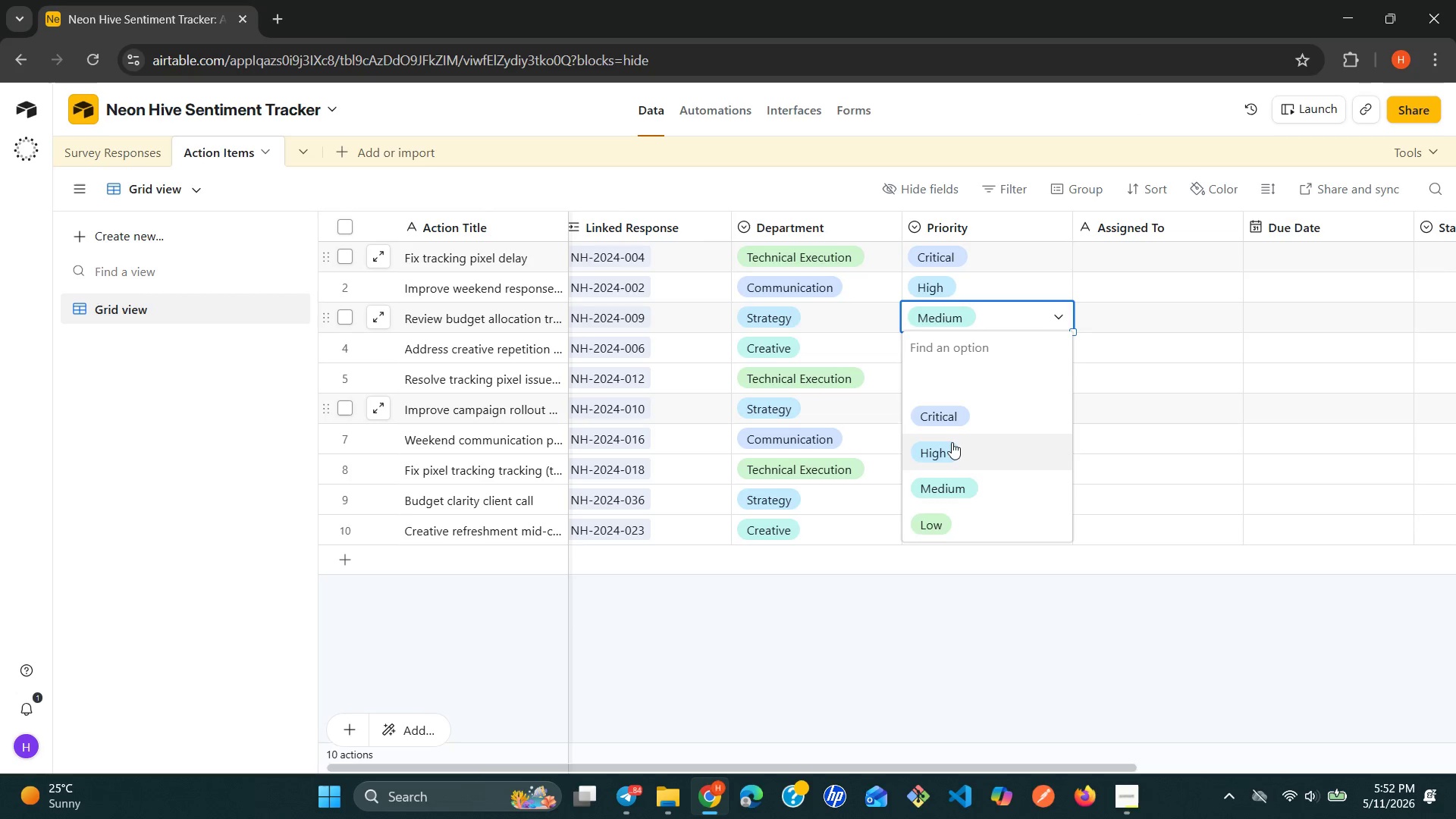 
left_click([949, 447])
 